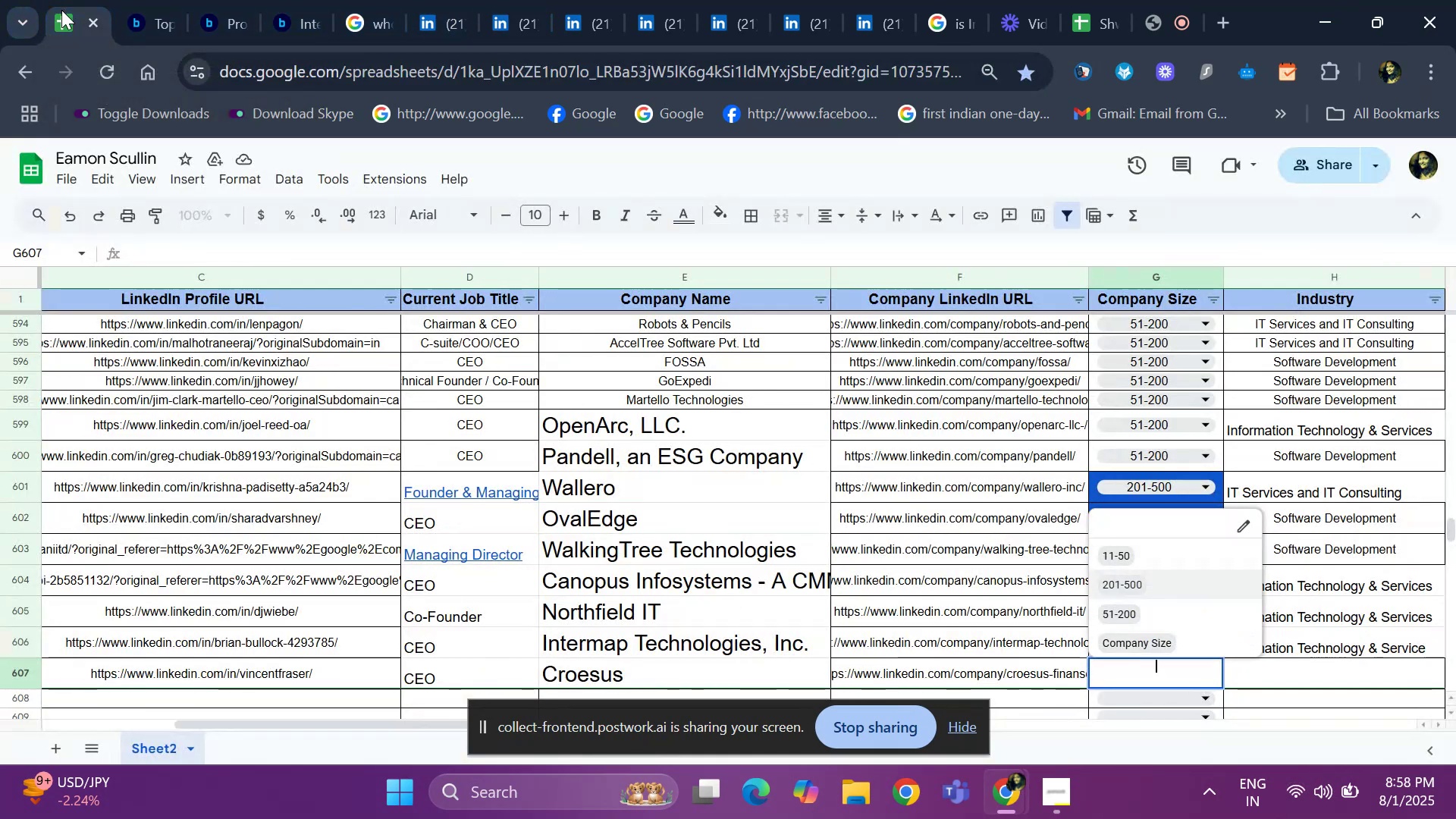 
key(Enter)
 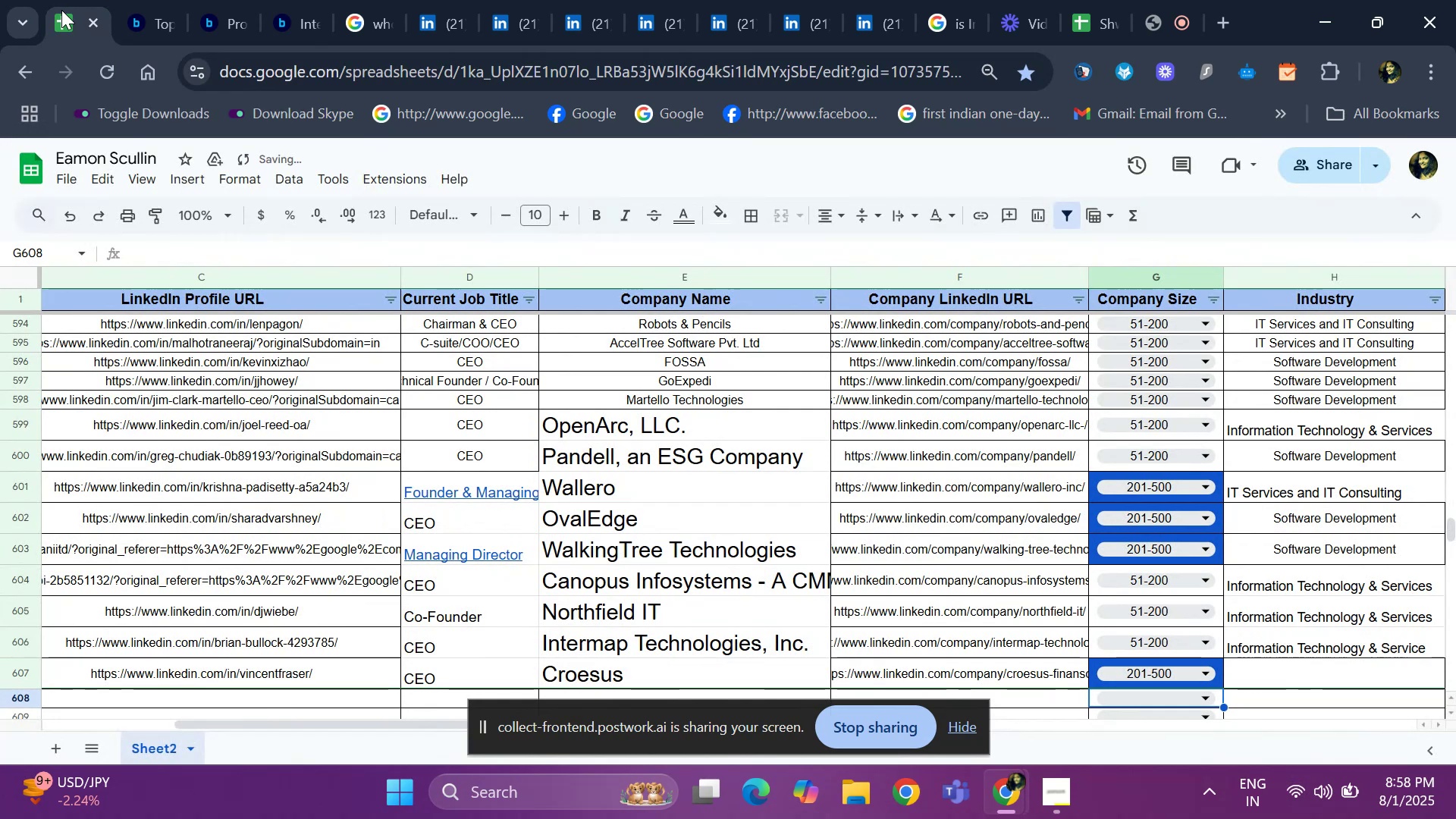 
key(ArrowRight)
 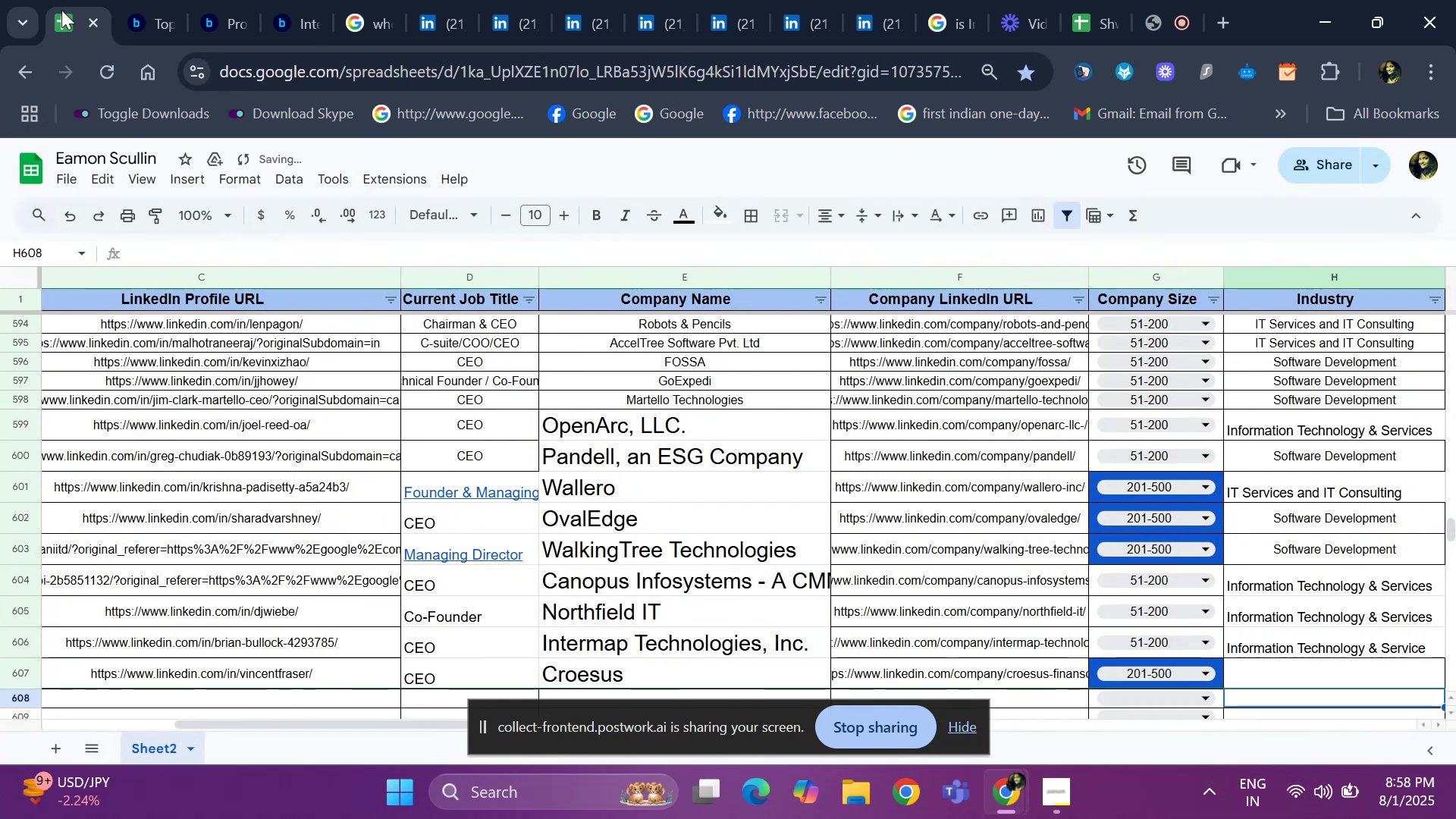 
key(ArrowUp)
 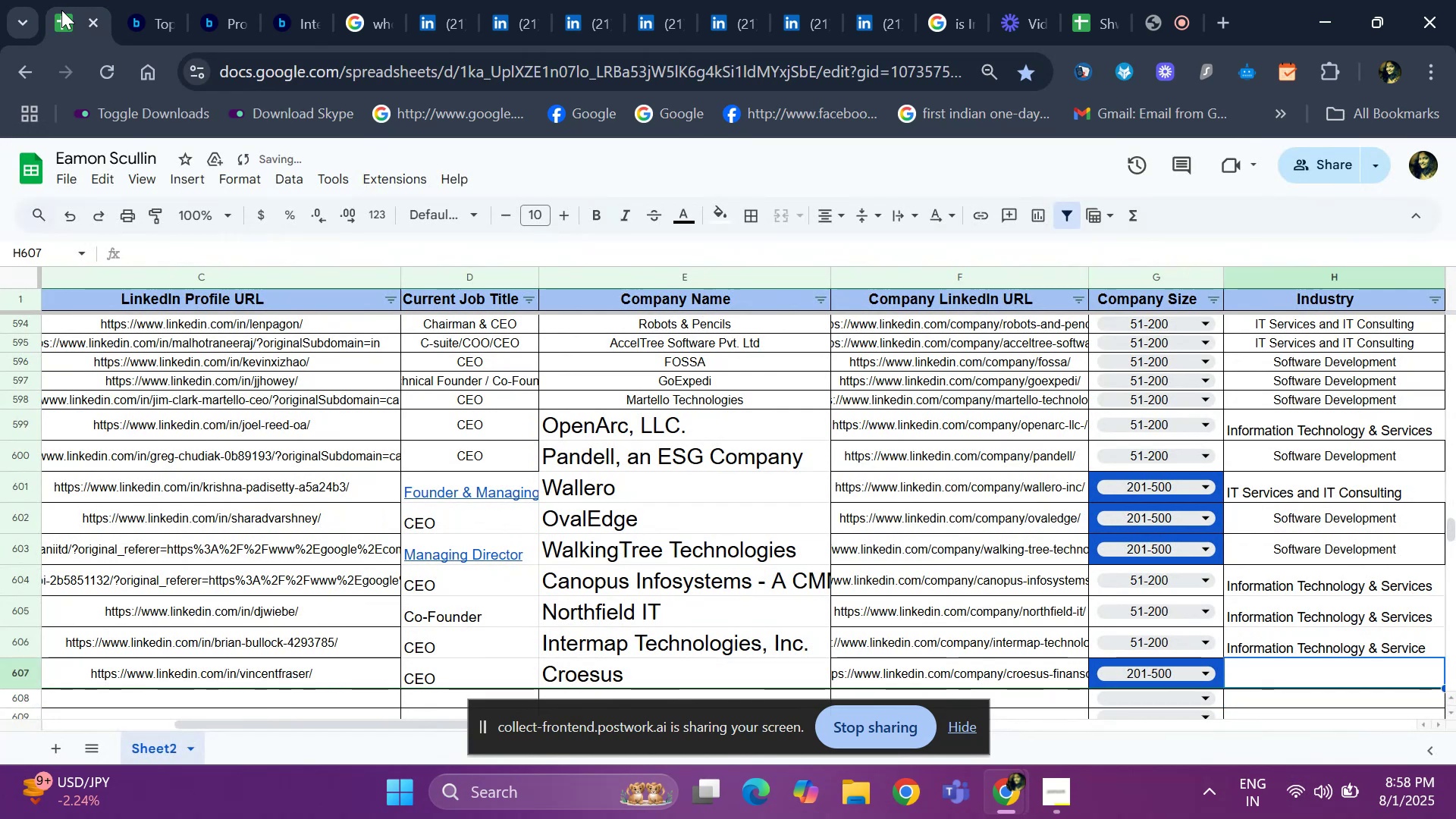 
key(ArrowRight)
 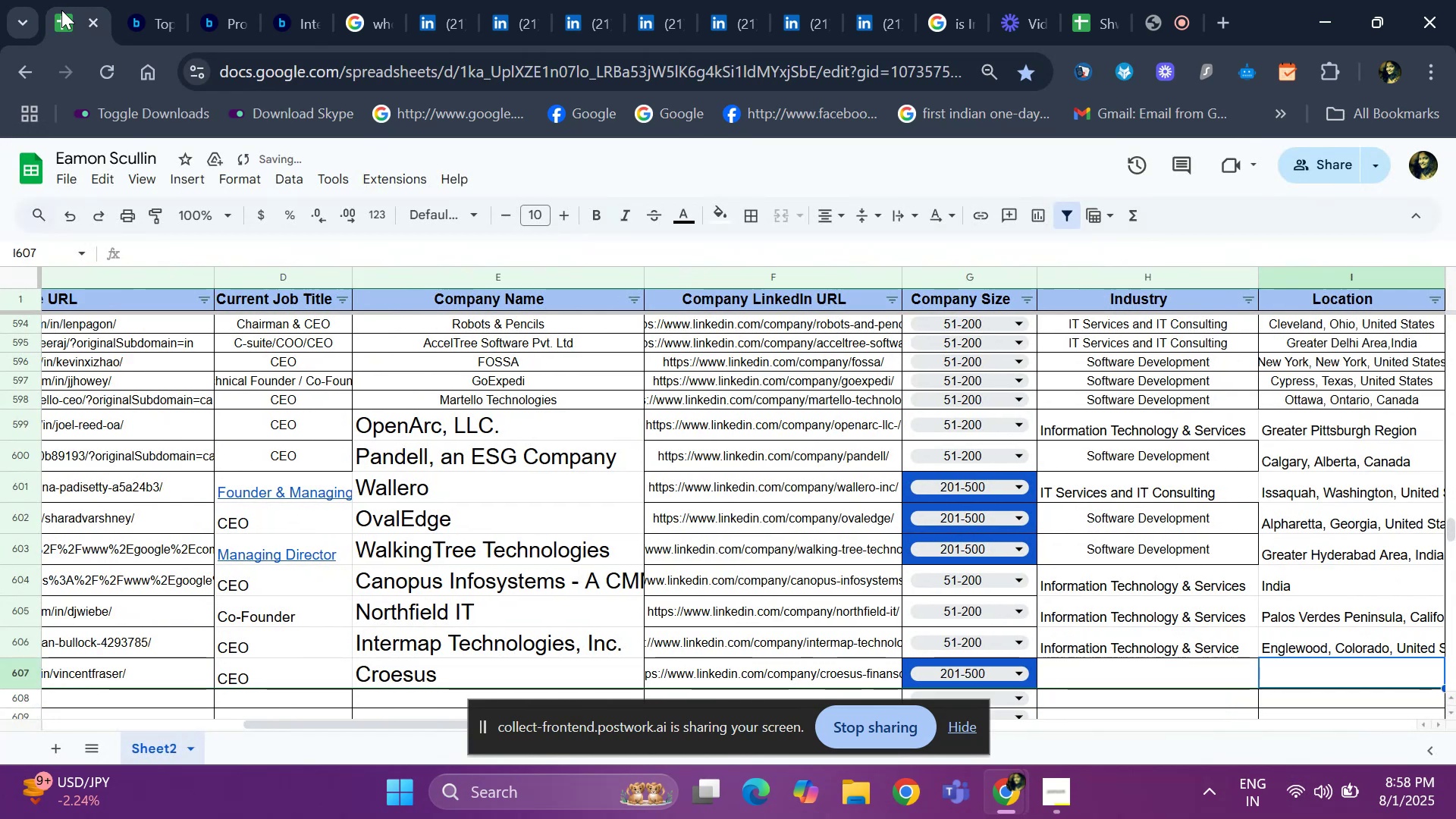 
key(ArrowRight)
 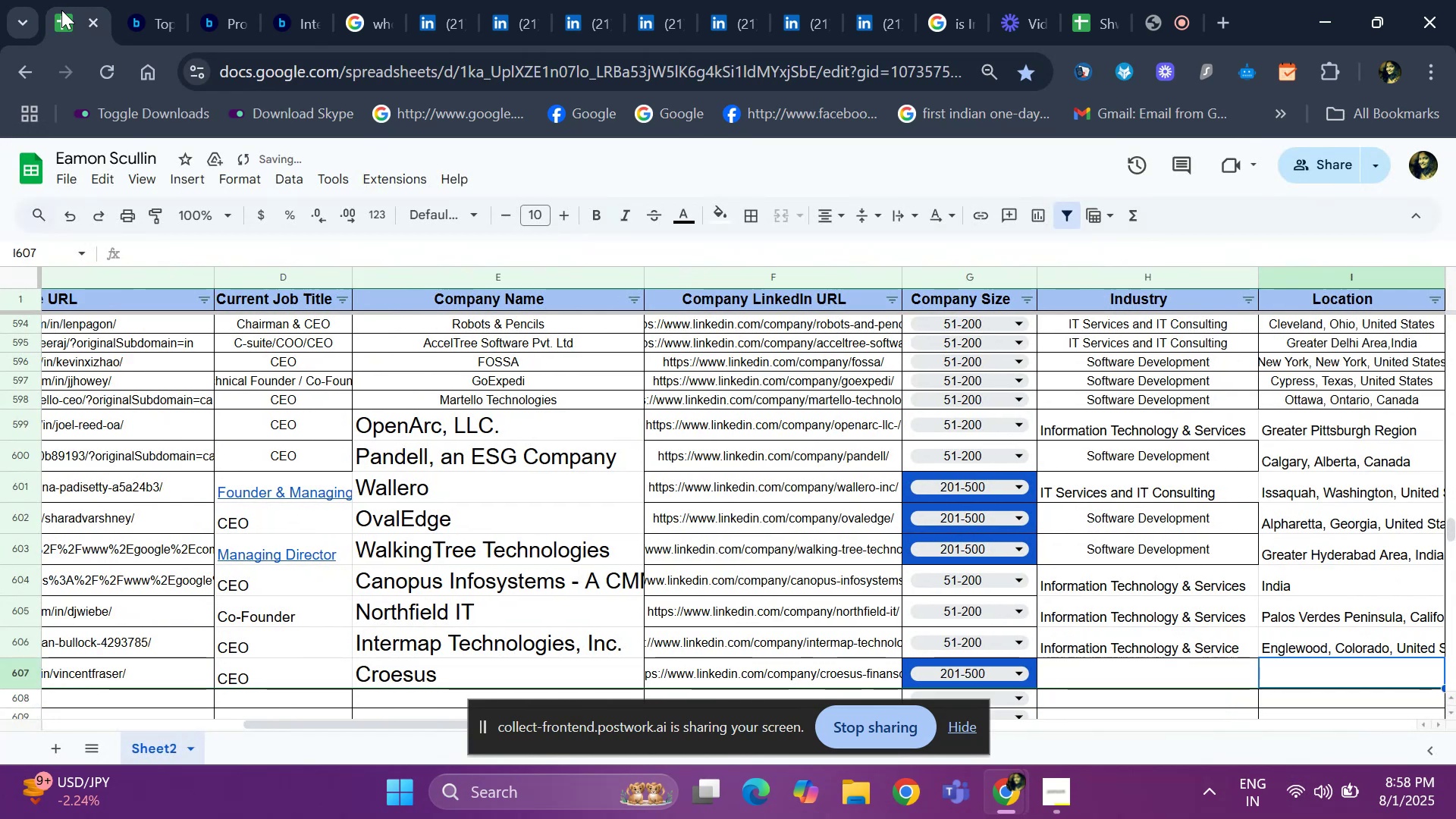 
key(ArrowRight)
 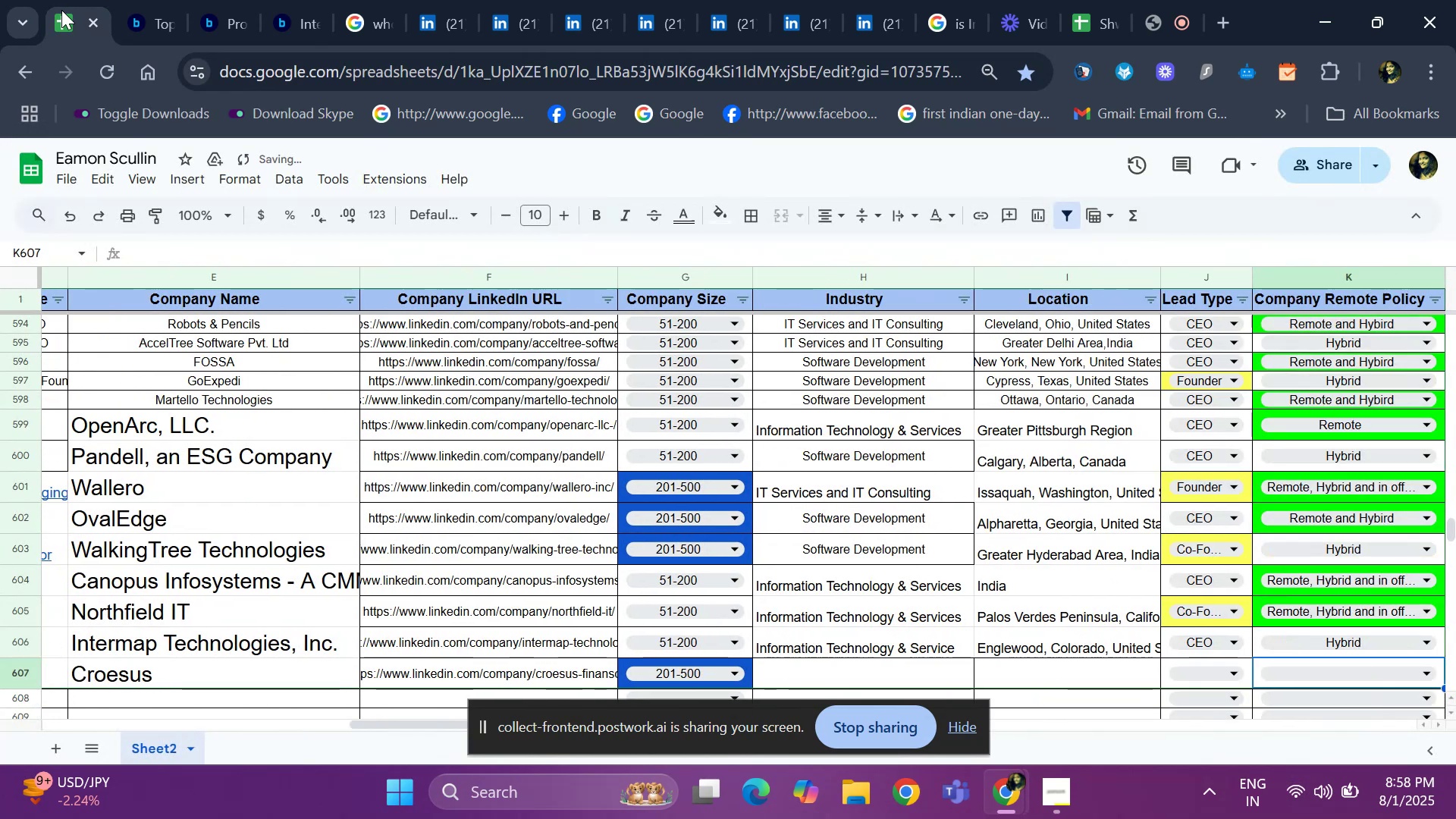 
key(ArrowLeft)
 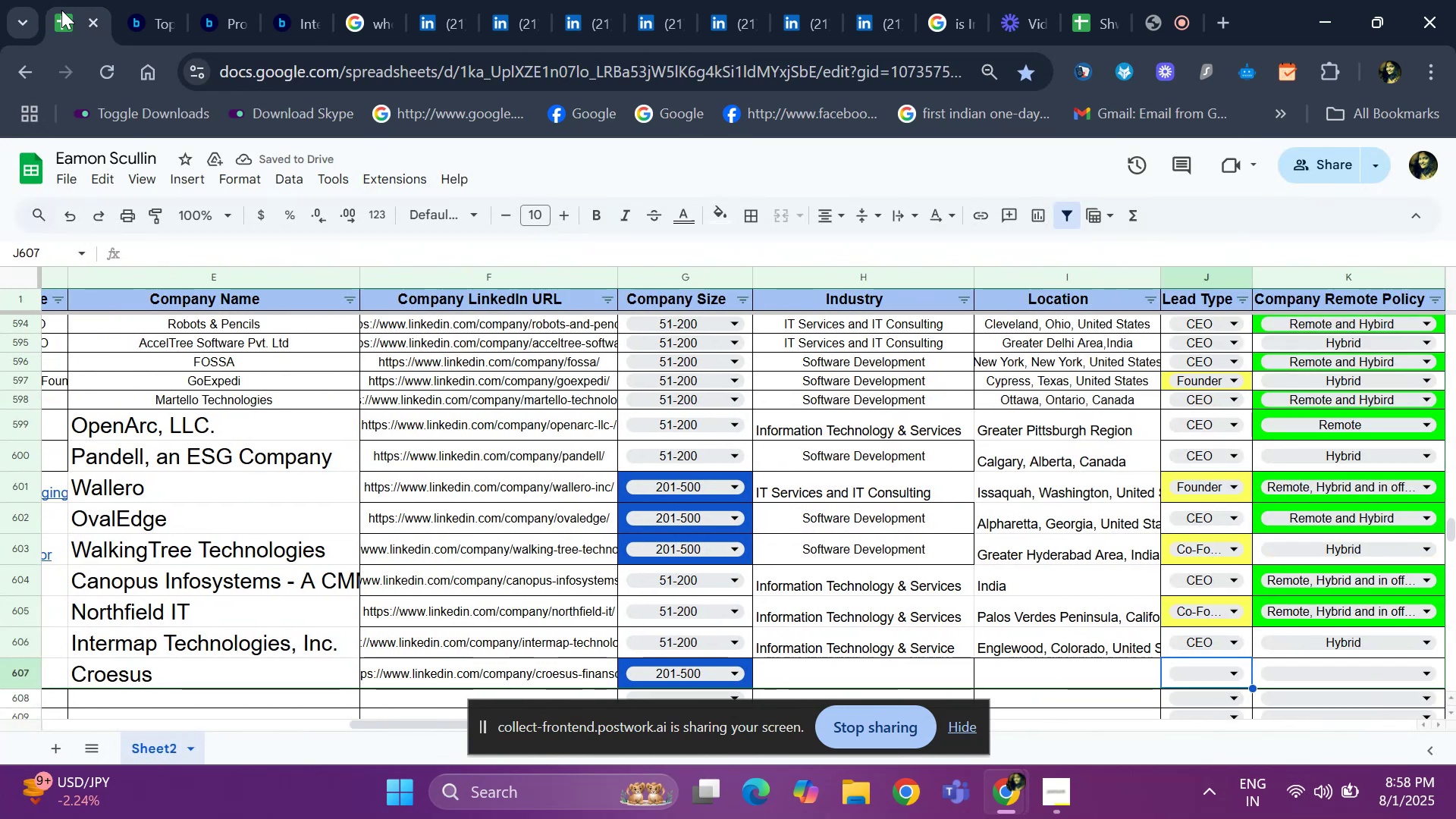 
key(ArrowLeft)
 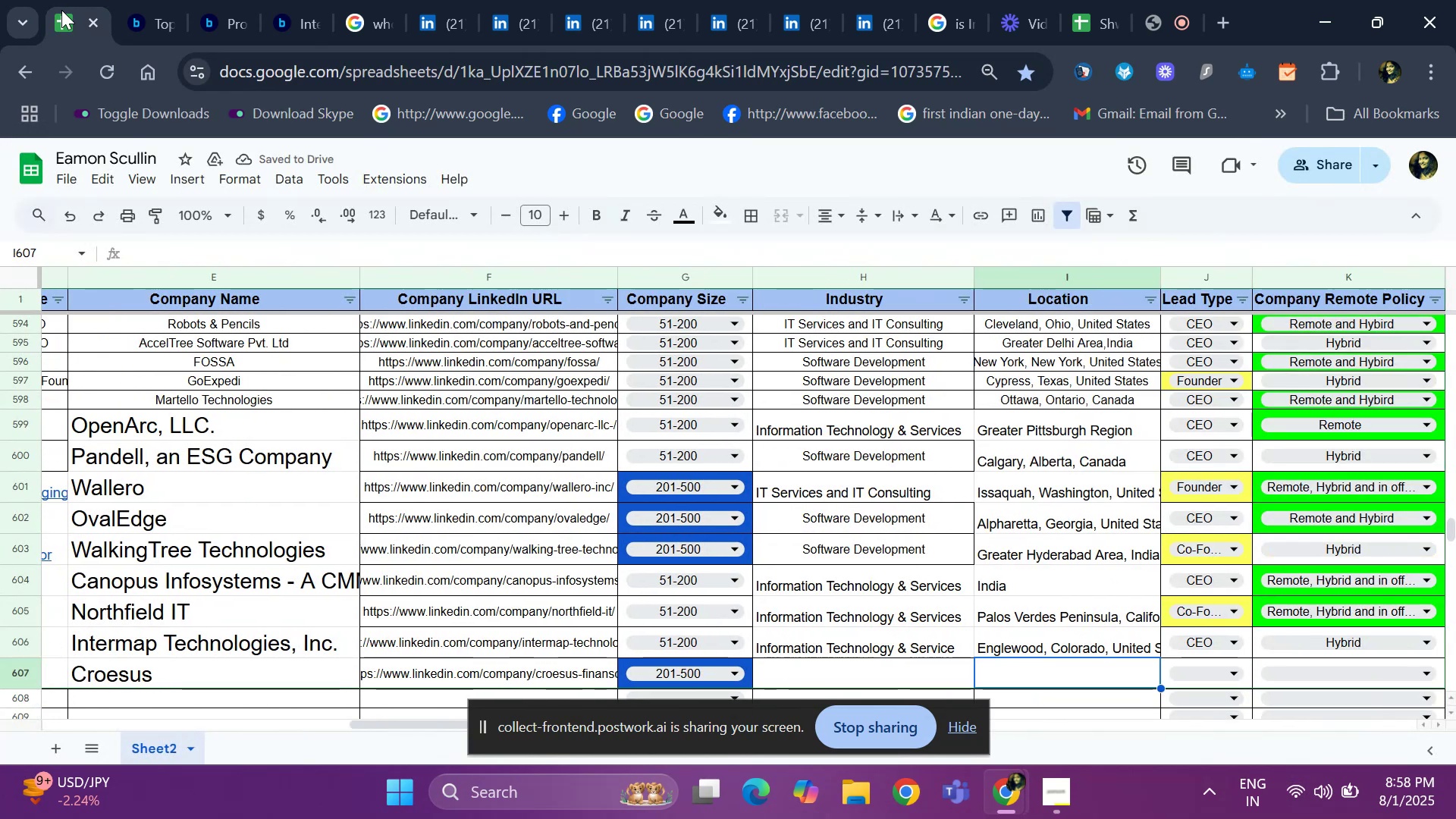 
key(ArrowLeft)
 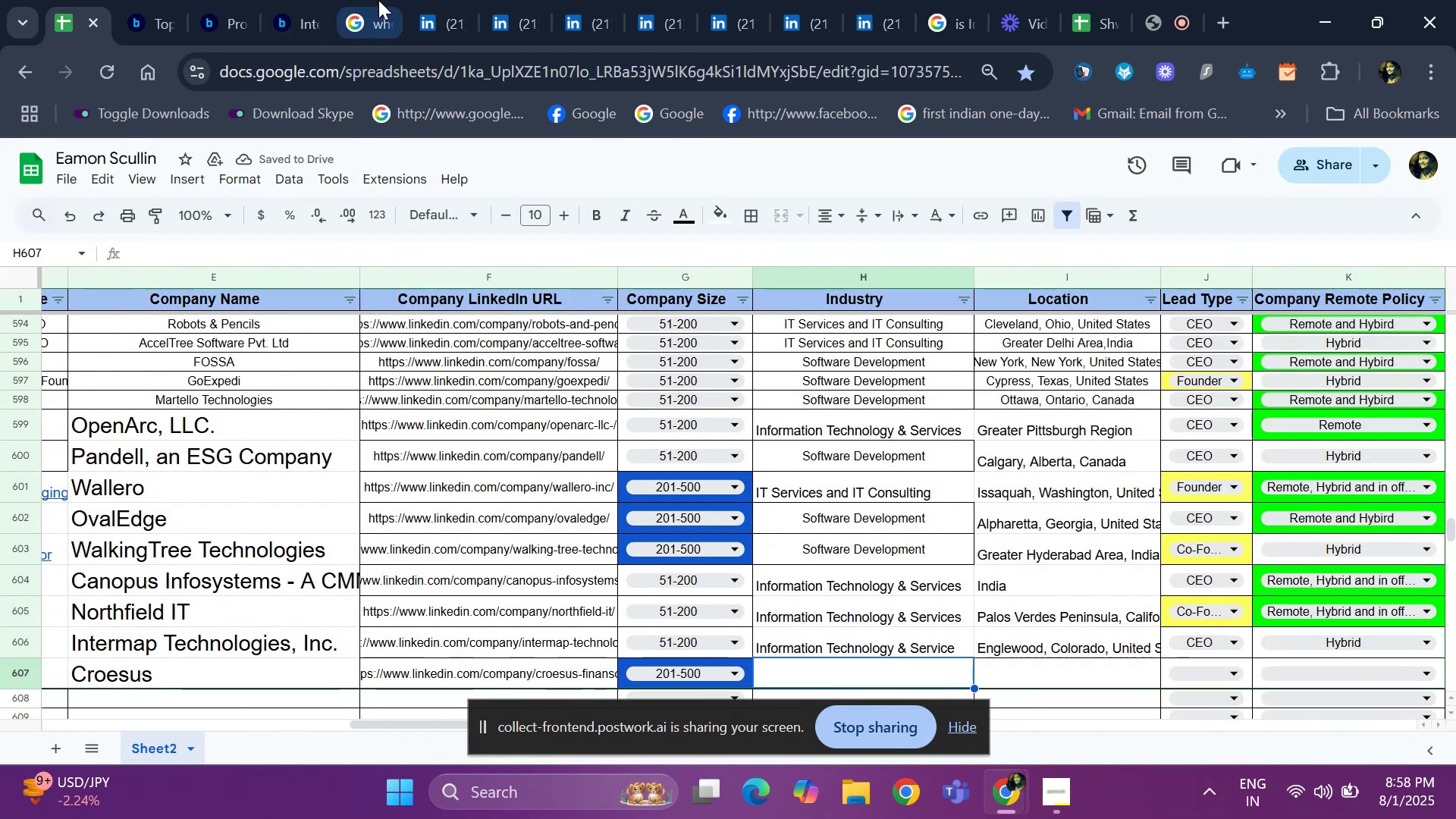 
left_click([501, 23])
 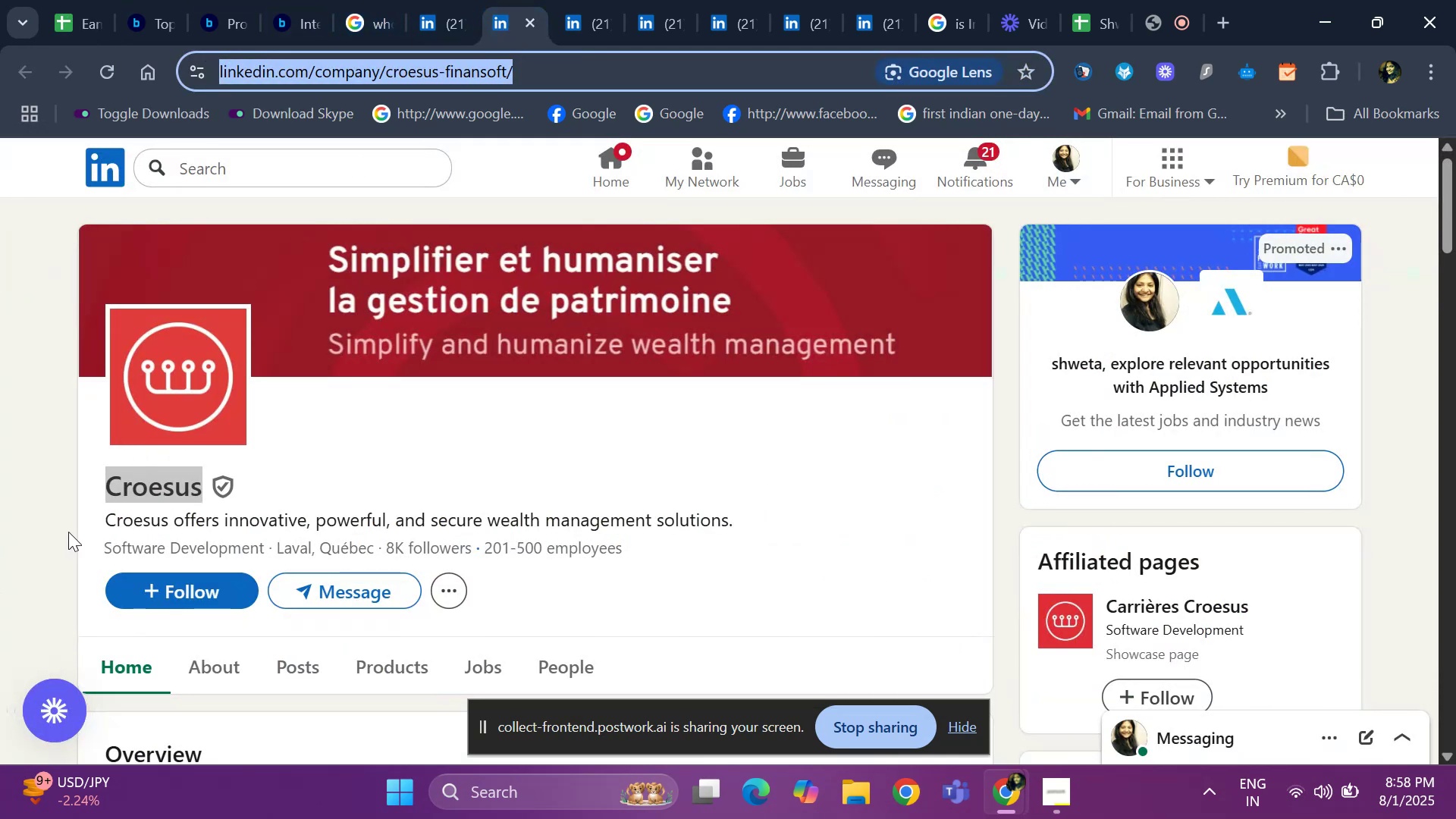 
left_click_drag(start_coordinate=[86, 544], to_coordinate=[268, 546])
 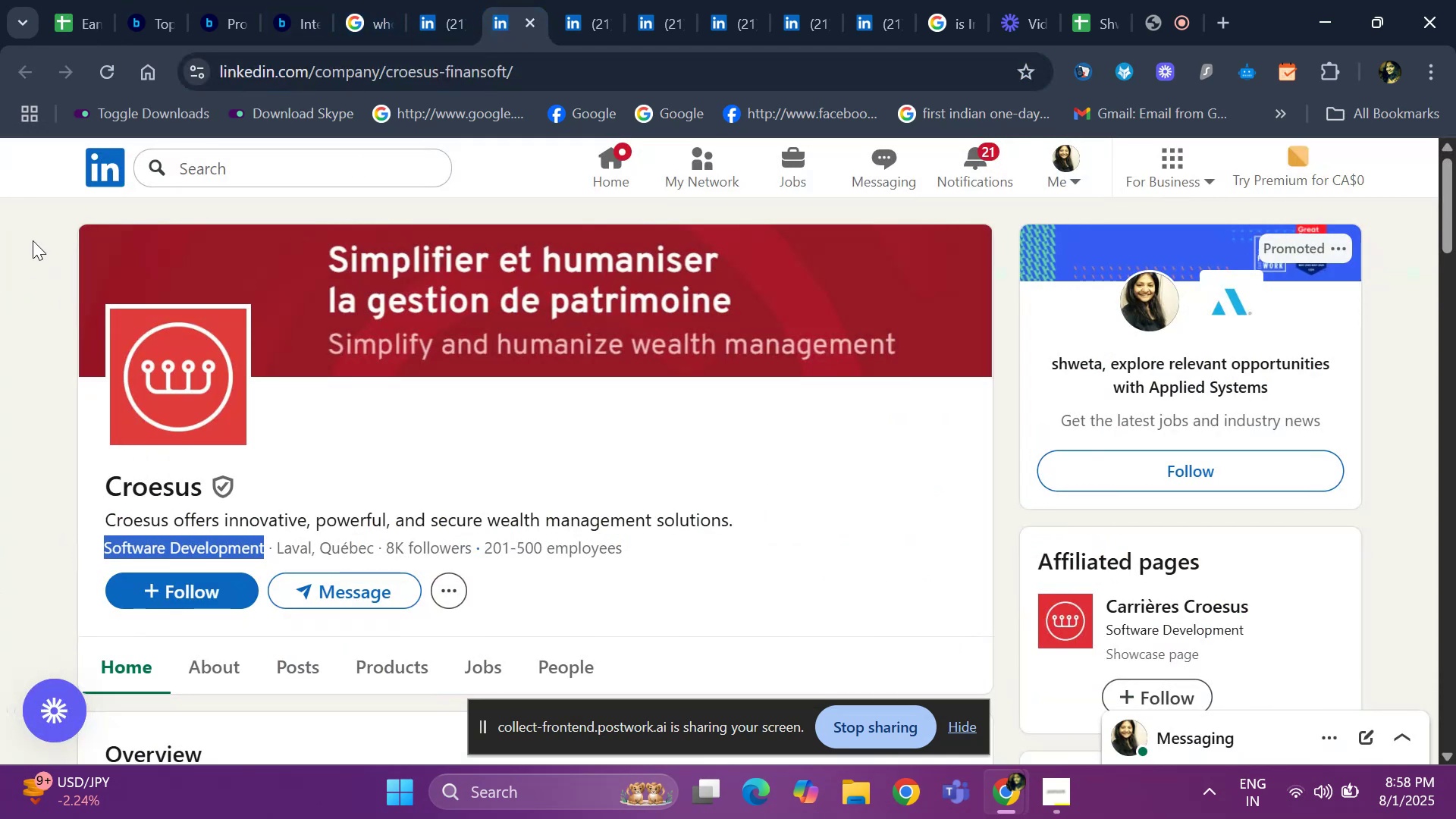 
key(Control+ControlLeft)
 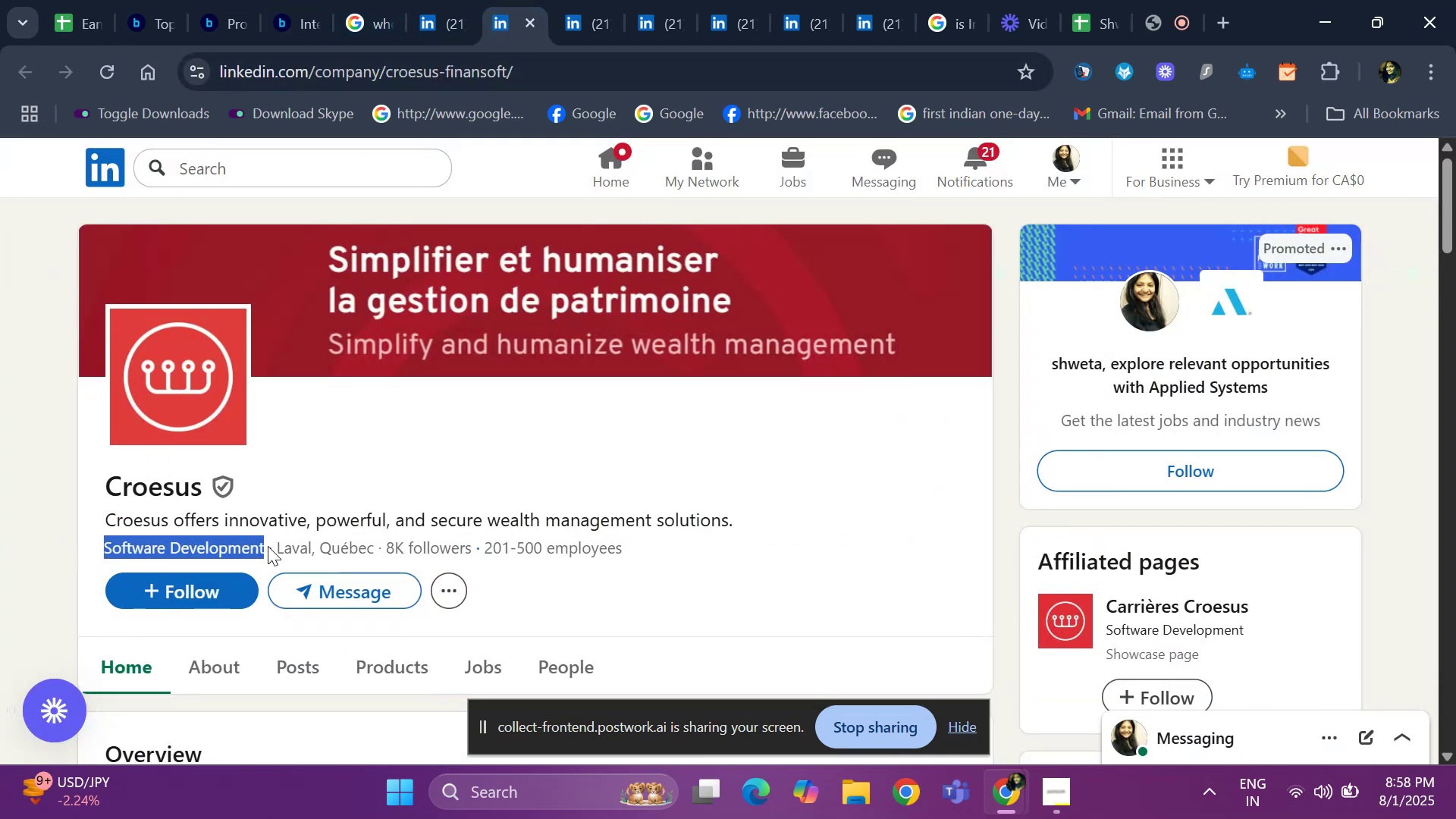 
key(Control+C)
 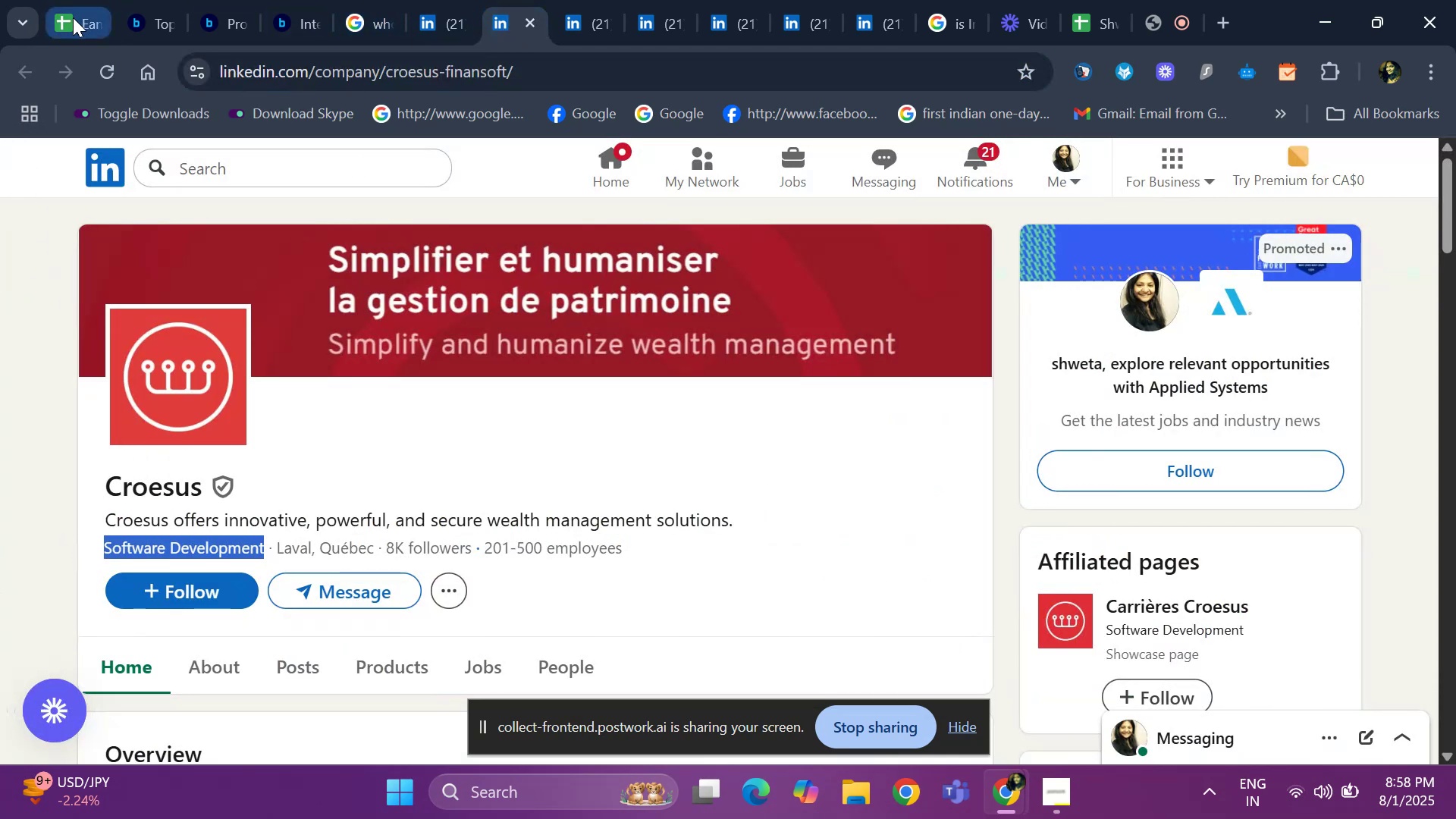 
key(Control+V)
 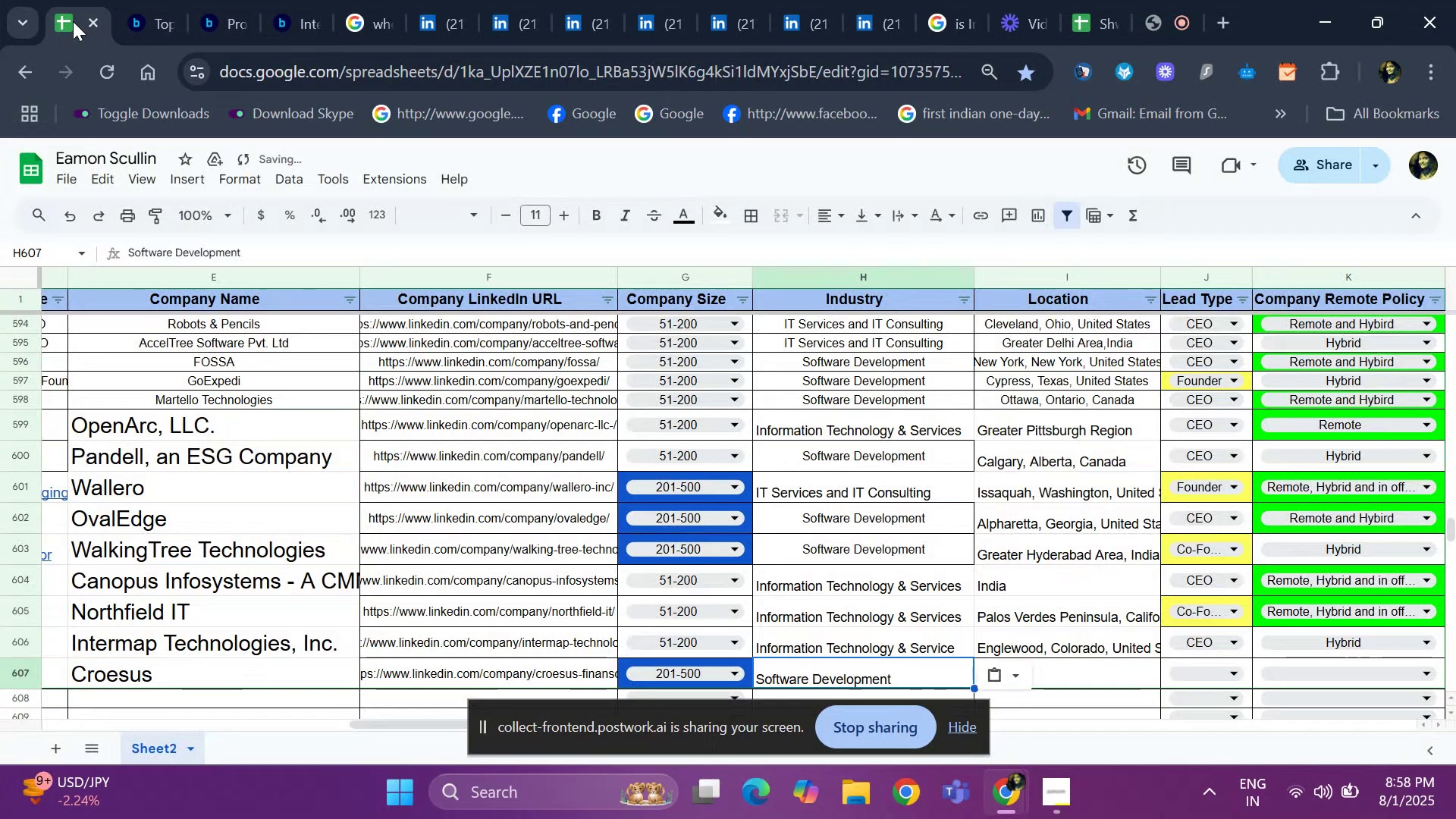 
key(ArrowRight)
 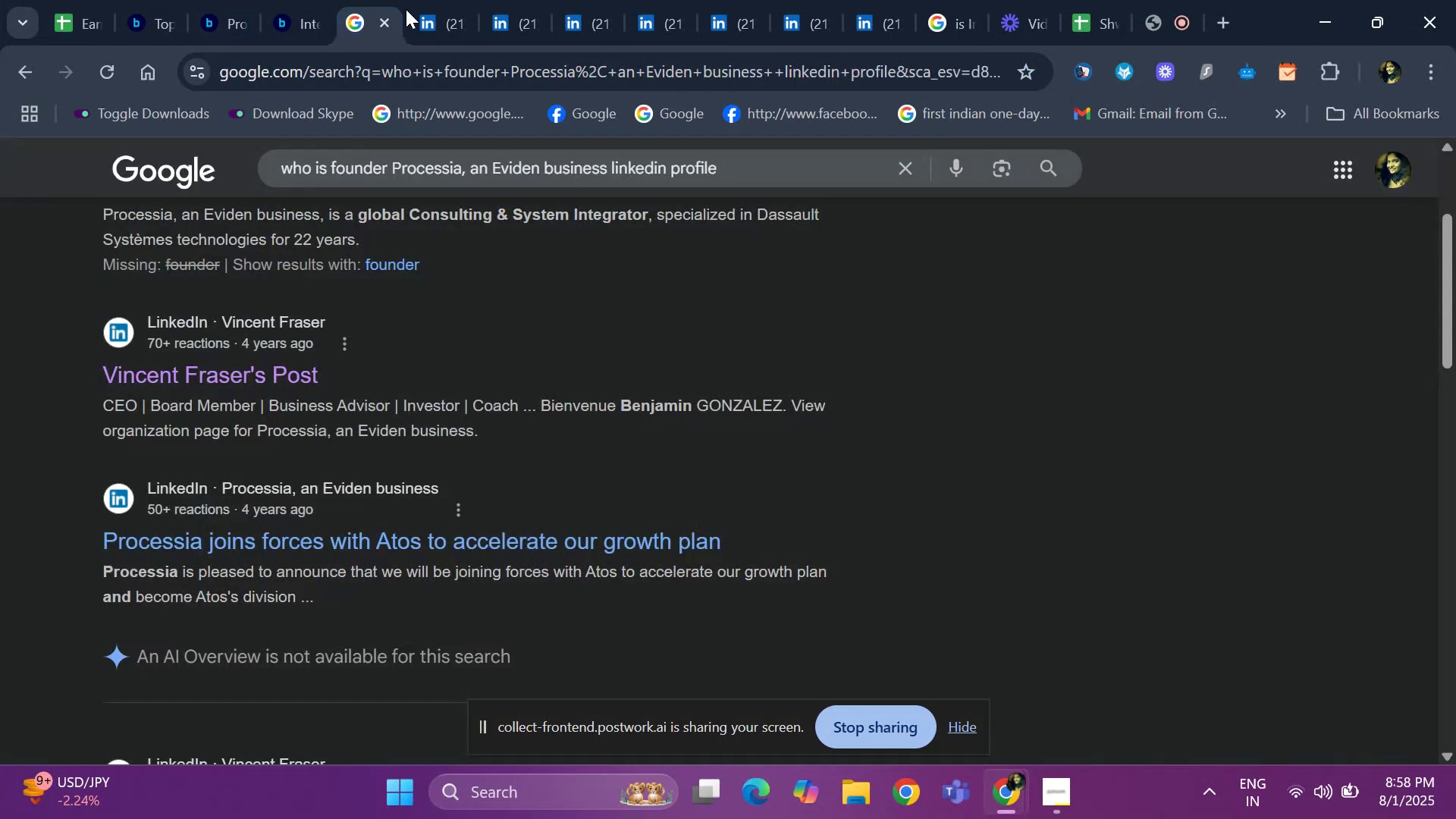 
left_click([446, 12])
 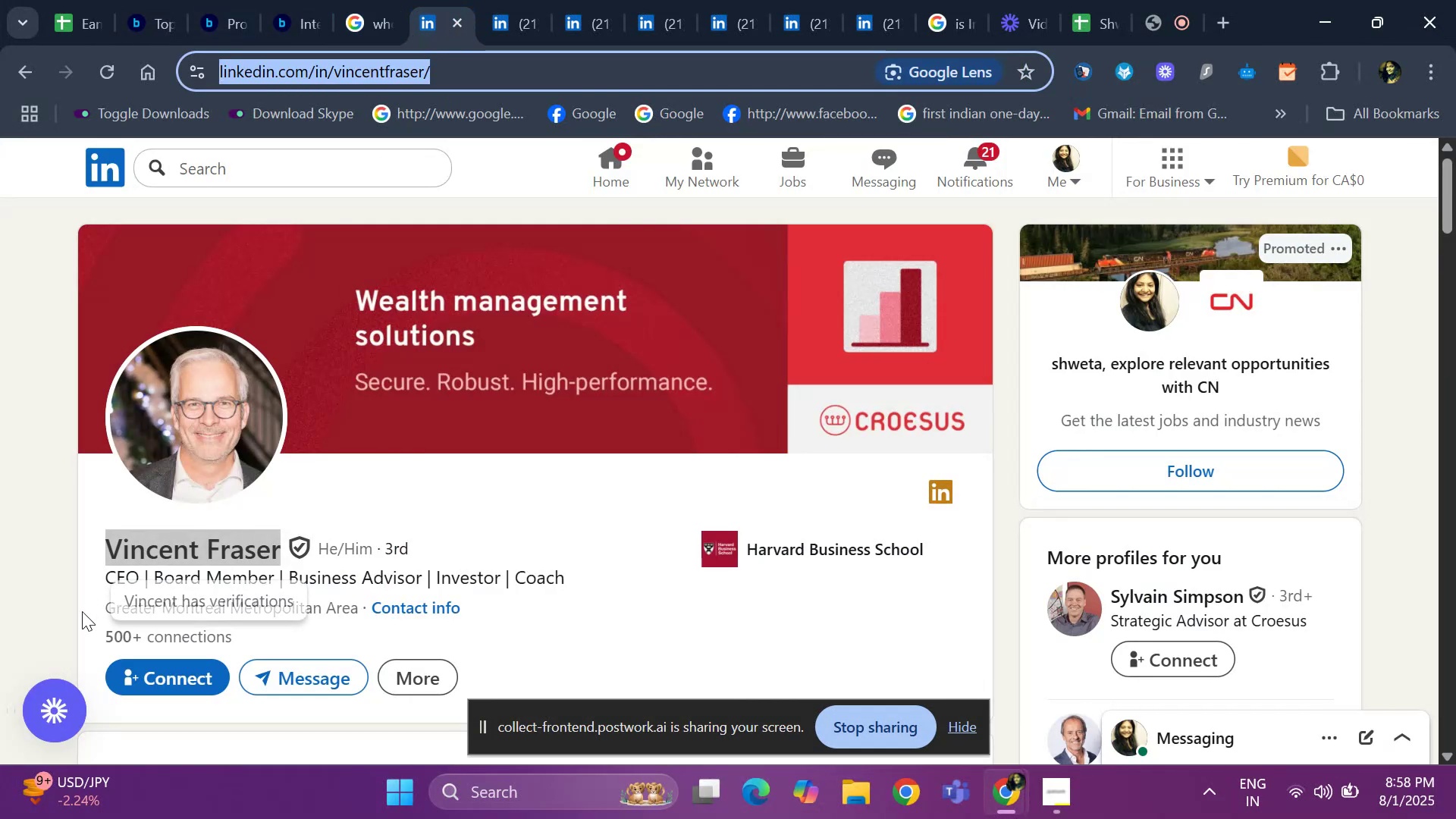 
left_click_drag(start_coordinate=[85, 600], to_coordinate=[358, 597])
 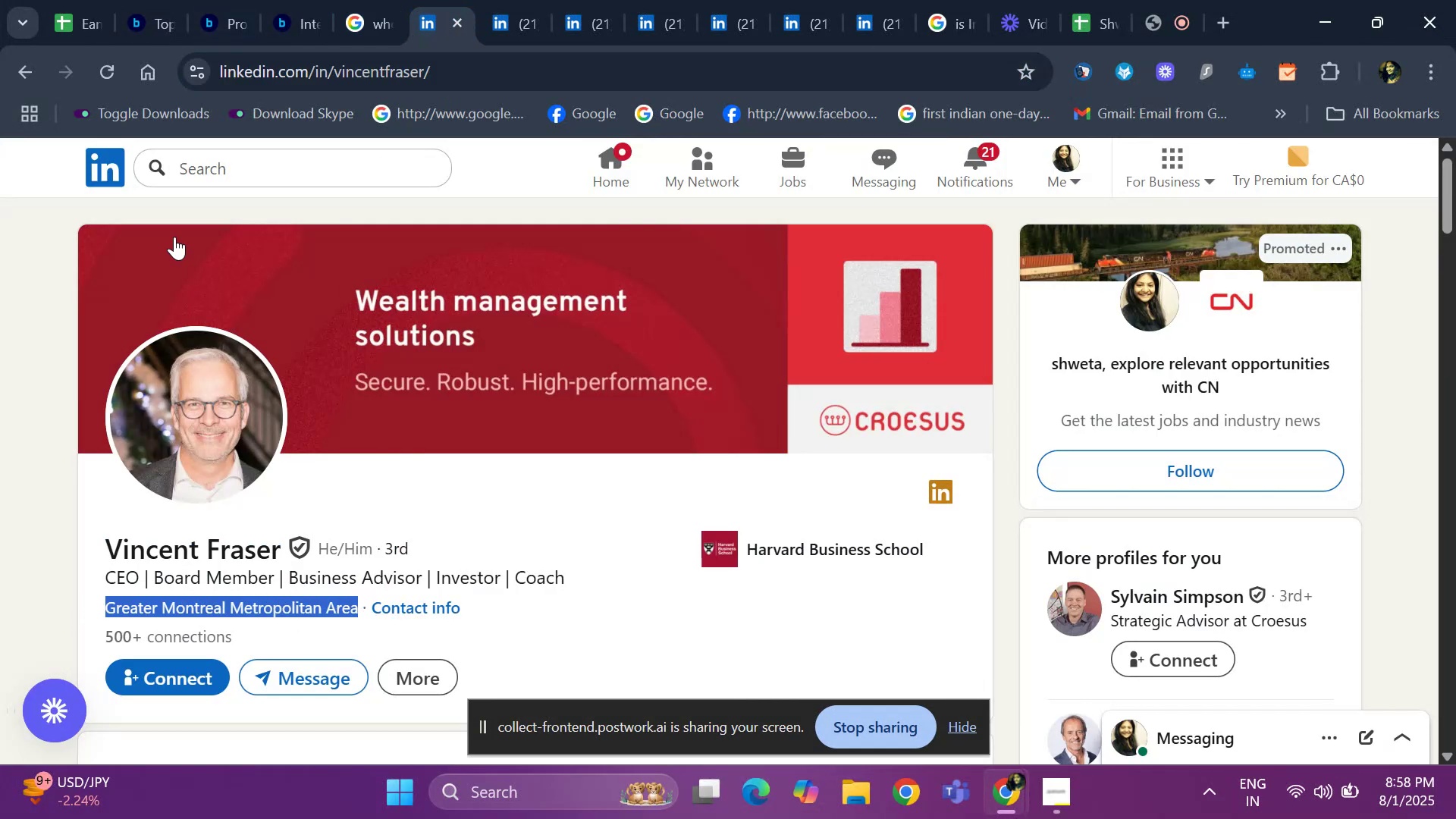 
key(Control+ControlLeft)
 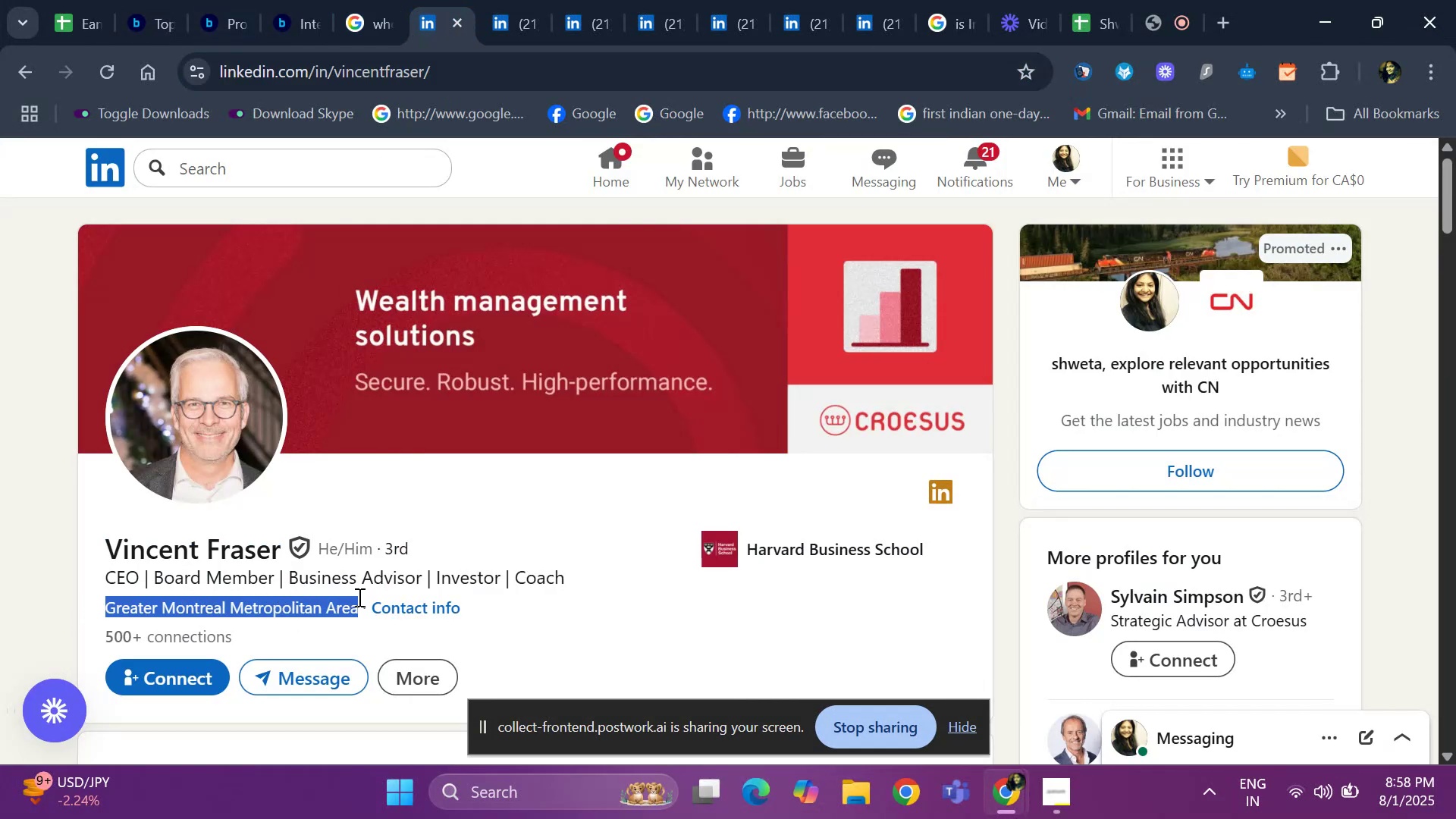 
key(Control+C)
 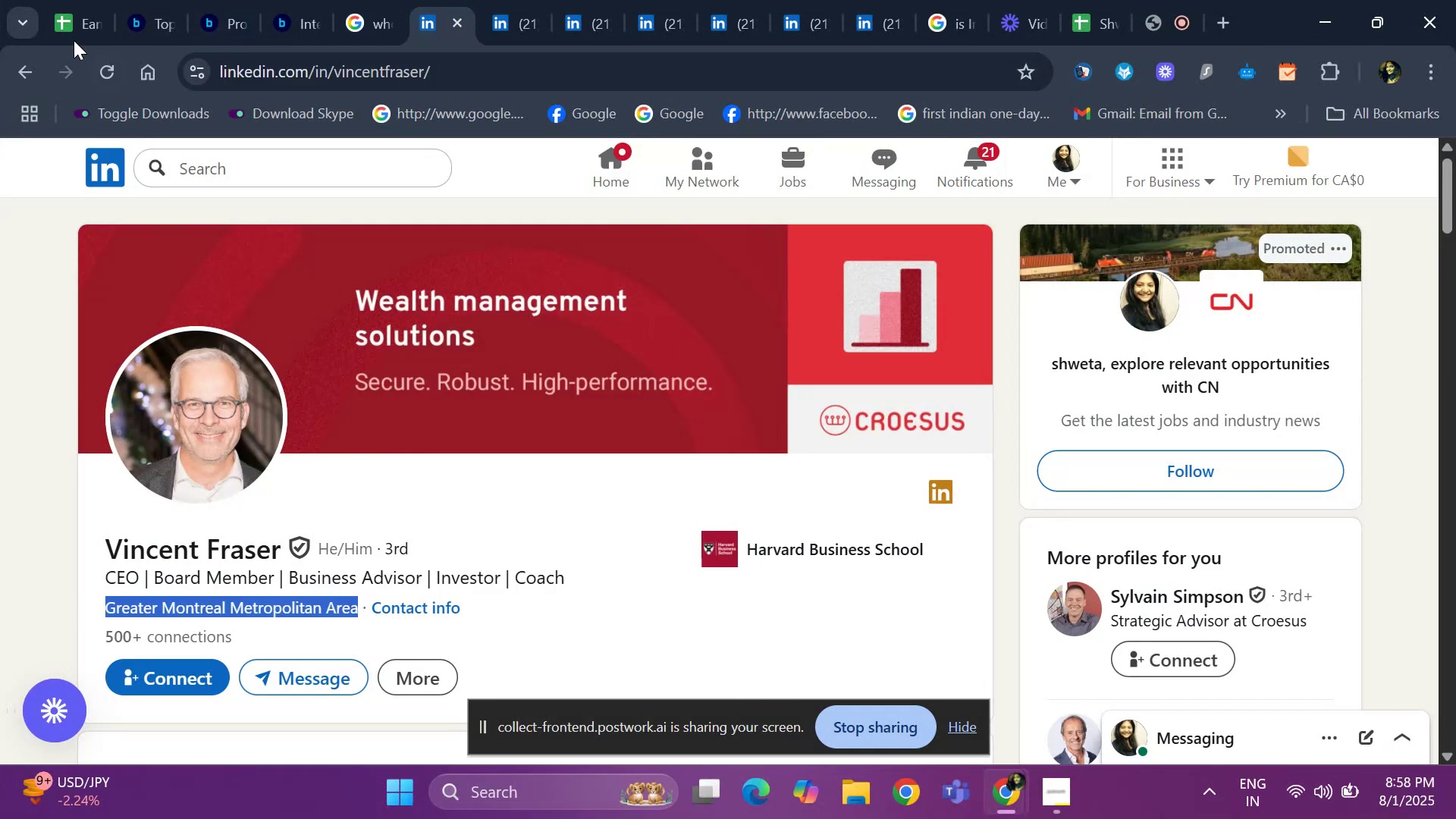 
left_click([67, 19])
 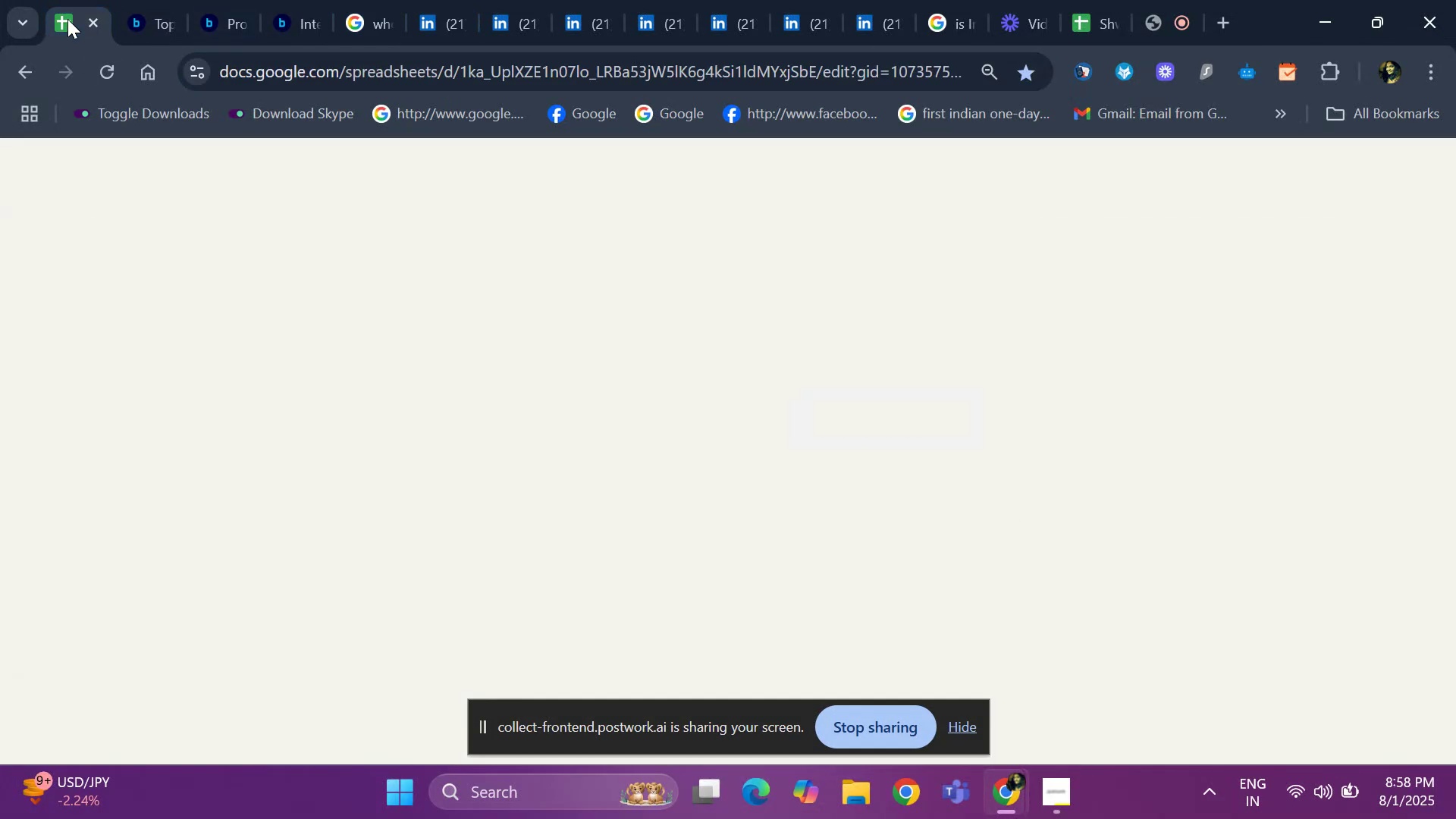 
key(Control+ControlLeft)
 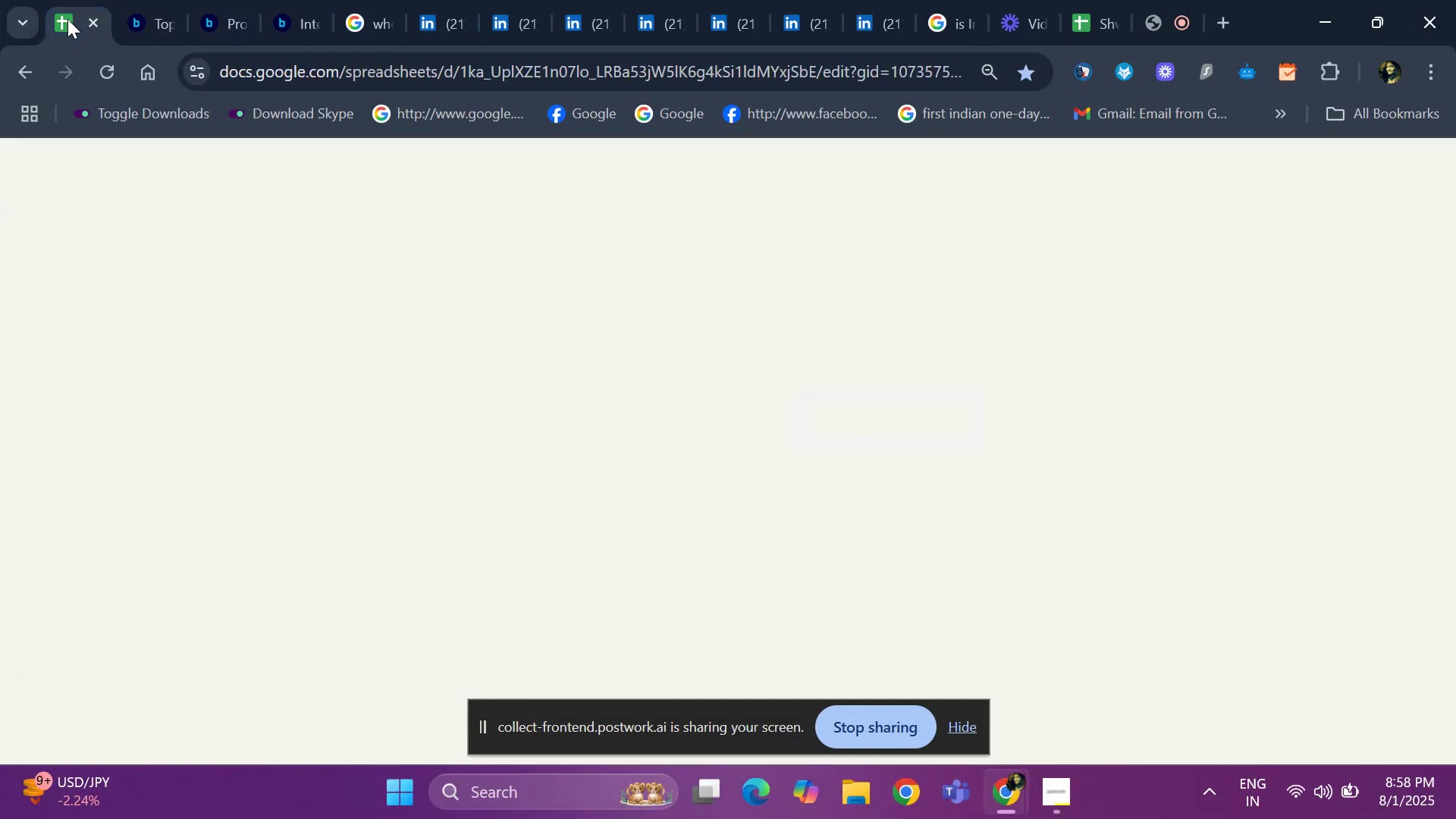 
key(Control+V)
 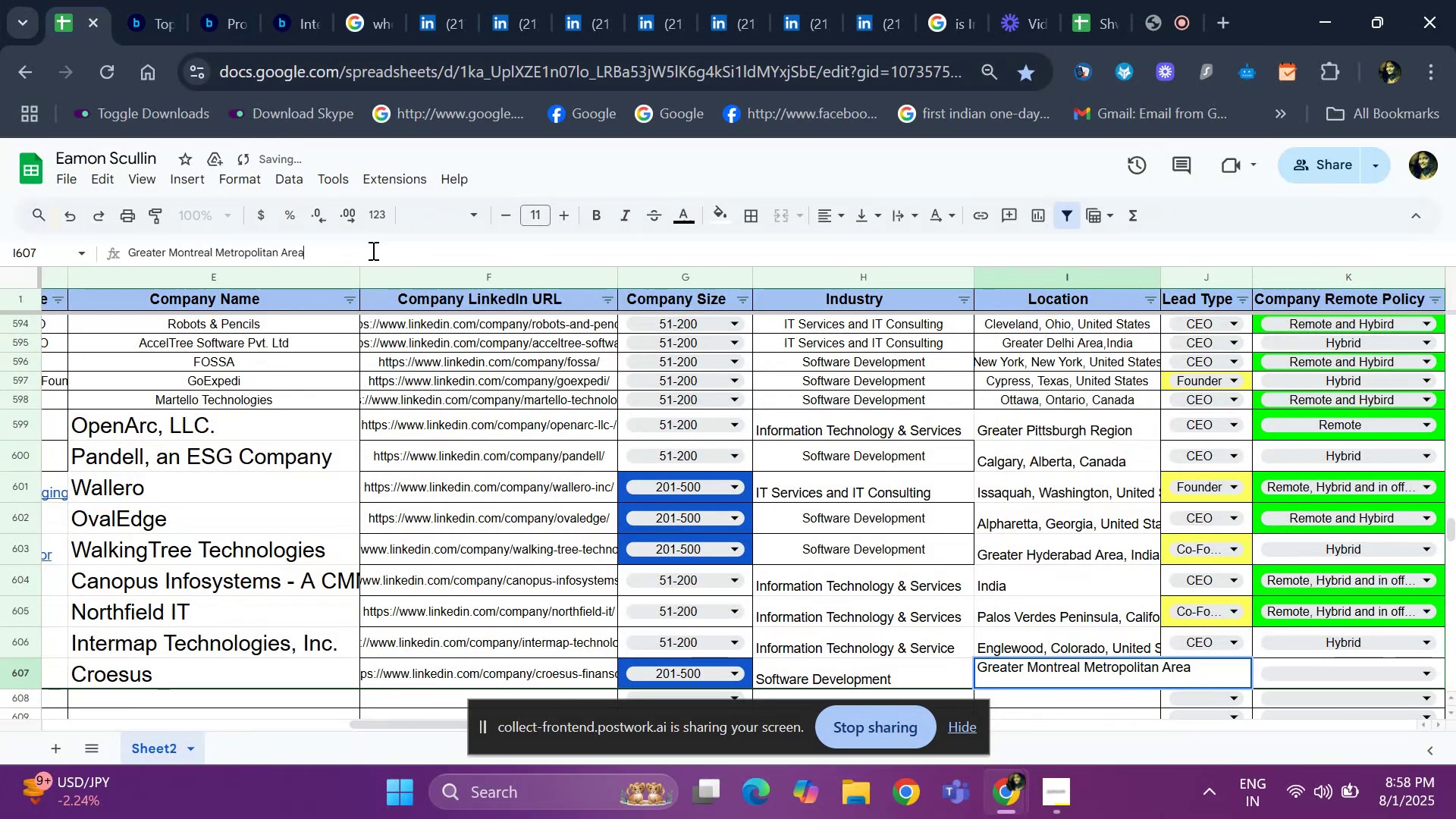 
key(Comma)
 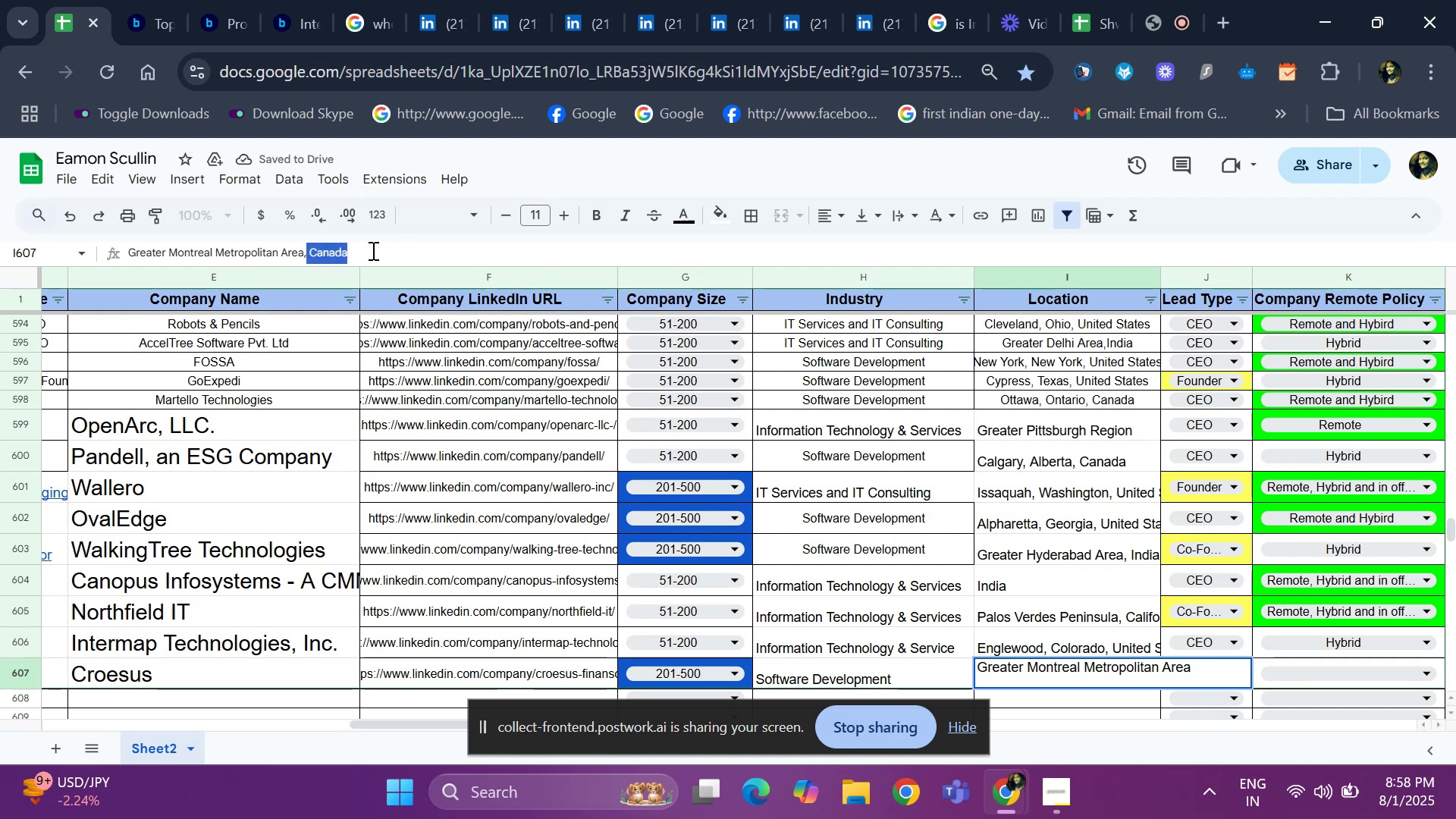 
key(Space)
 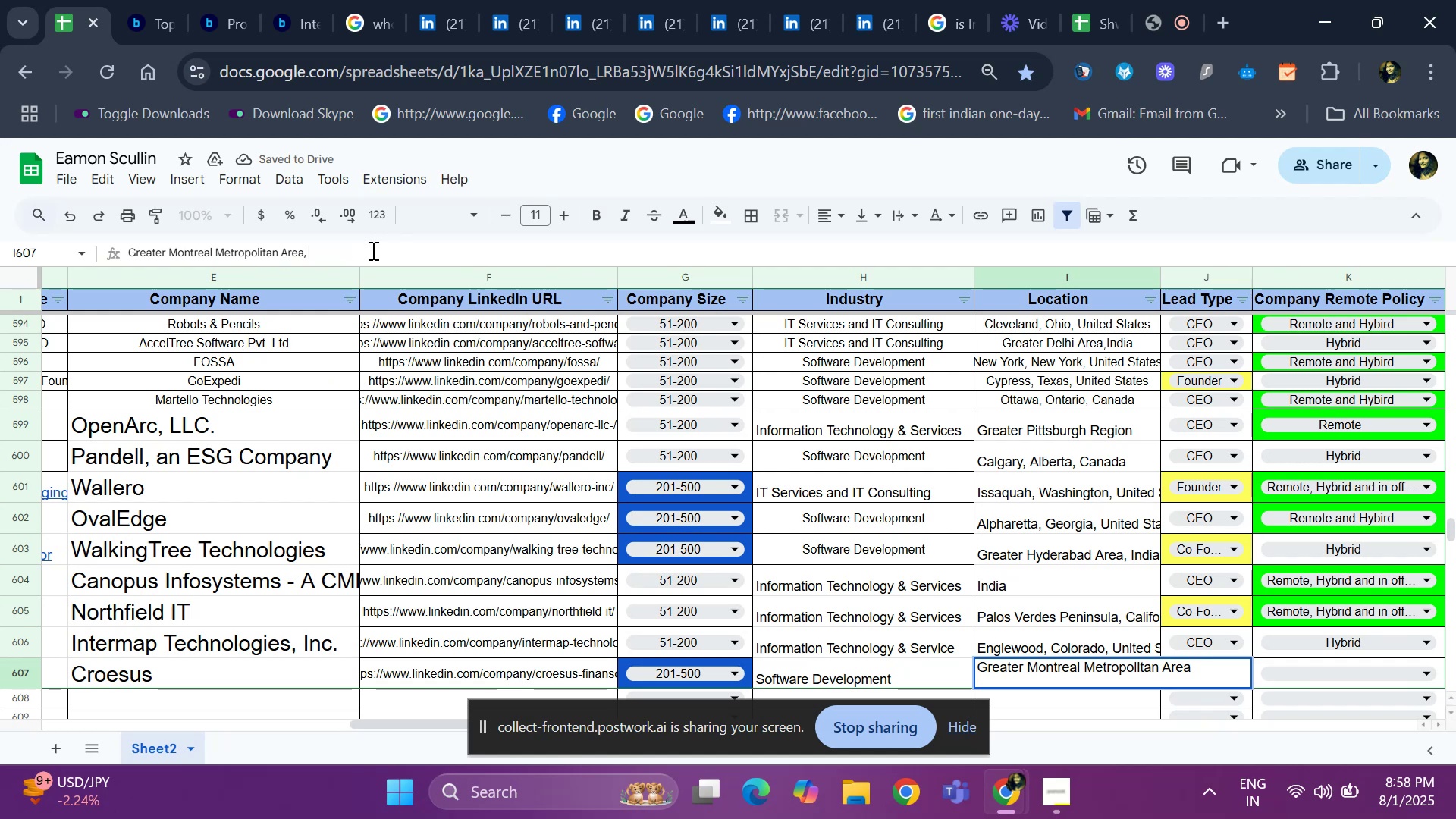 
key(Shift+ShiftLeft)
 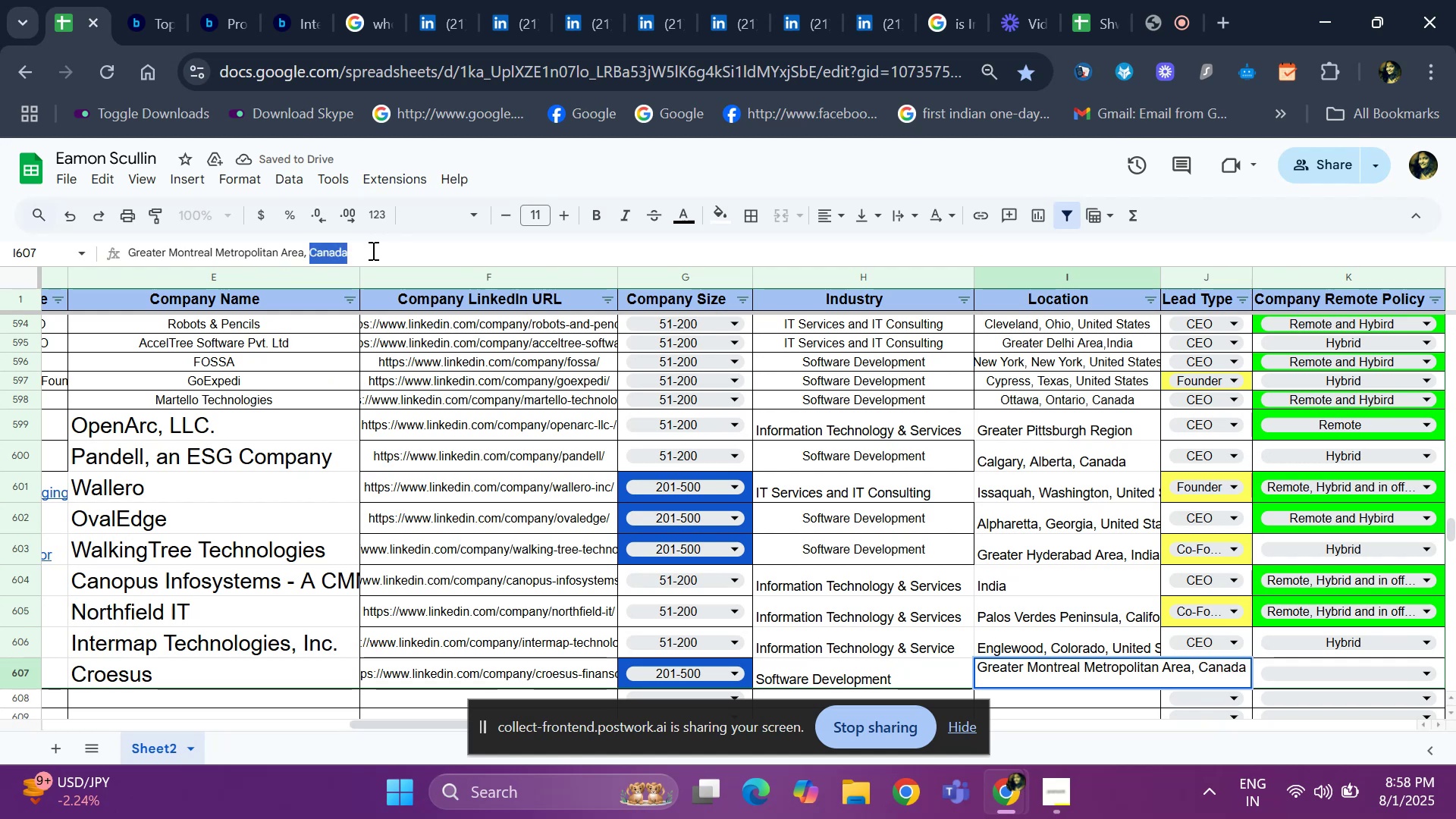 
key(Shift+U)
 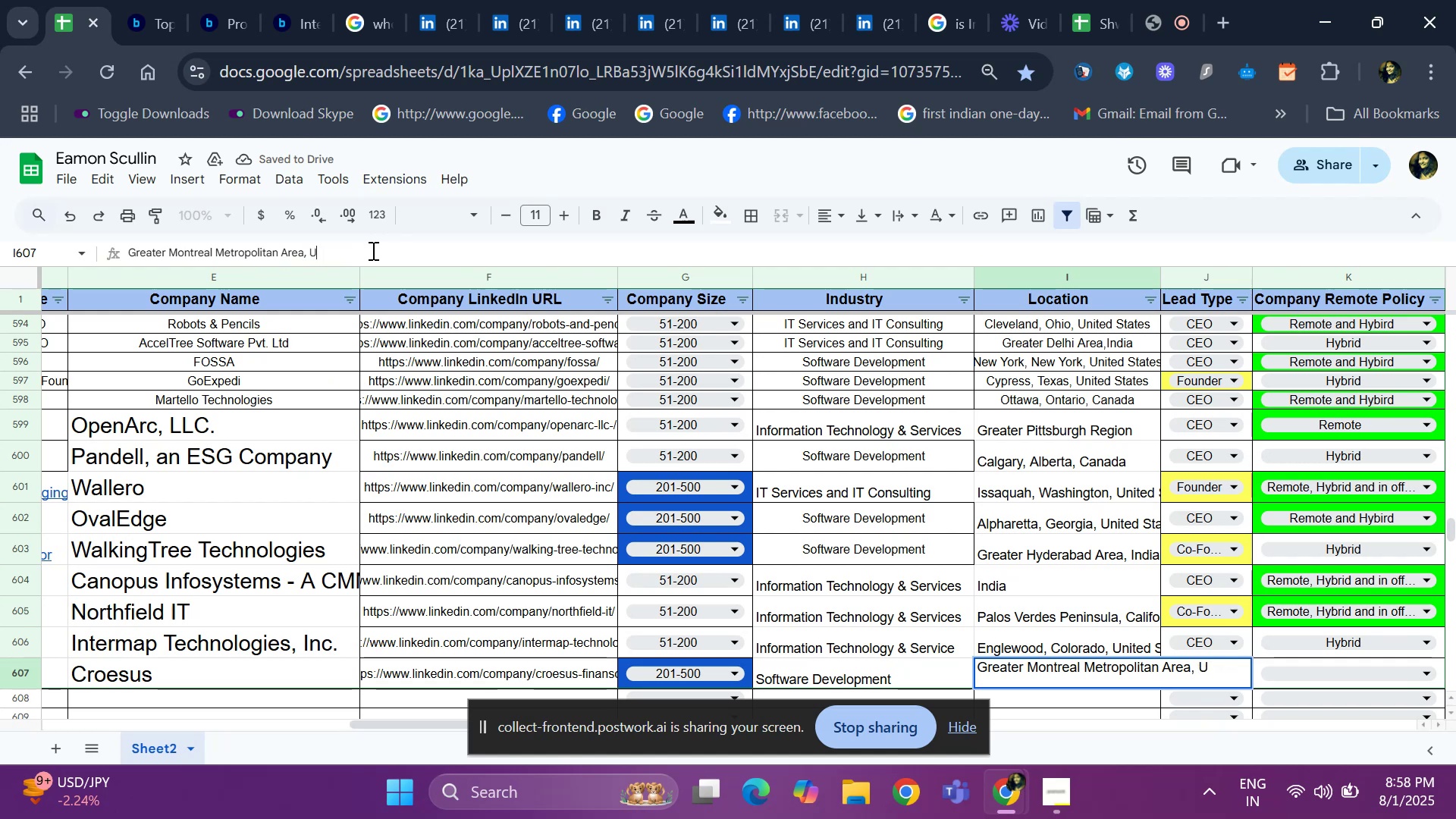 
key(Backspace)
 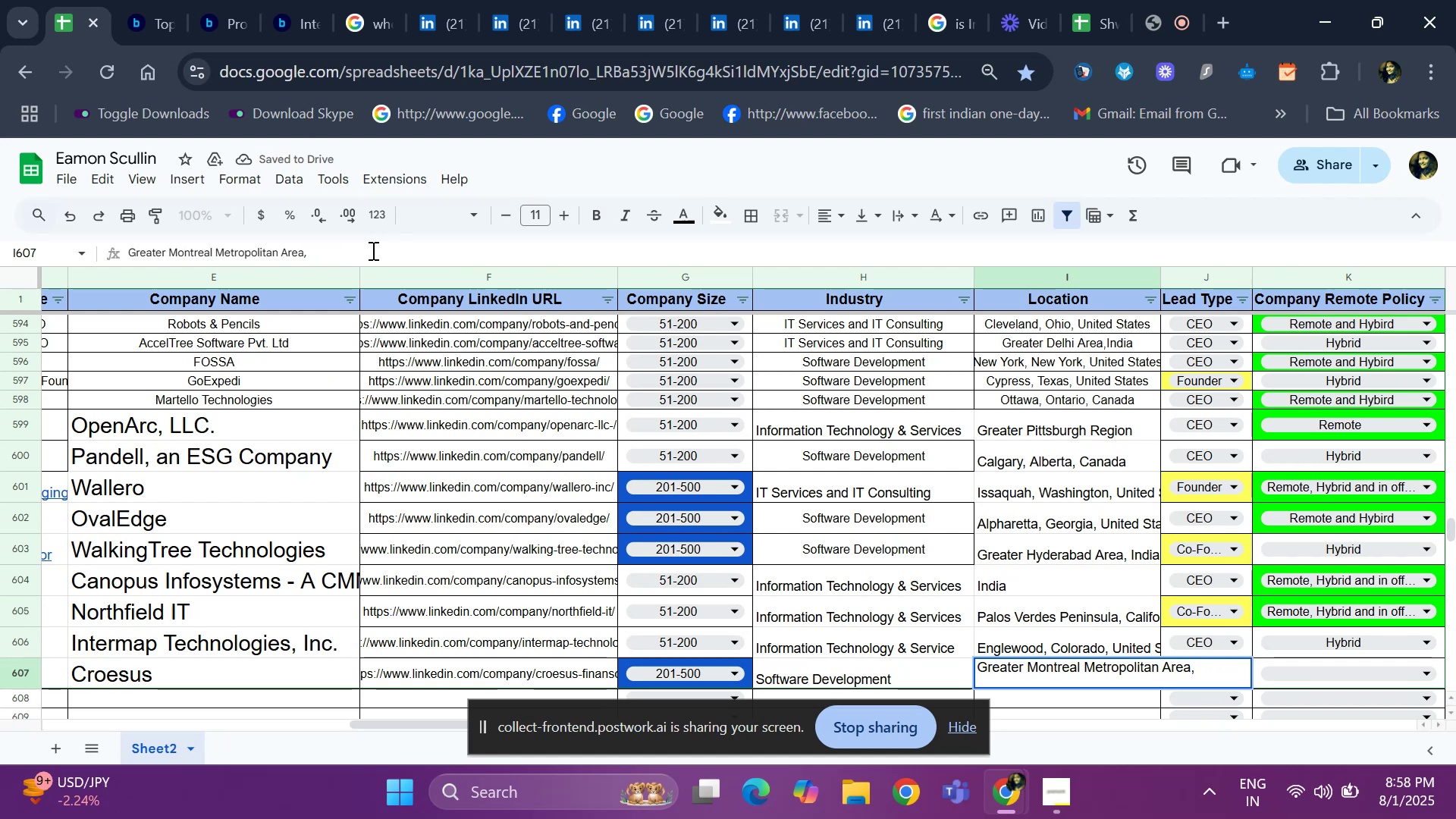 
key(Backspace)
 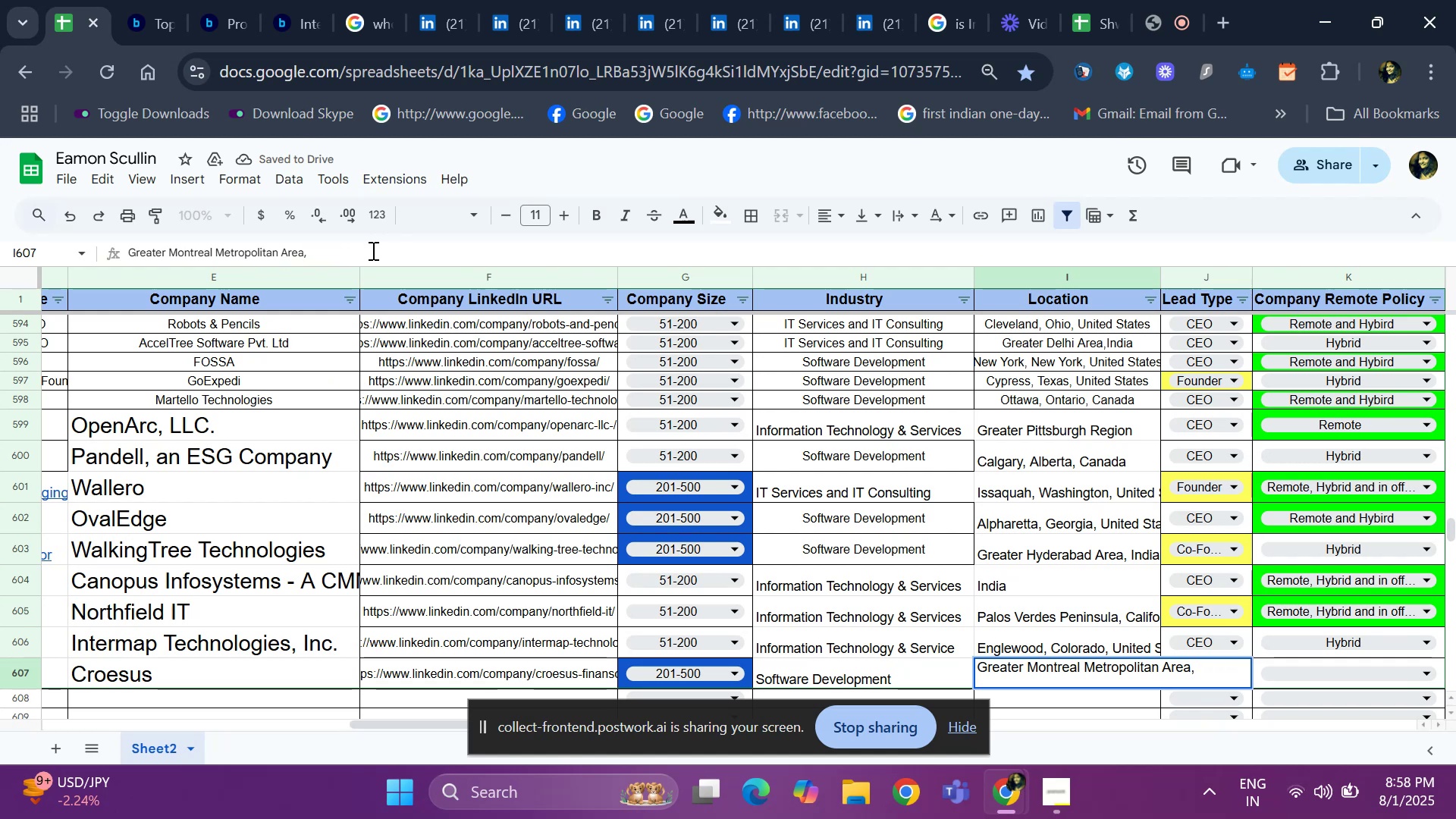 
key(Shift+ShiftLeft)
 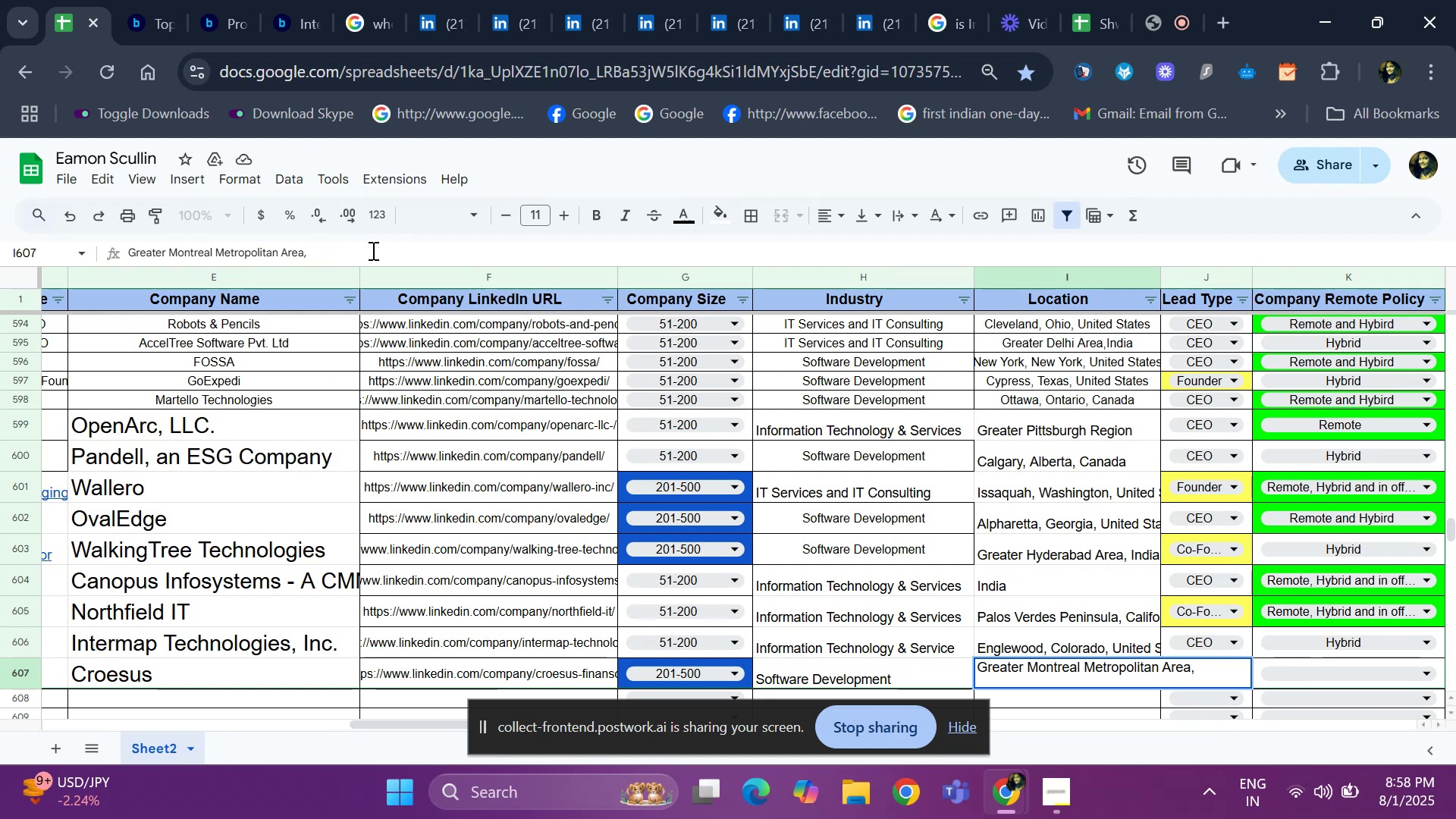 
key(Shift+U)
 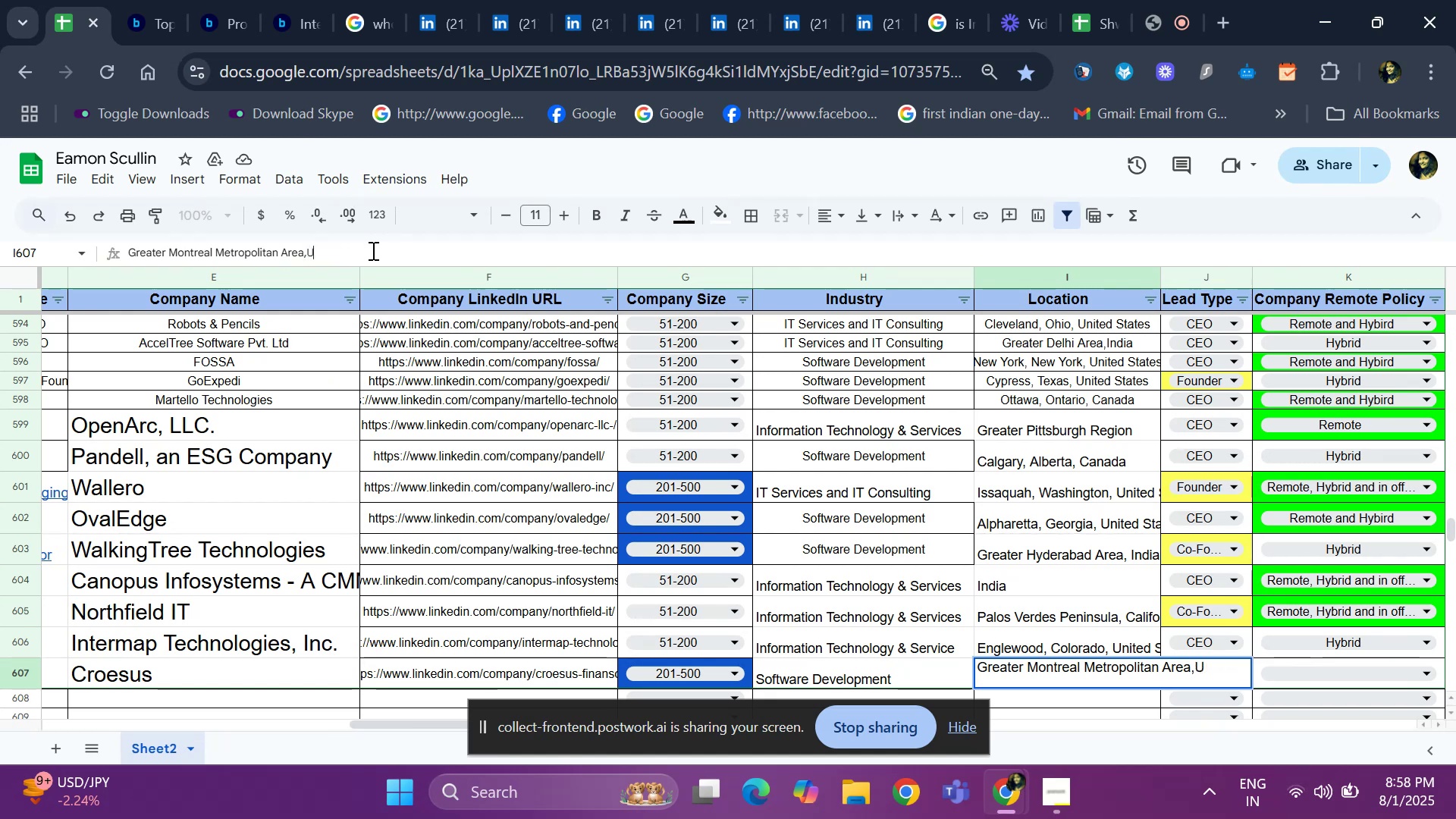 
key(Backspace)
 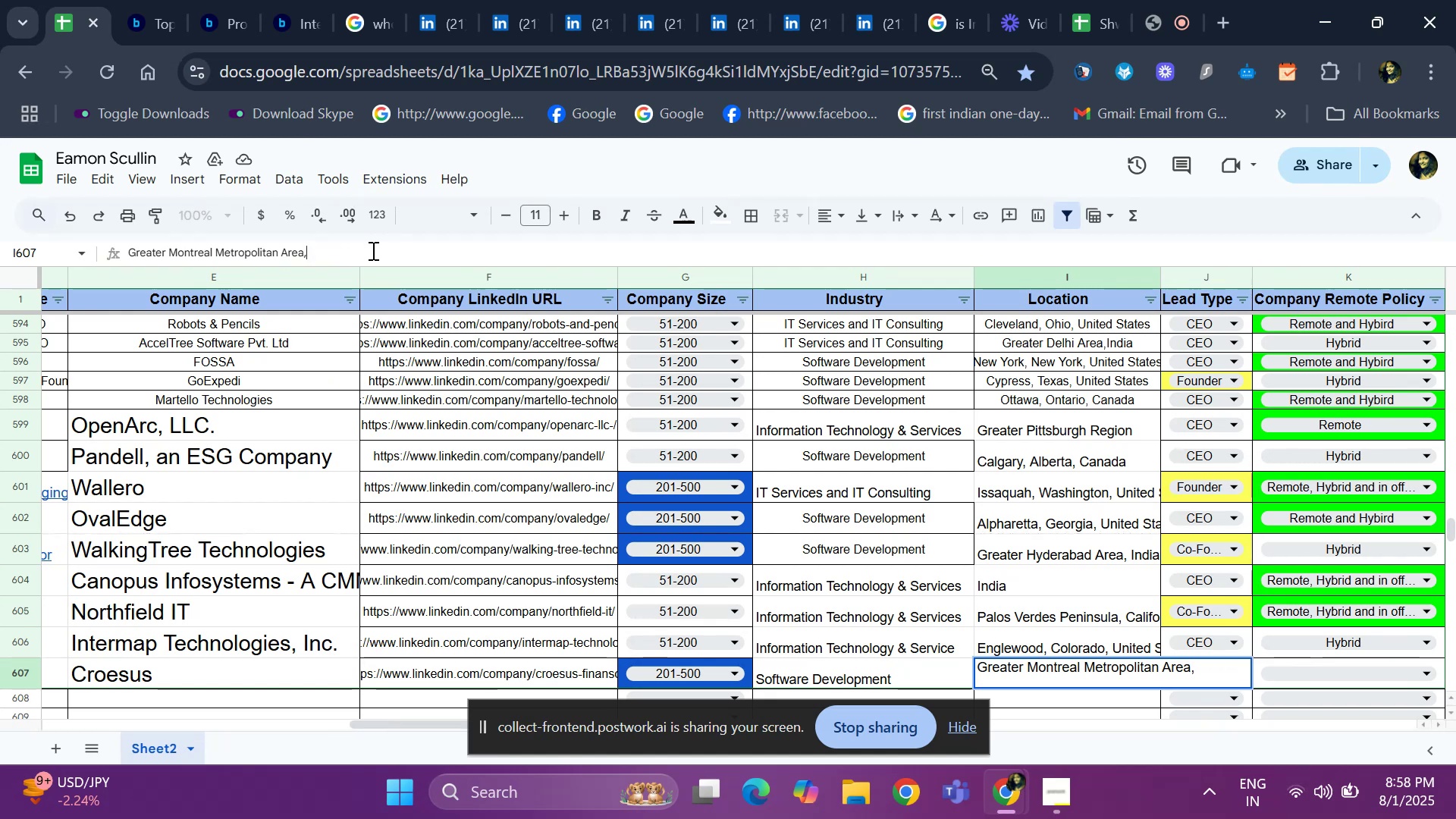 
key(Backspace)
 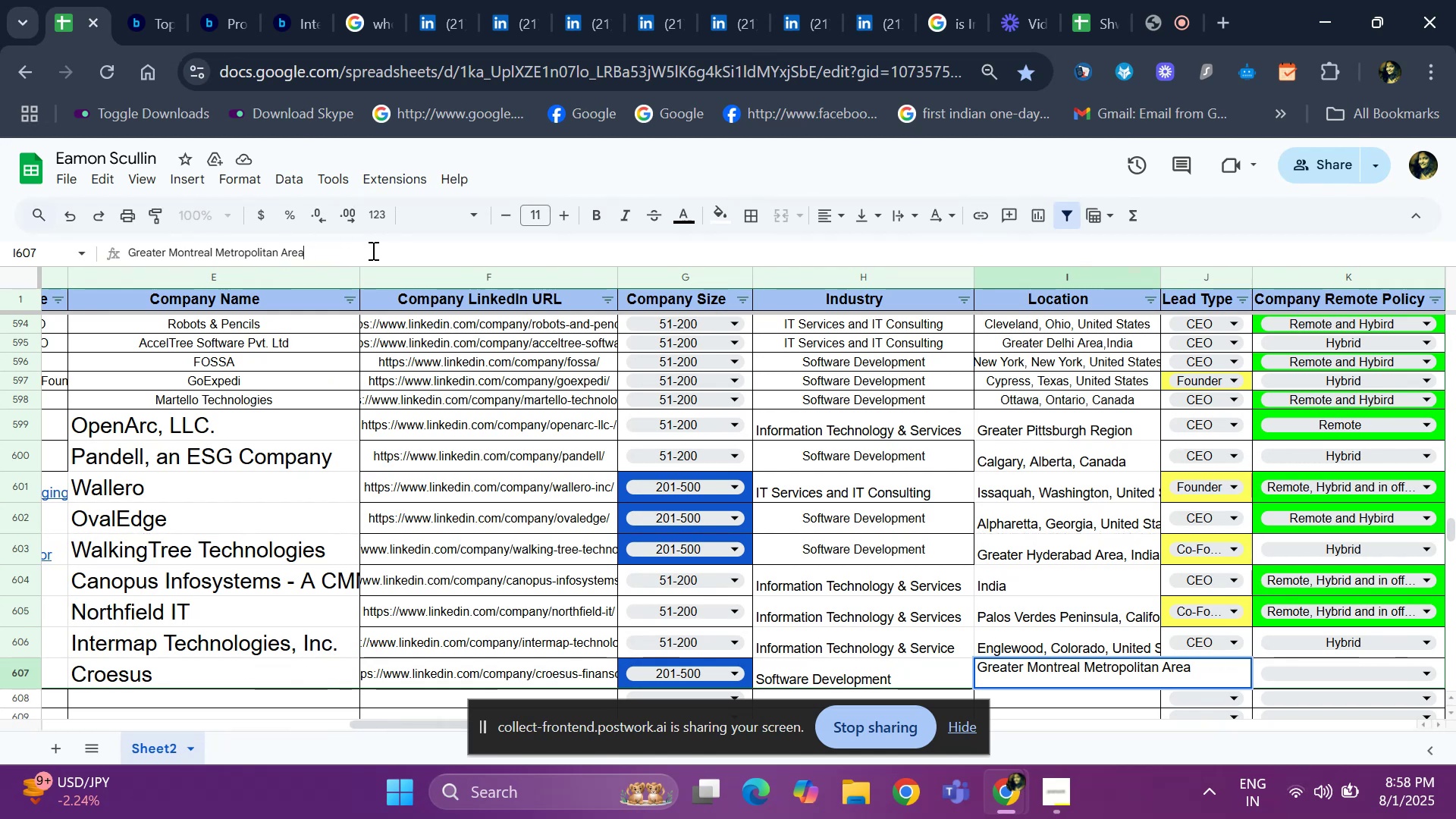 
key(Comma)
 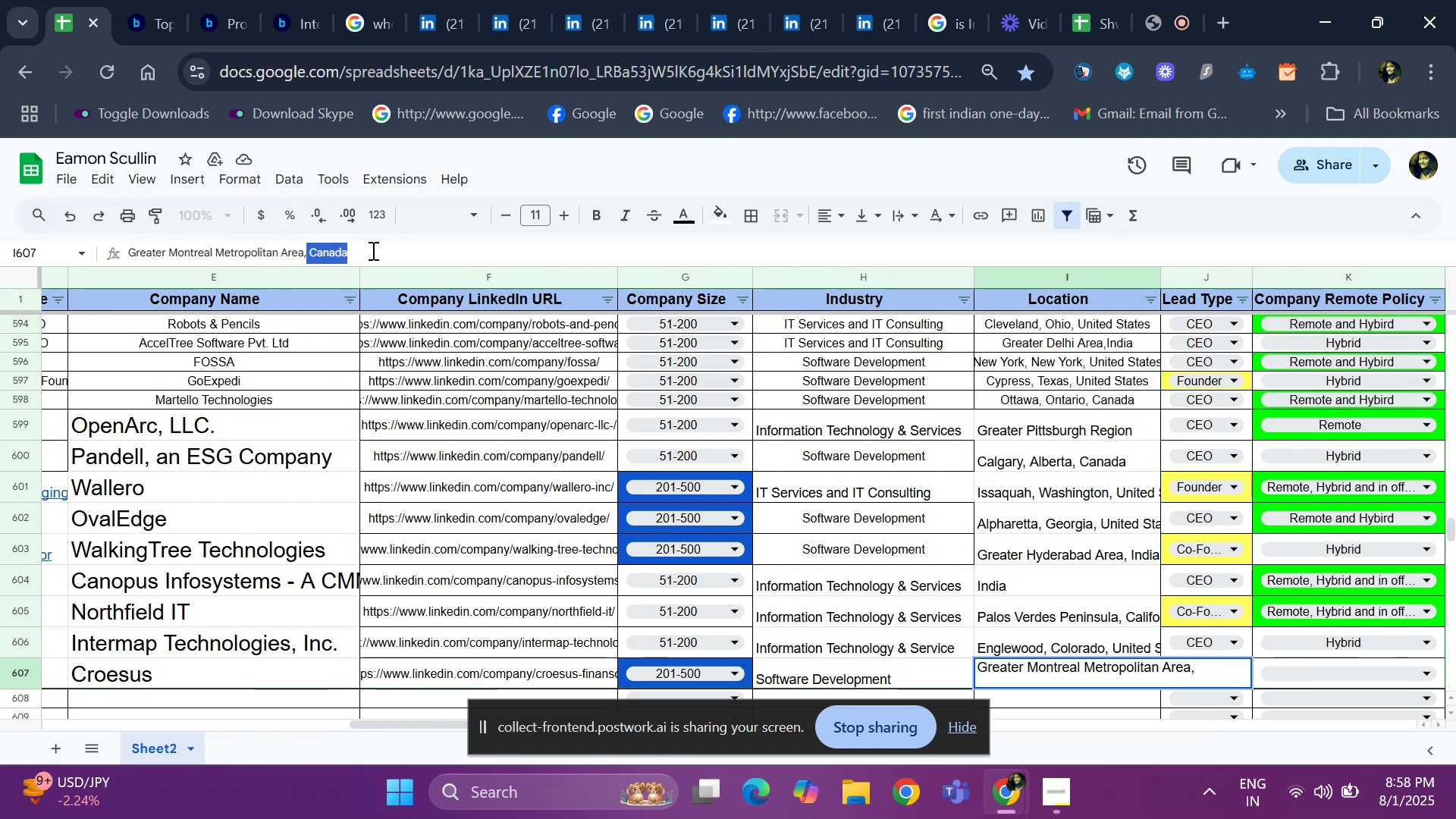 
hold_key(key=ShiftLeft, duration=0.3)
 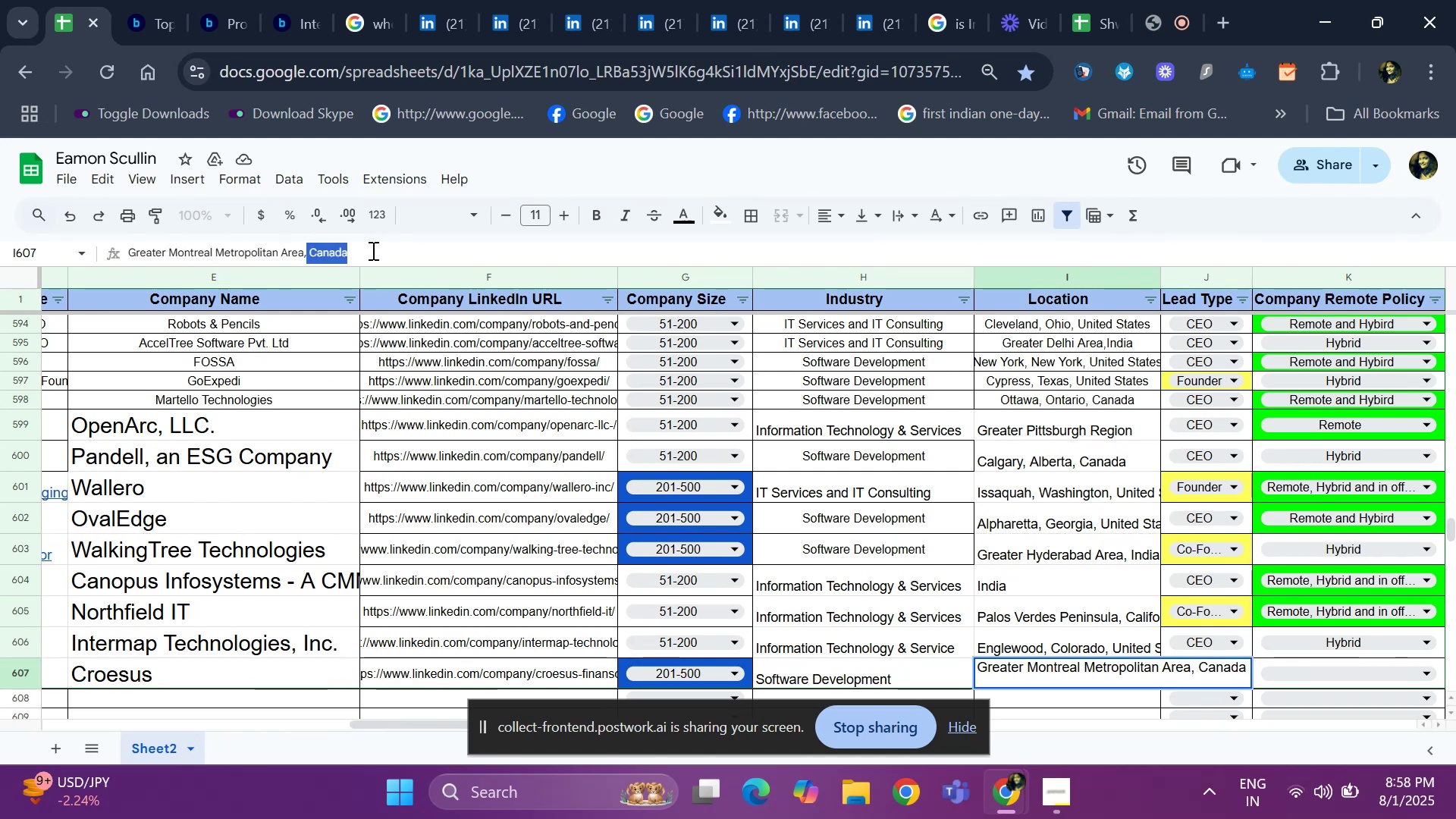 
key(Shift+U)
 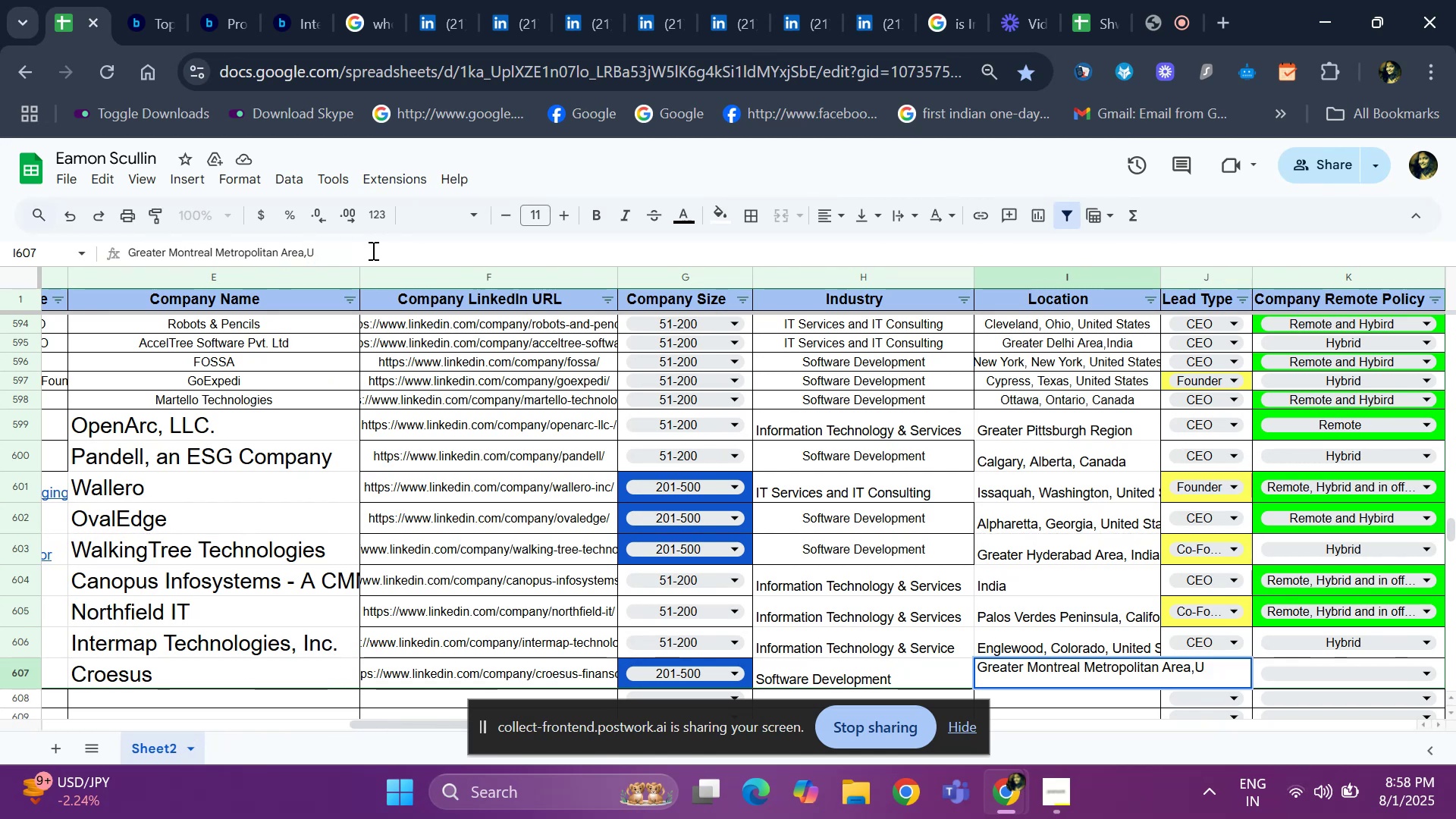 
key(Backspace)
 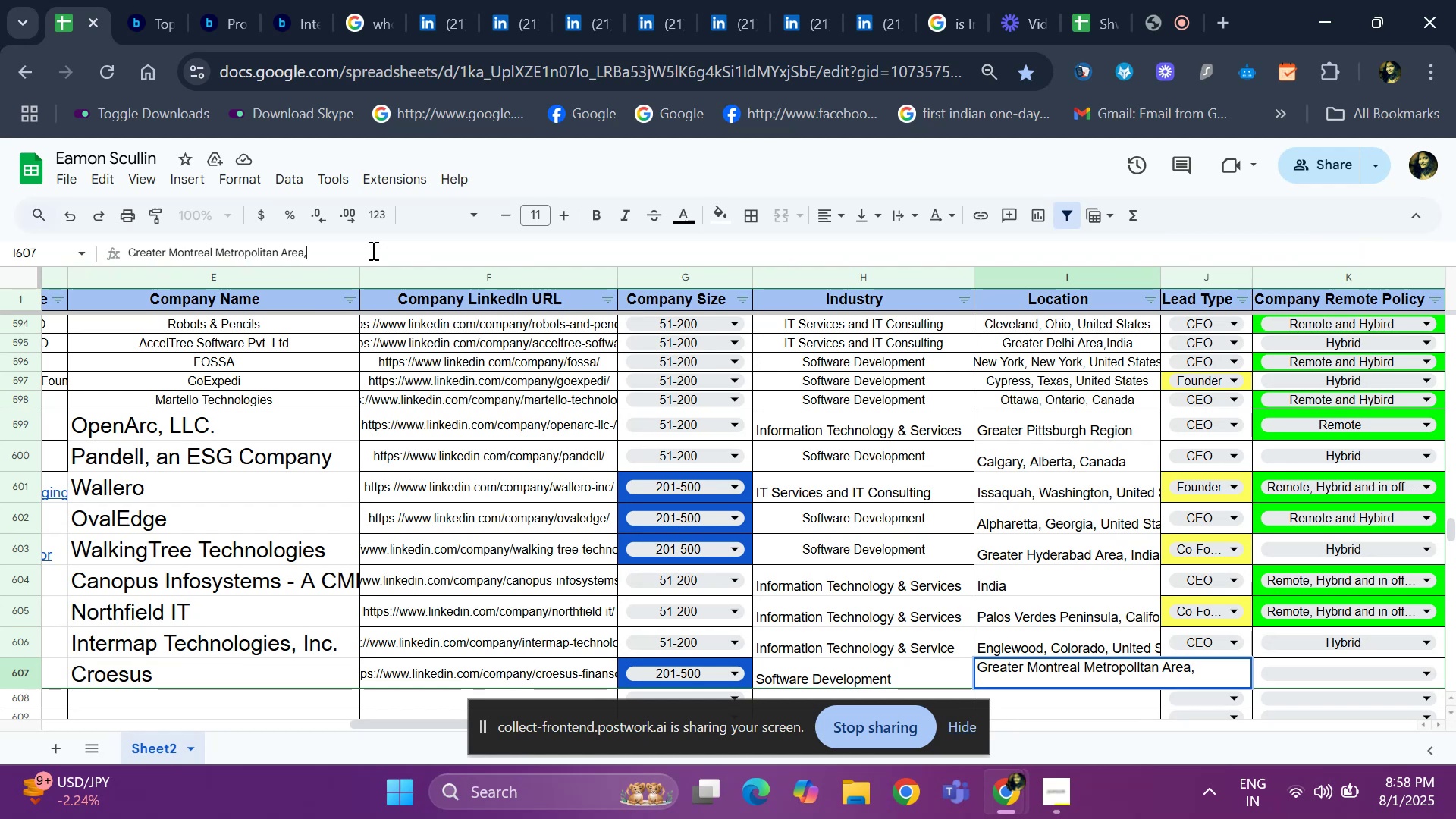 
key(Control+ControlLeft)
 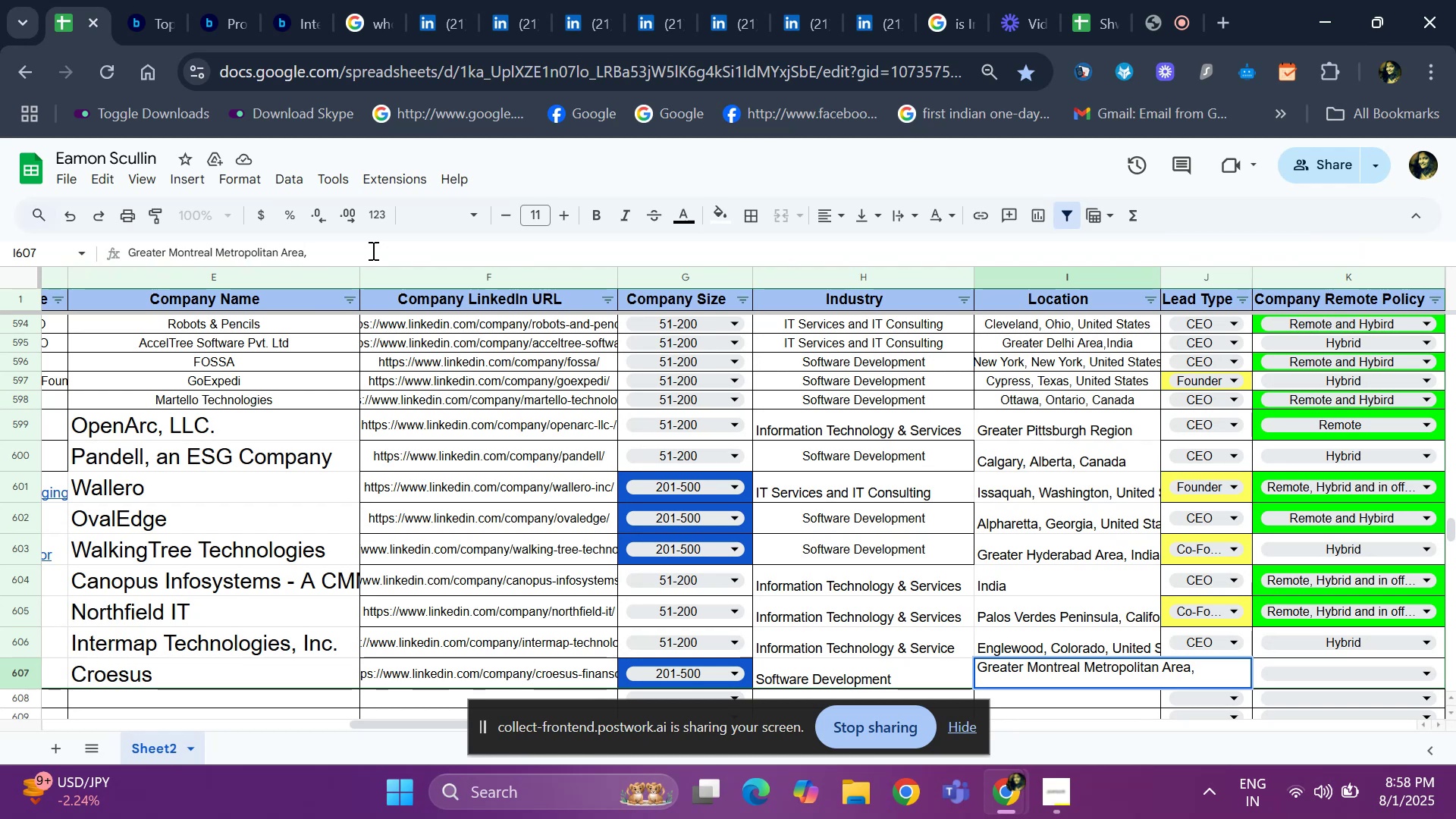 
key(Control+C)
 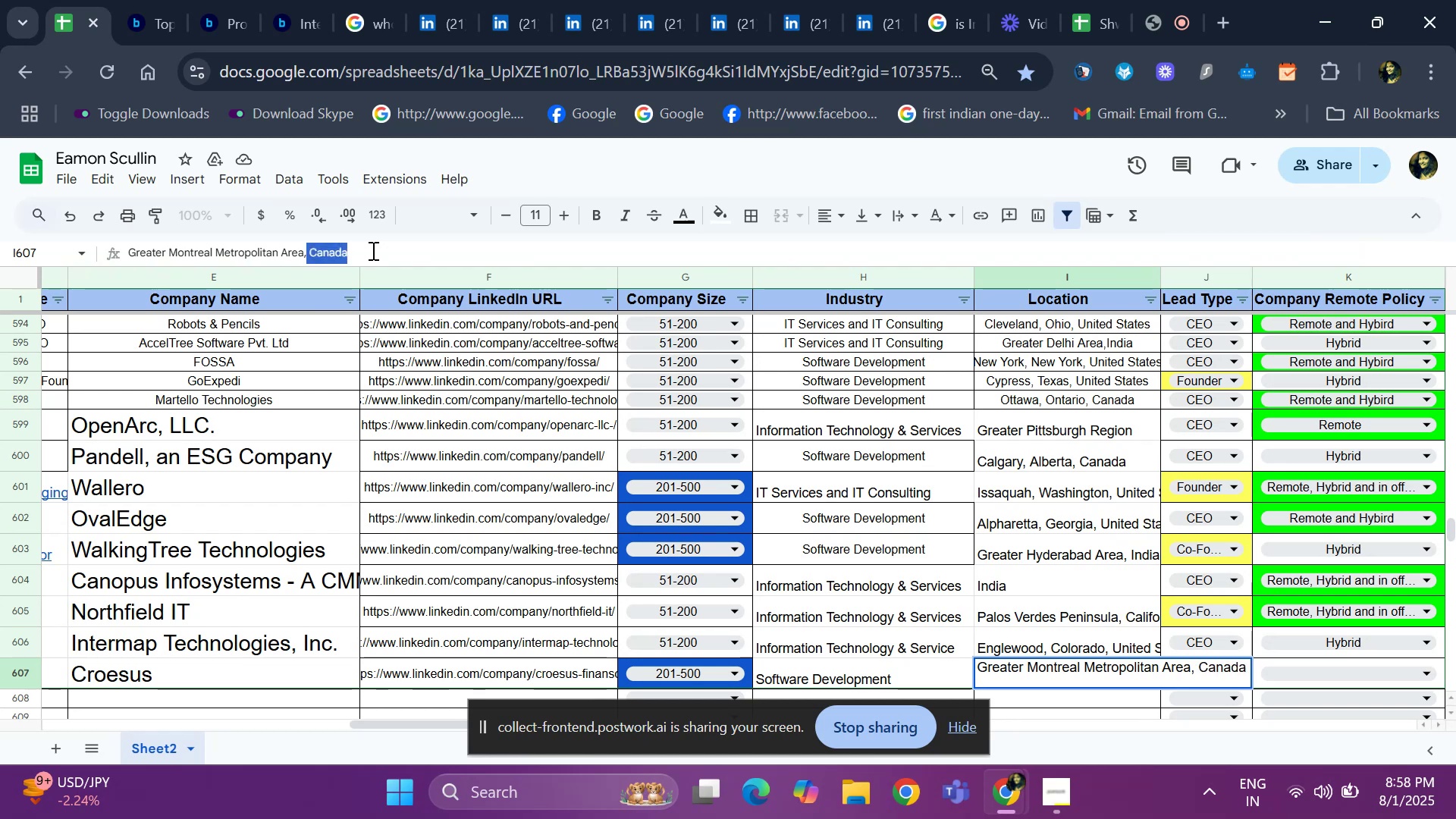 
key(Enter)
 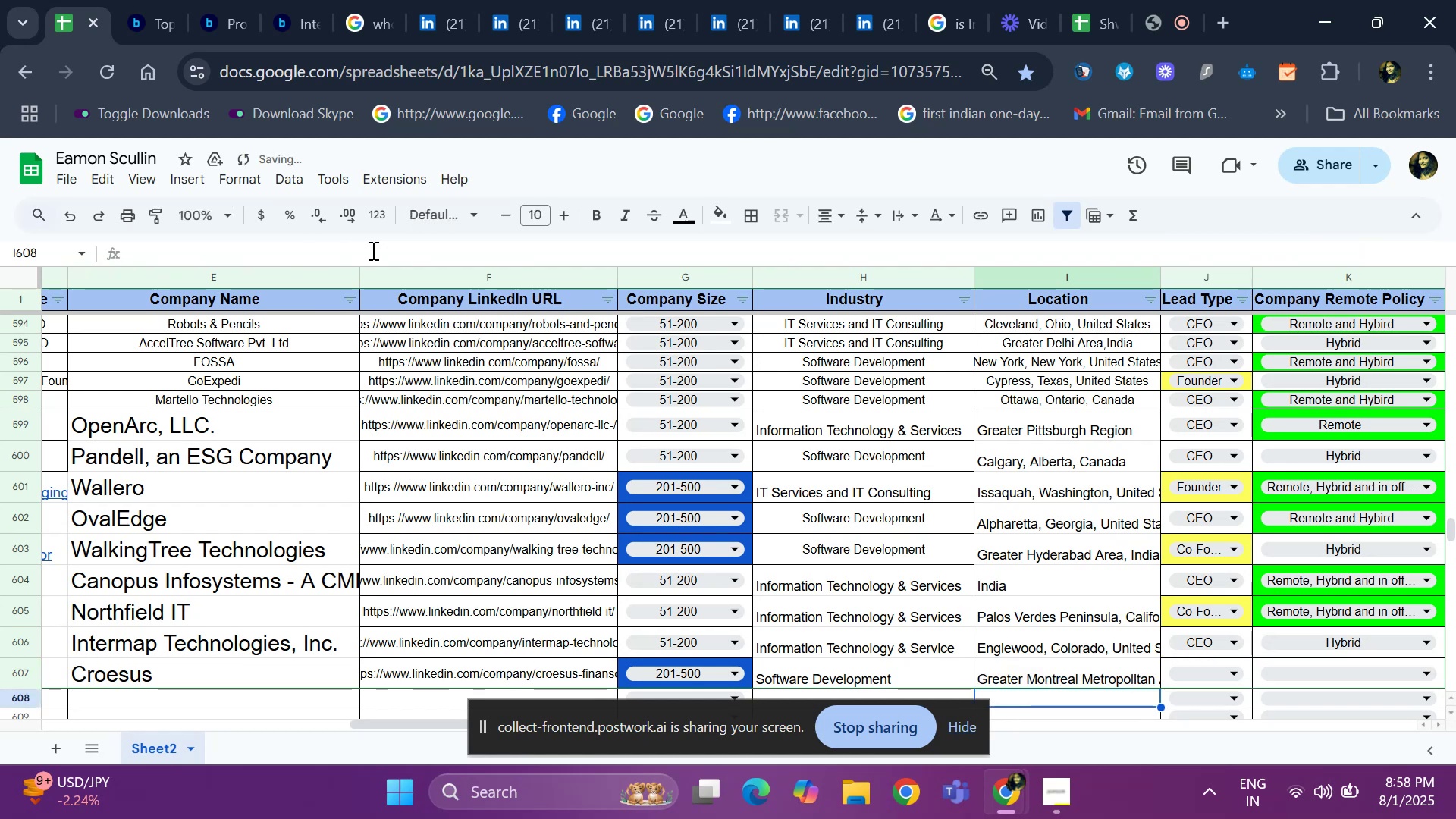 
key(ArrowUp)
 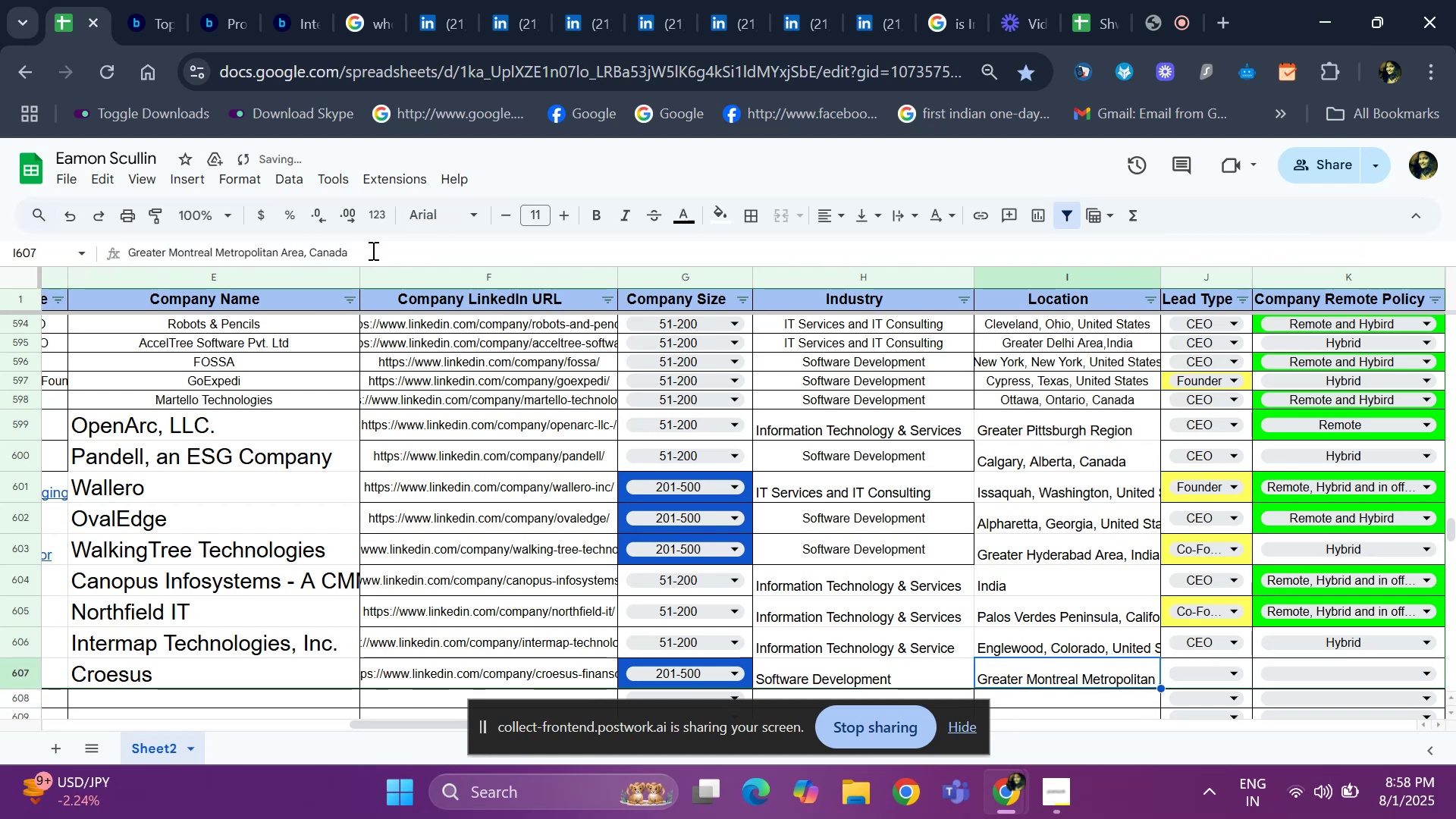 
key(ArrowLeft)
 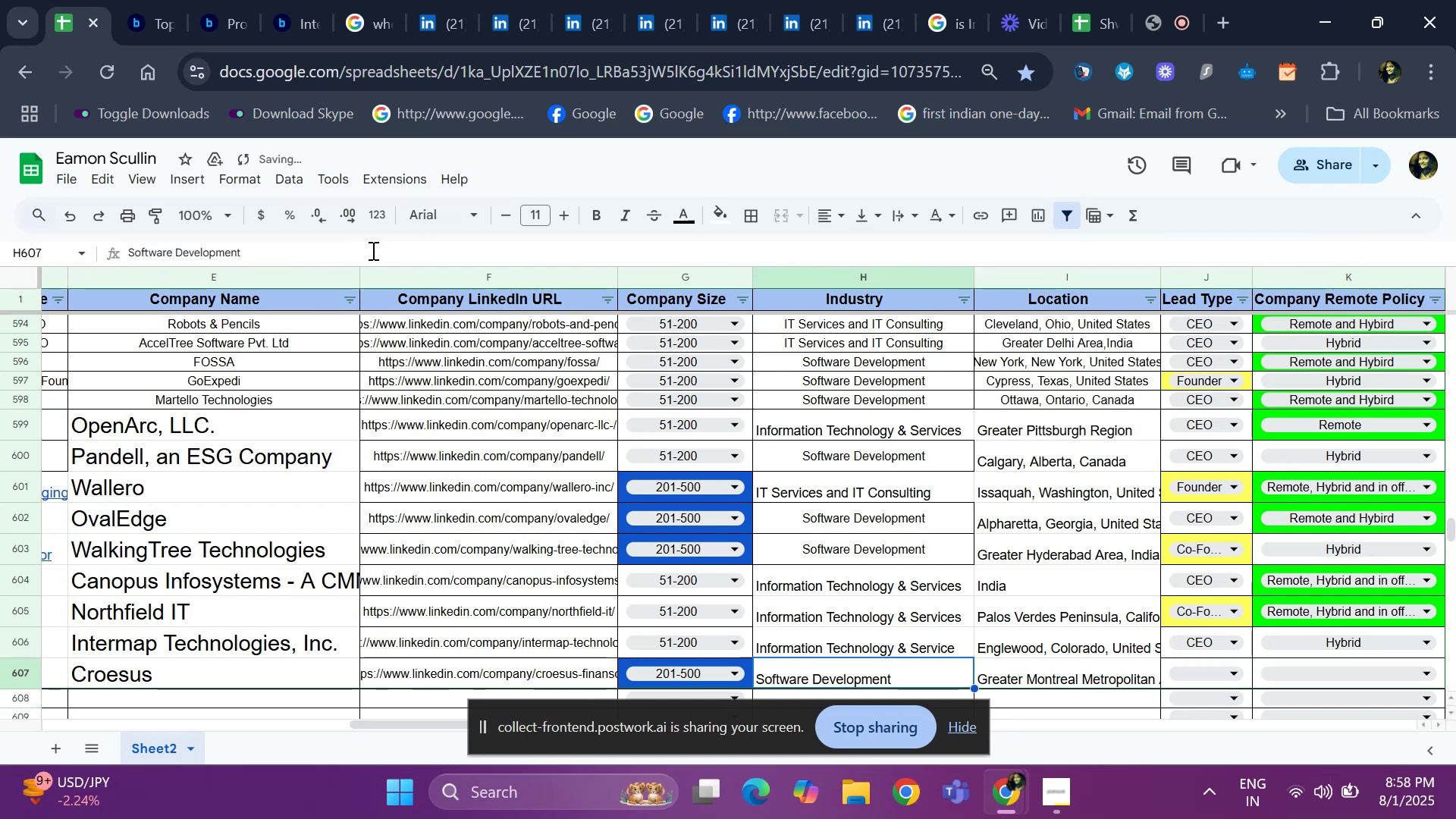 
key(ArrowLeft)
 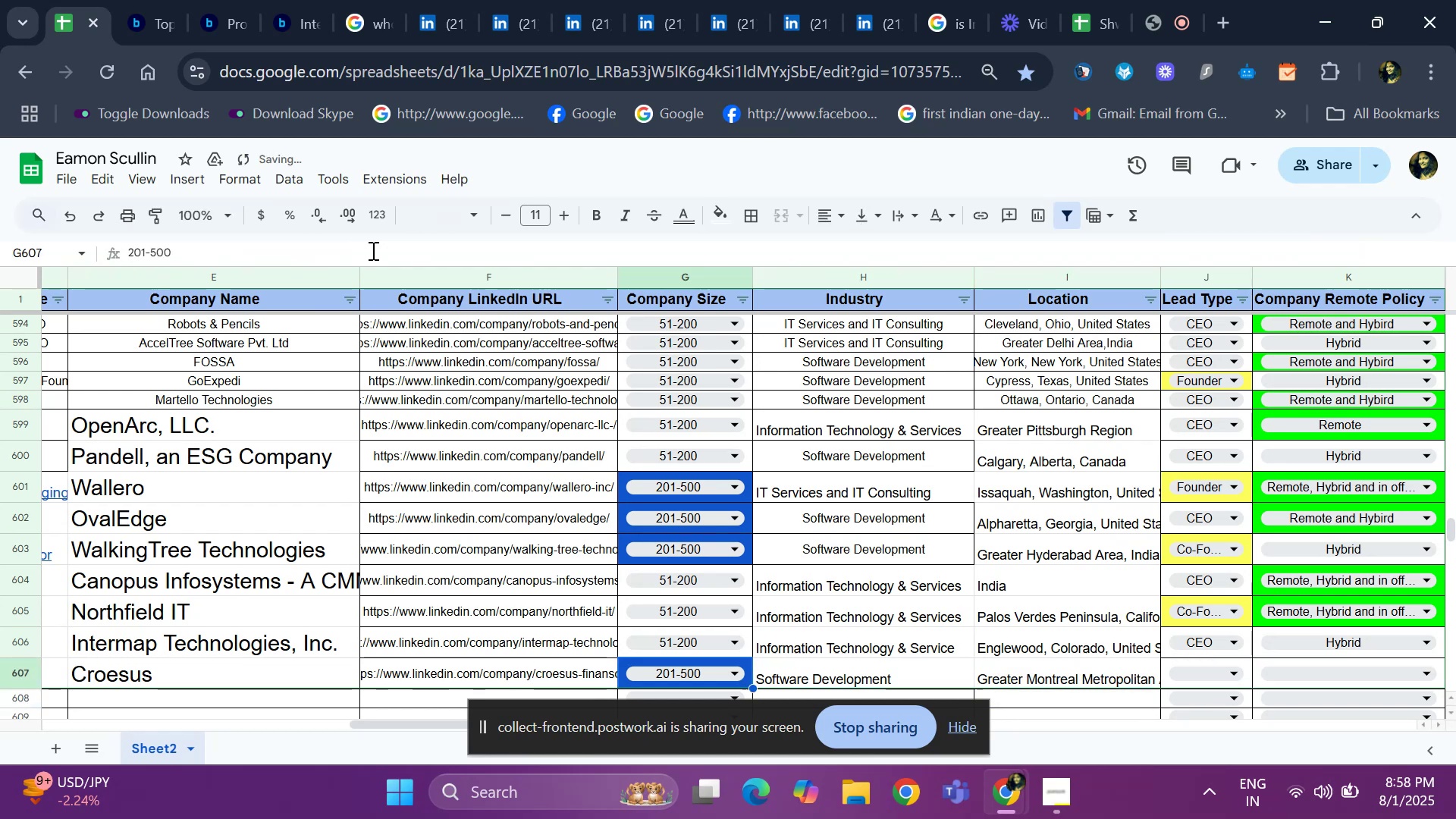 
key(ArrowLeft)
 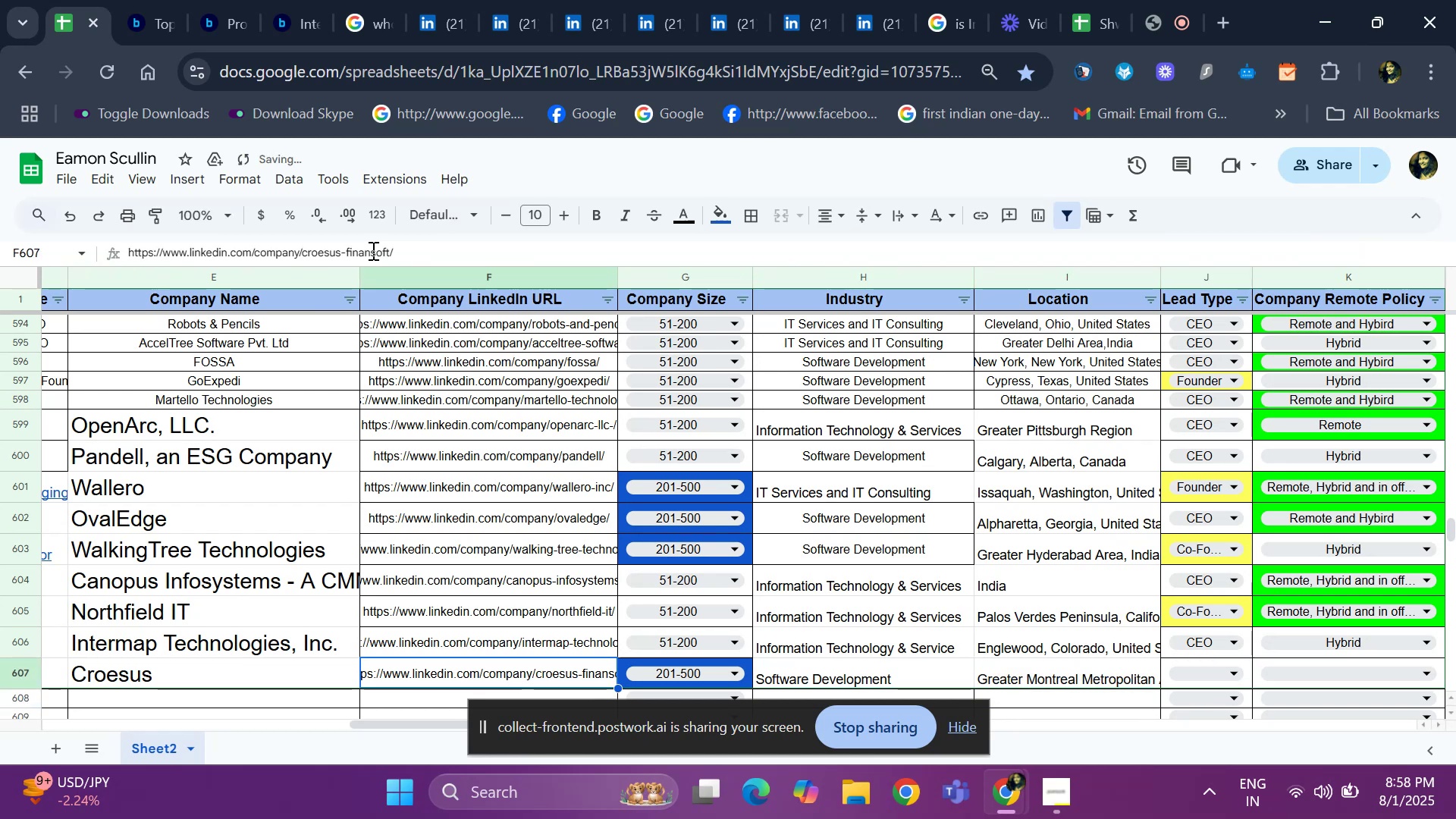 
key(ArrowLeft)
 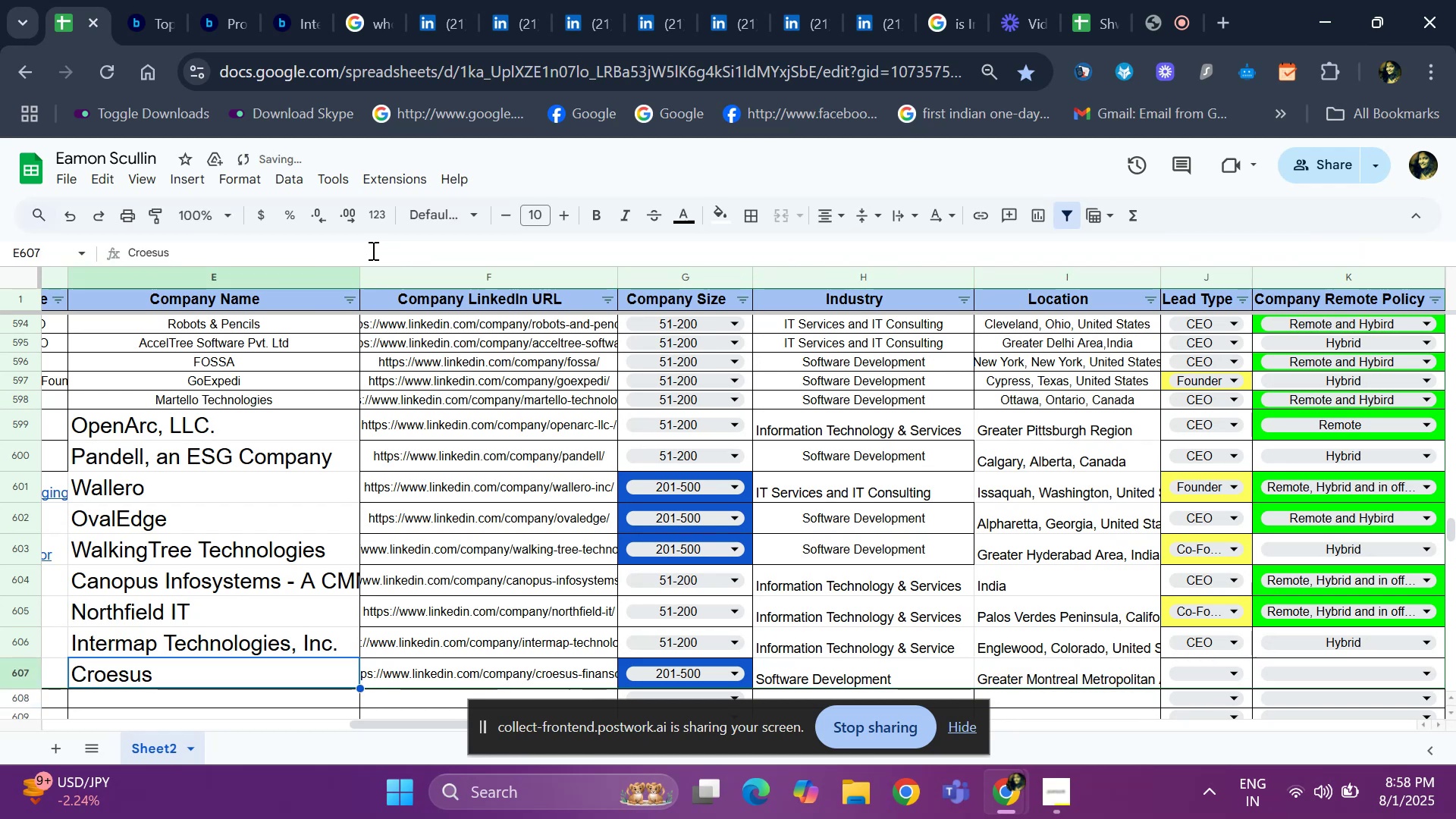 
key(ArrowLeft)
 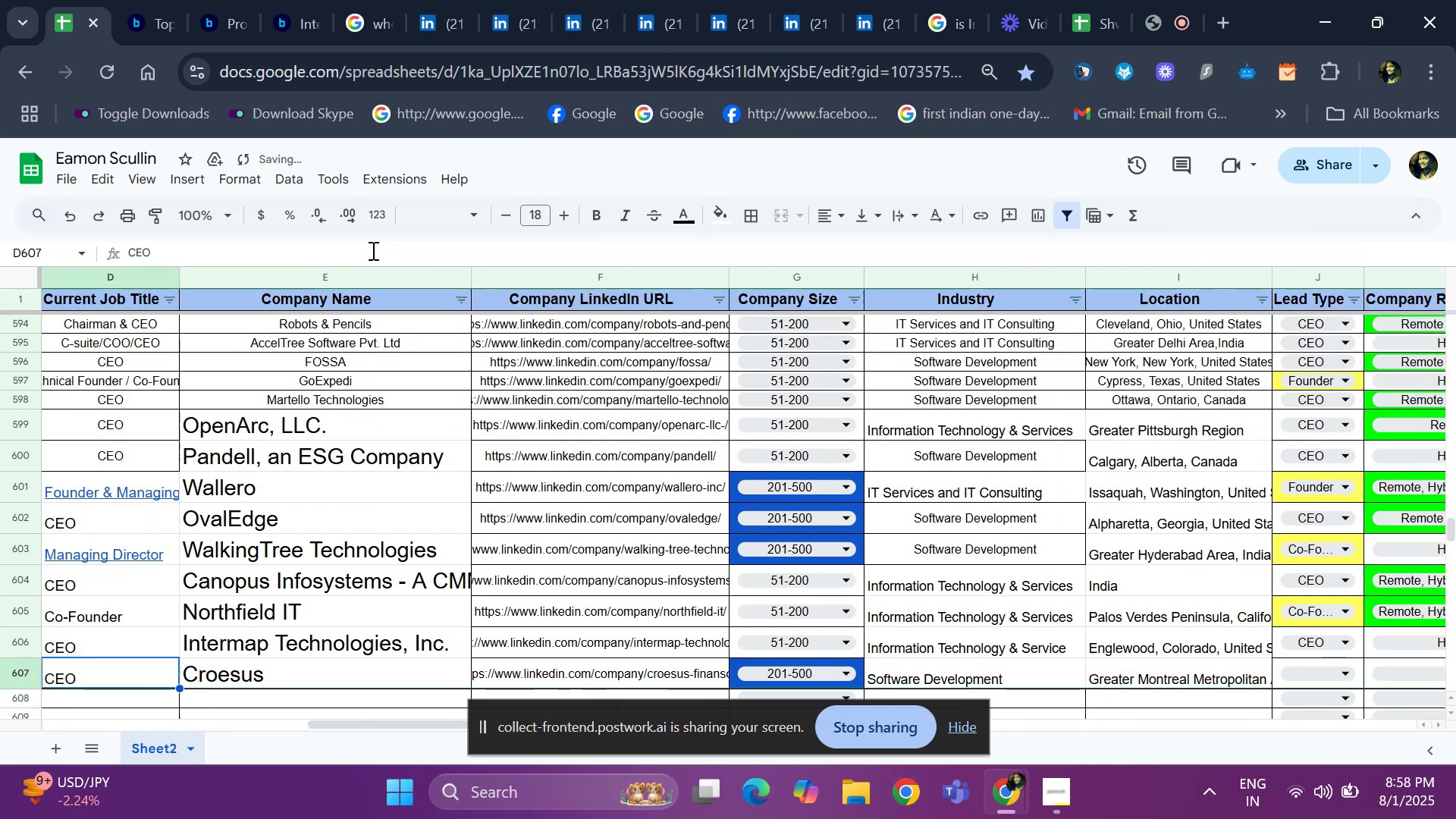 
key(ArrowLeft)
 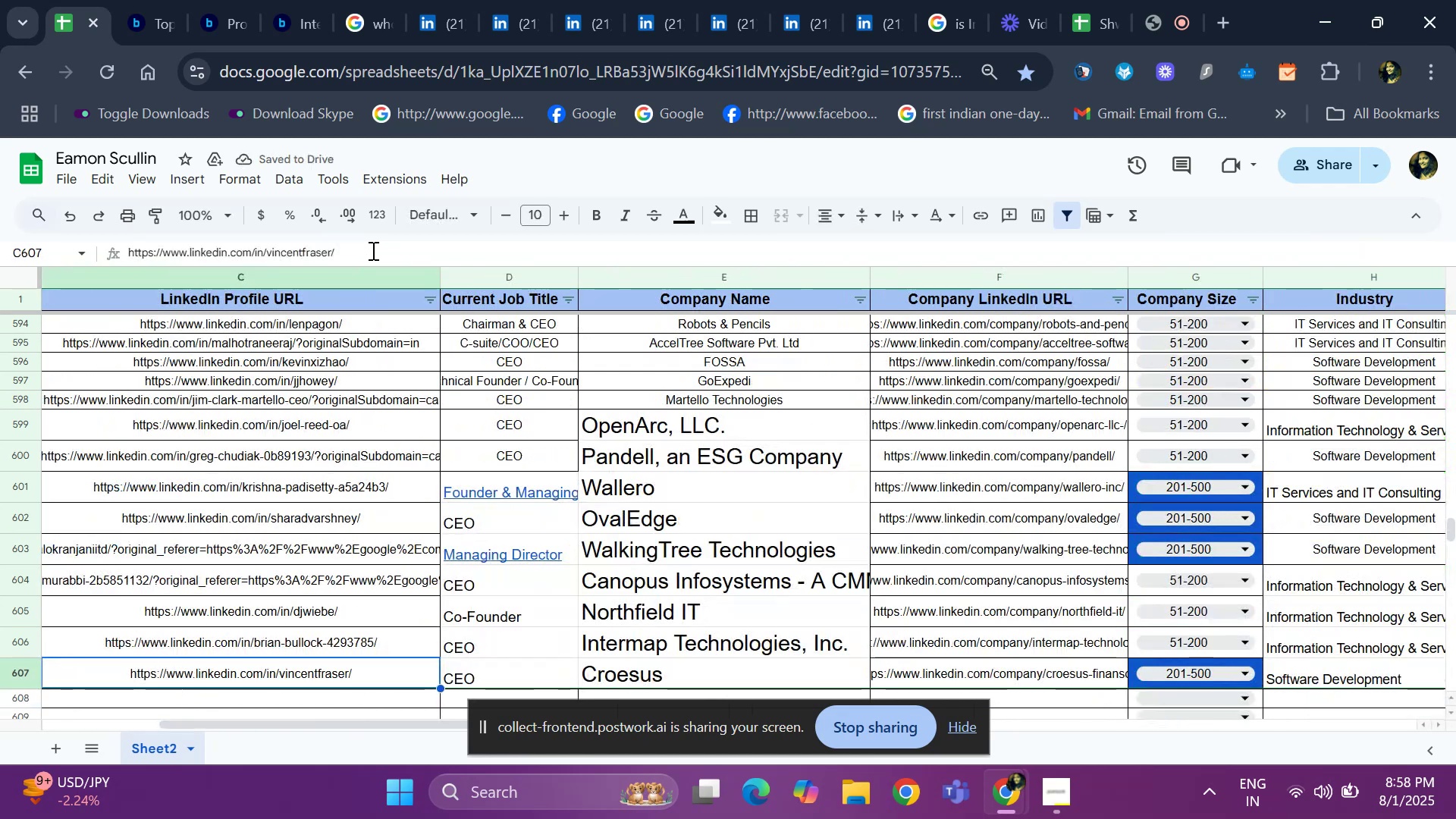 
key(ArrowRight)
 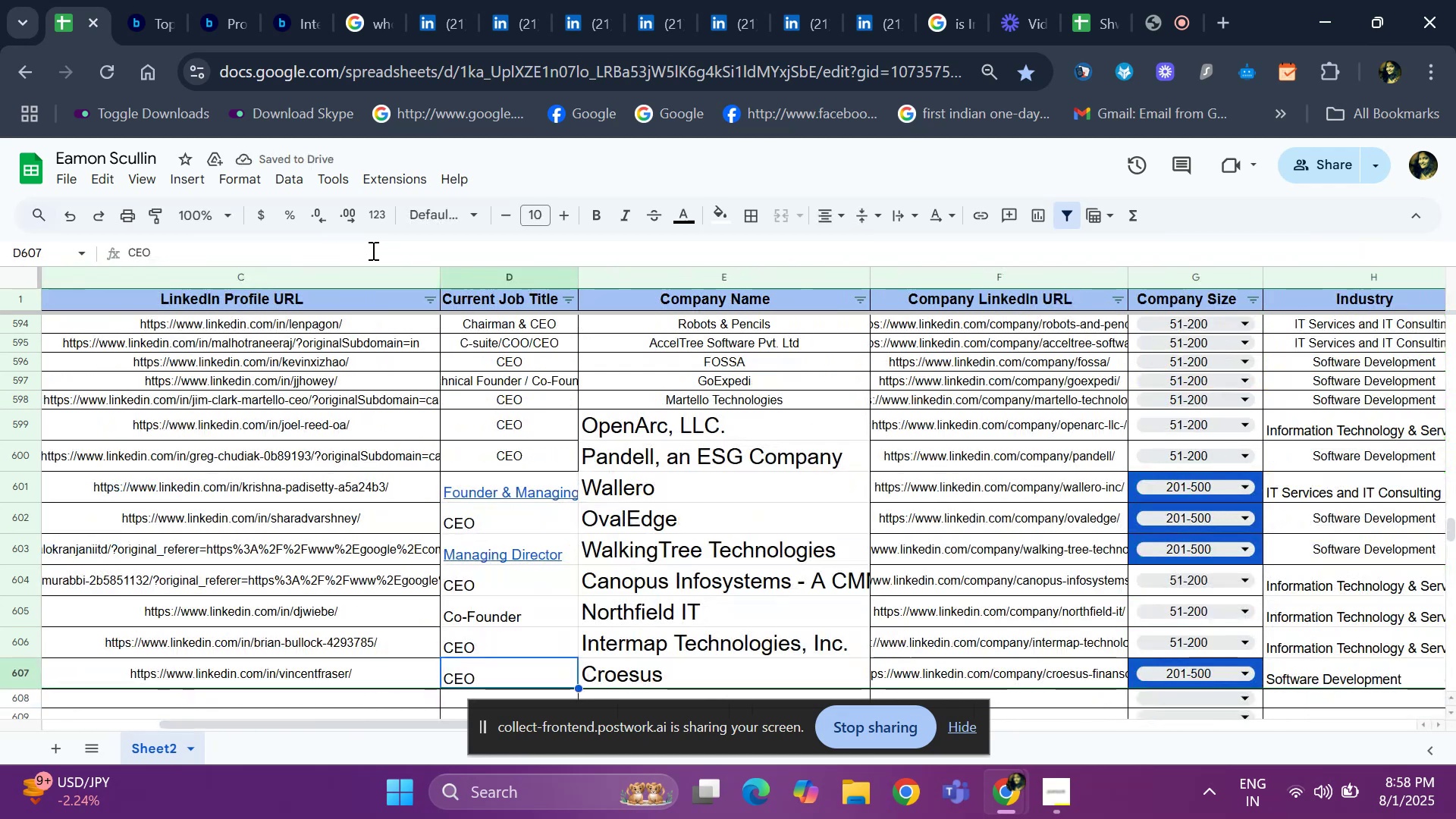 
key(ArrowRight)
 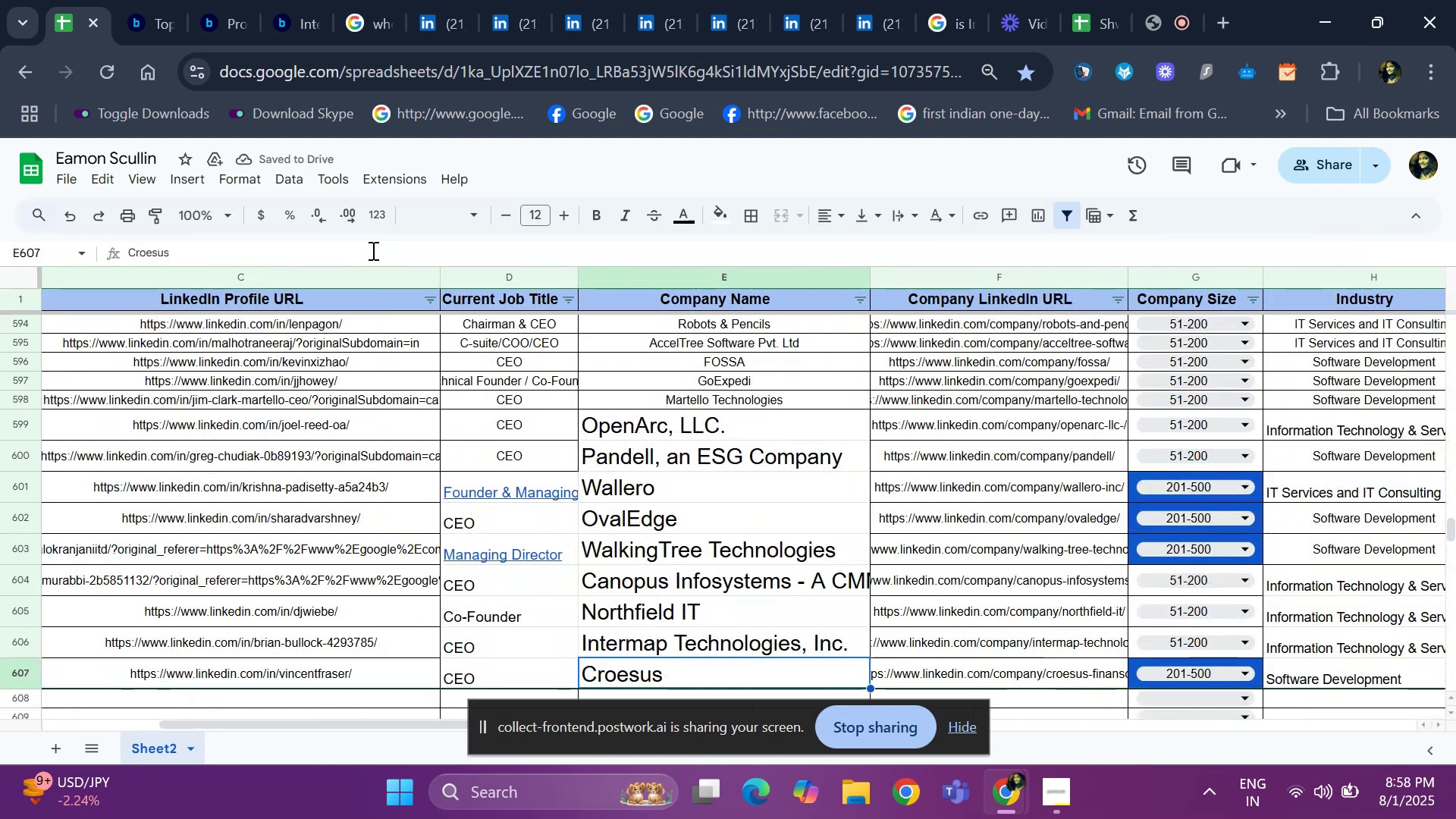 
key(ArrowRight)
 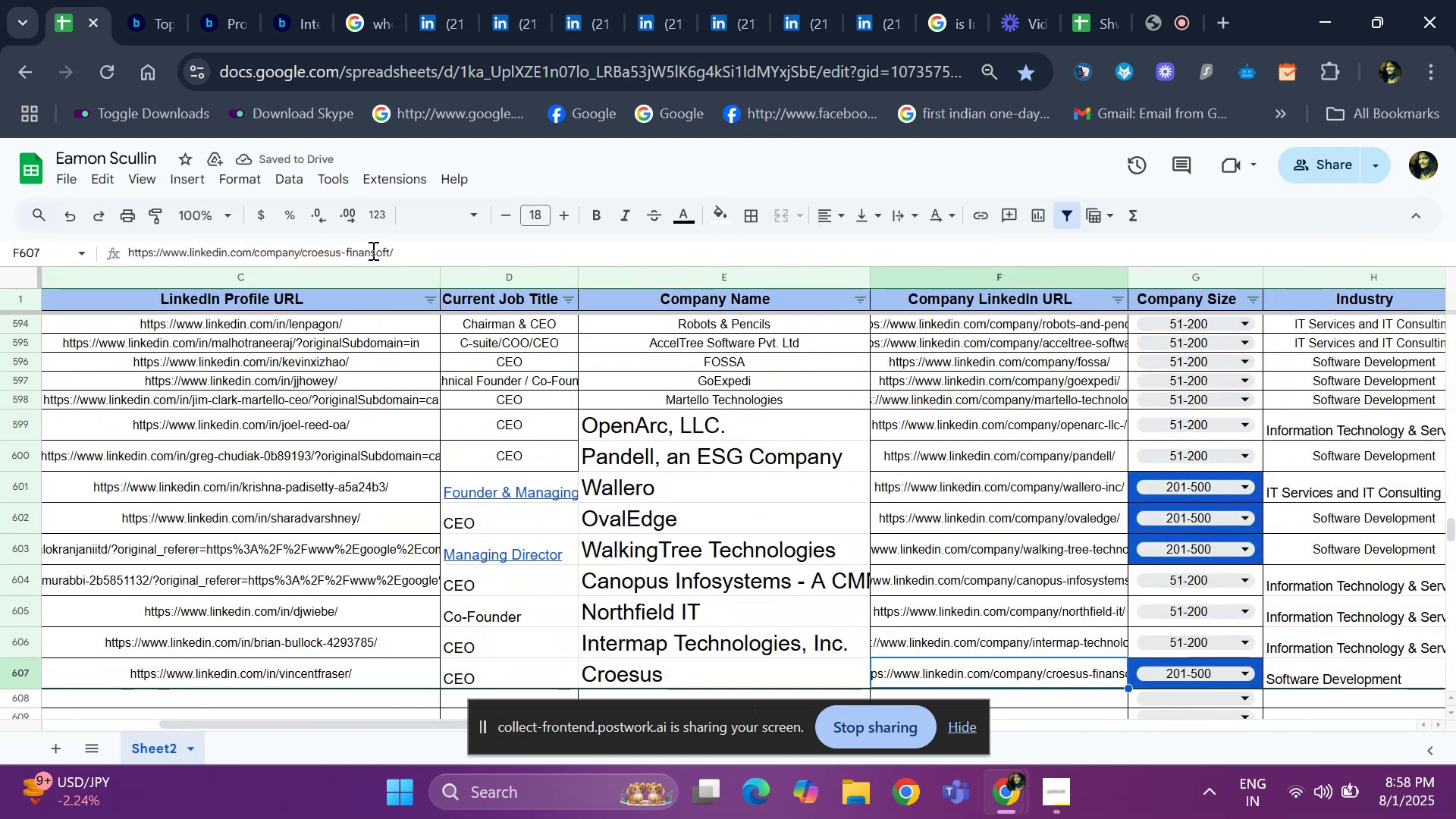 
key(ArrowRight)
 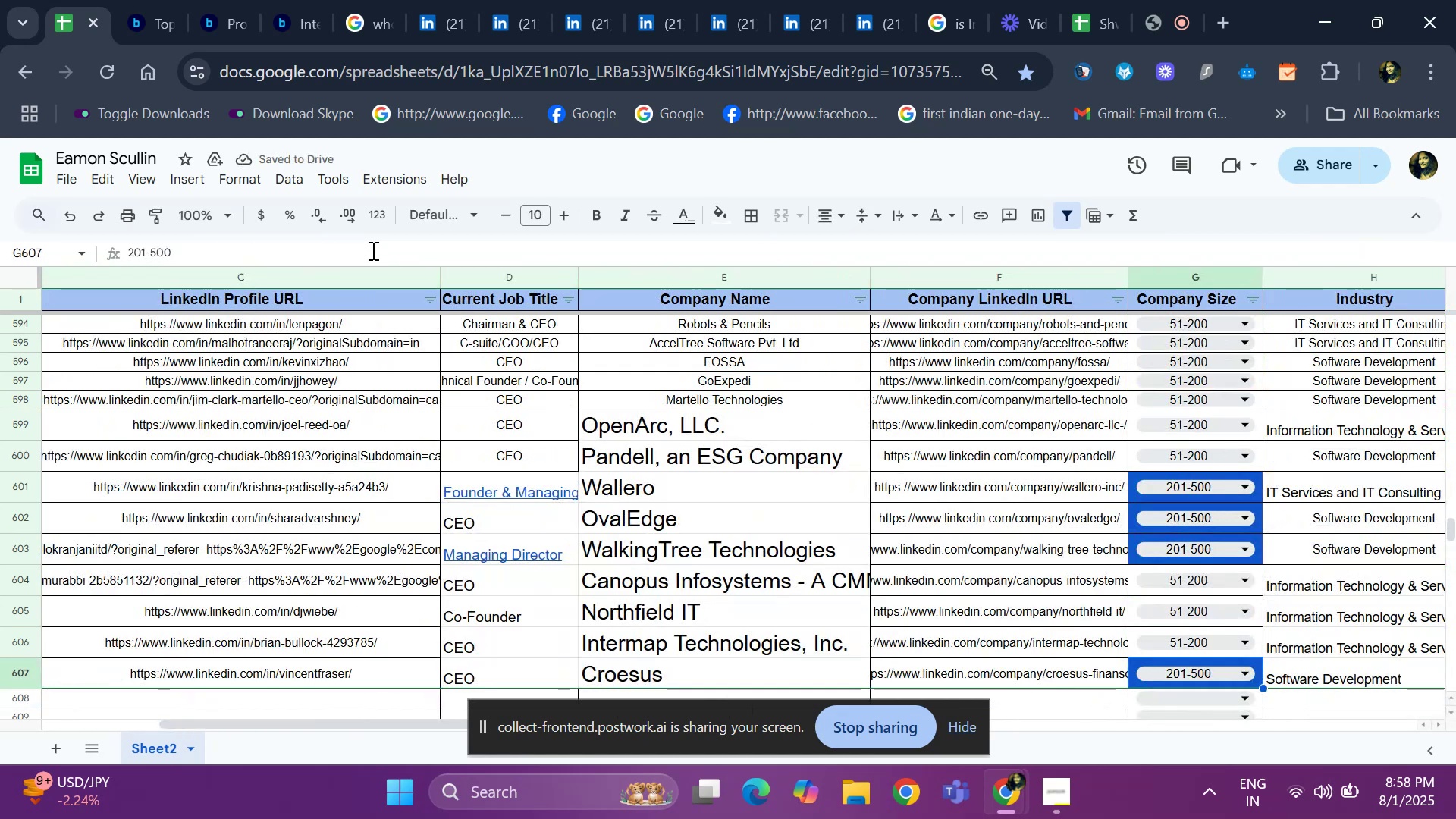 
key(ArrowRight)
 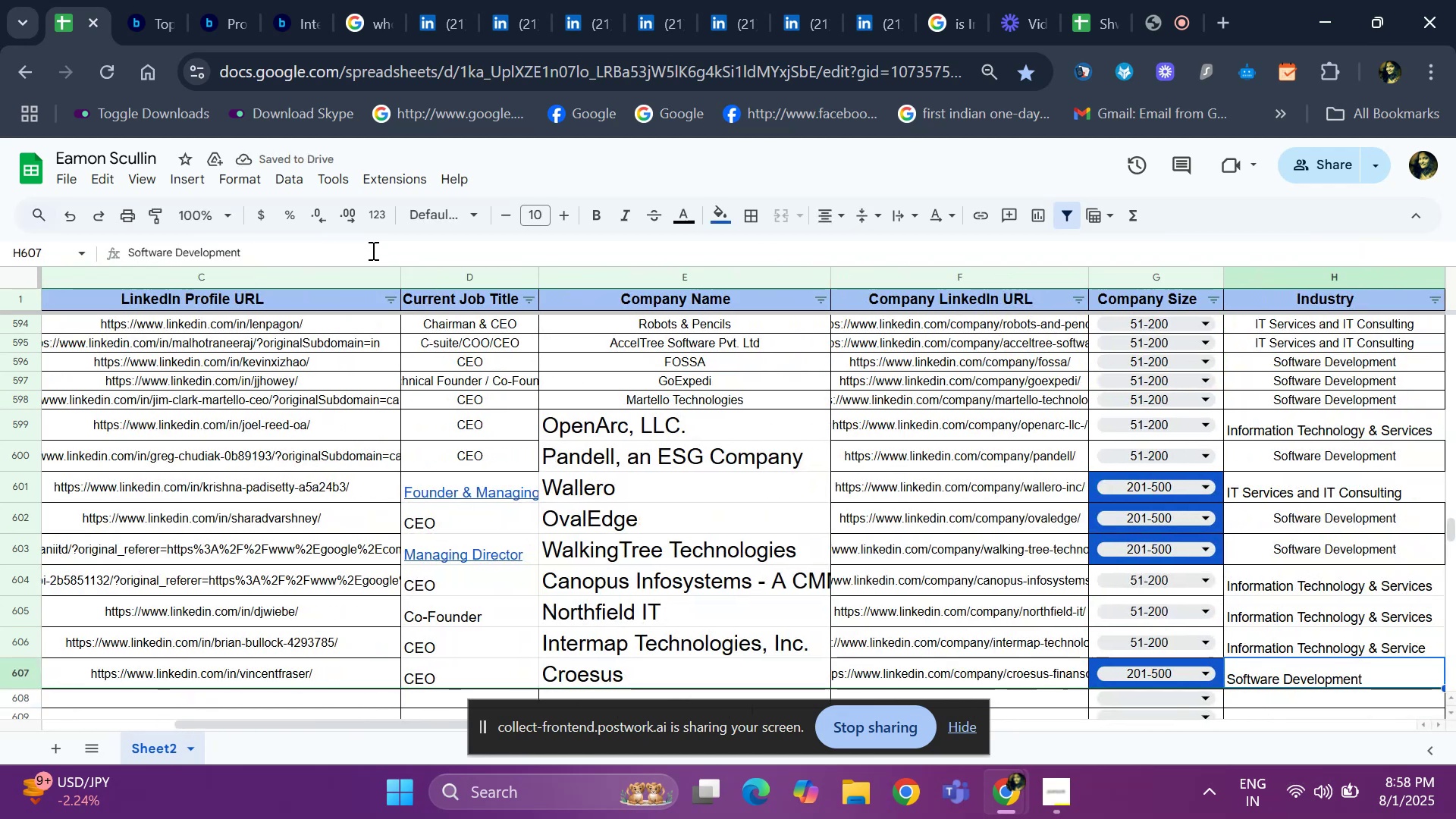 
key(ArrowRight)
 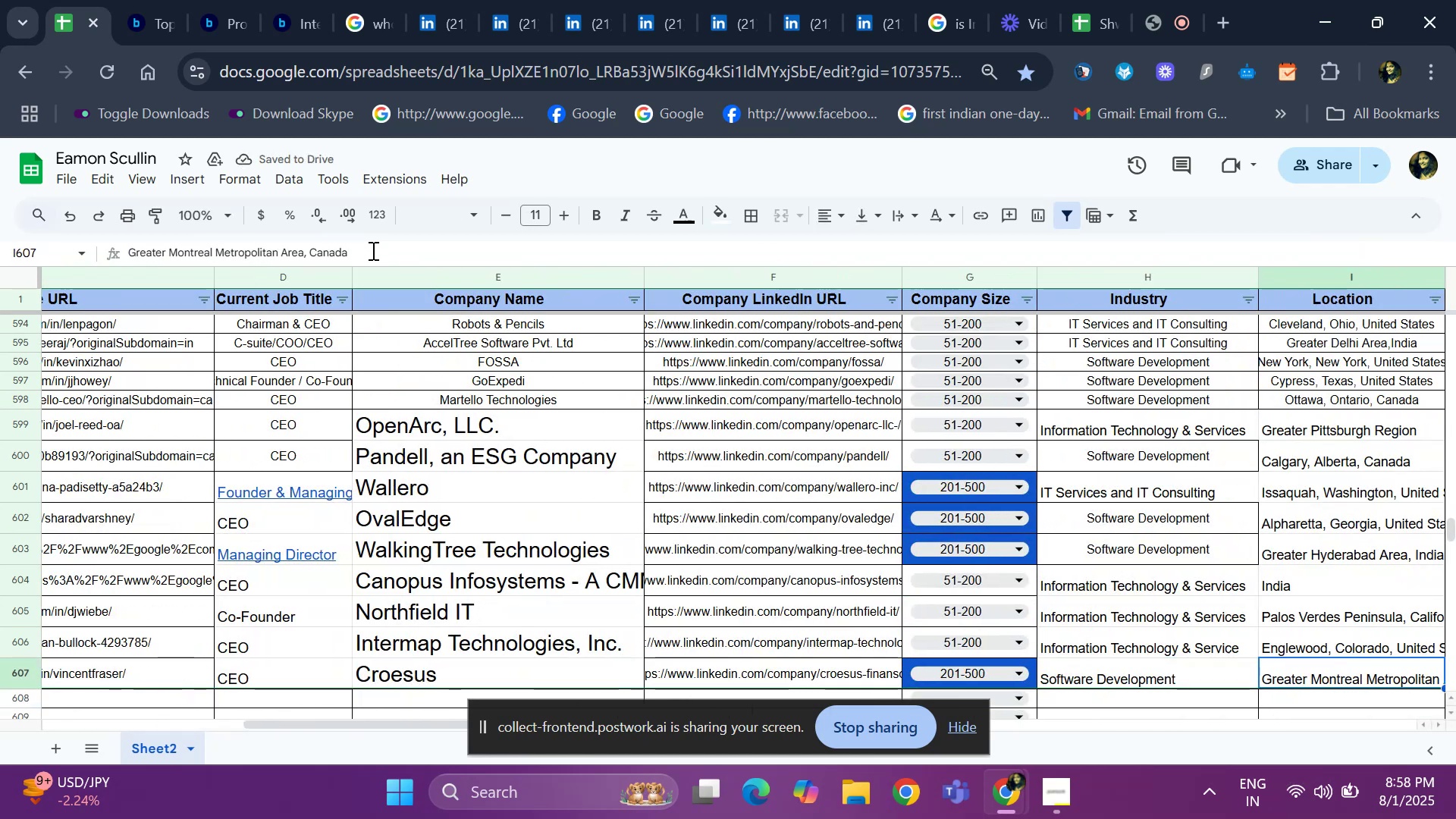 
key(ArrowRight)
 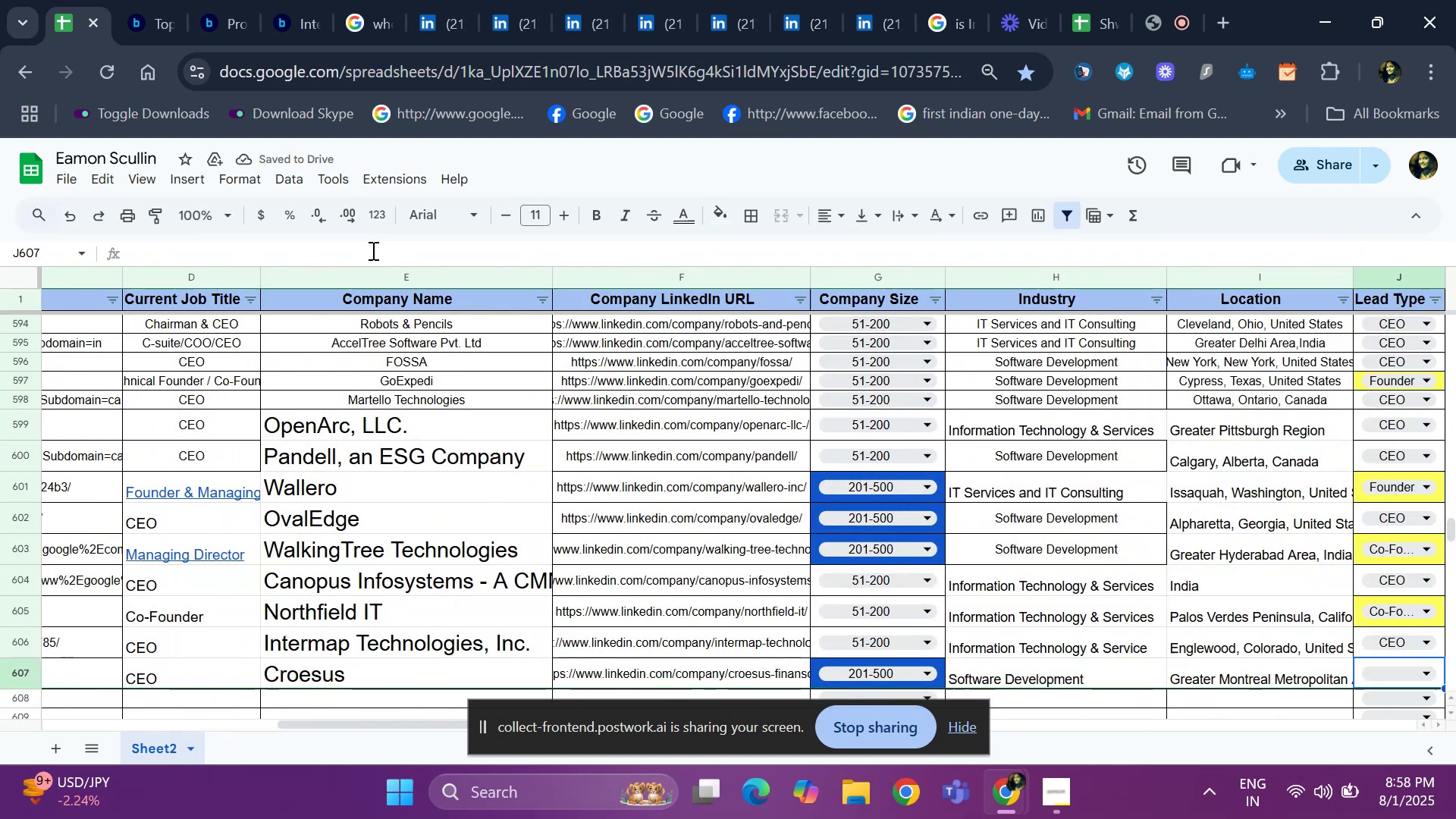 
key(ArrowRight)
 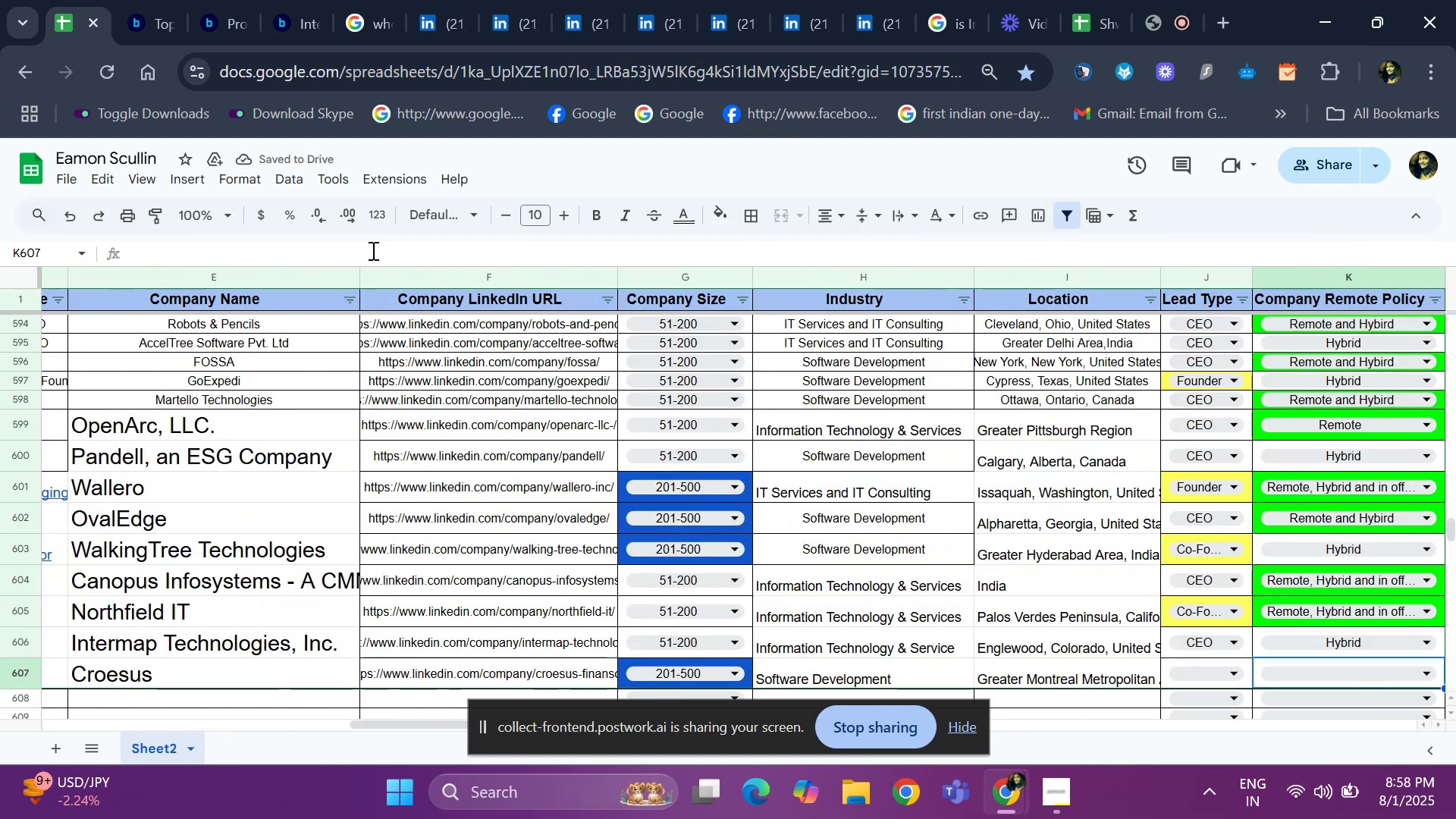 
key(ArrowLeft)
 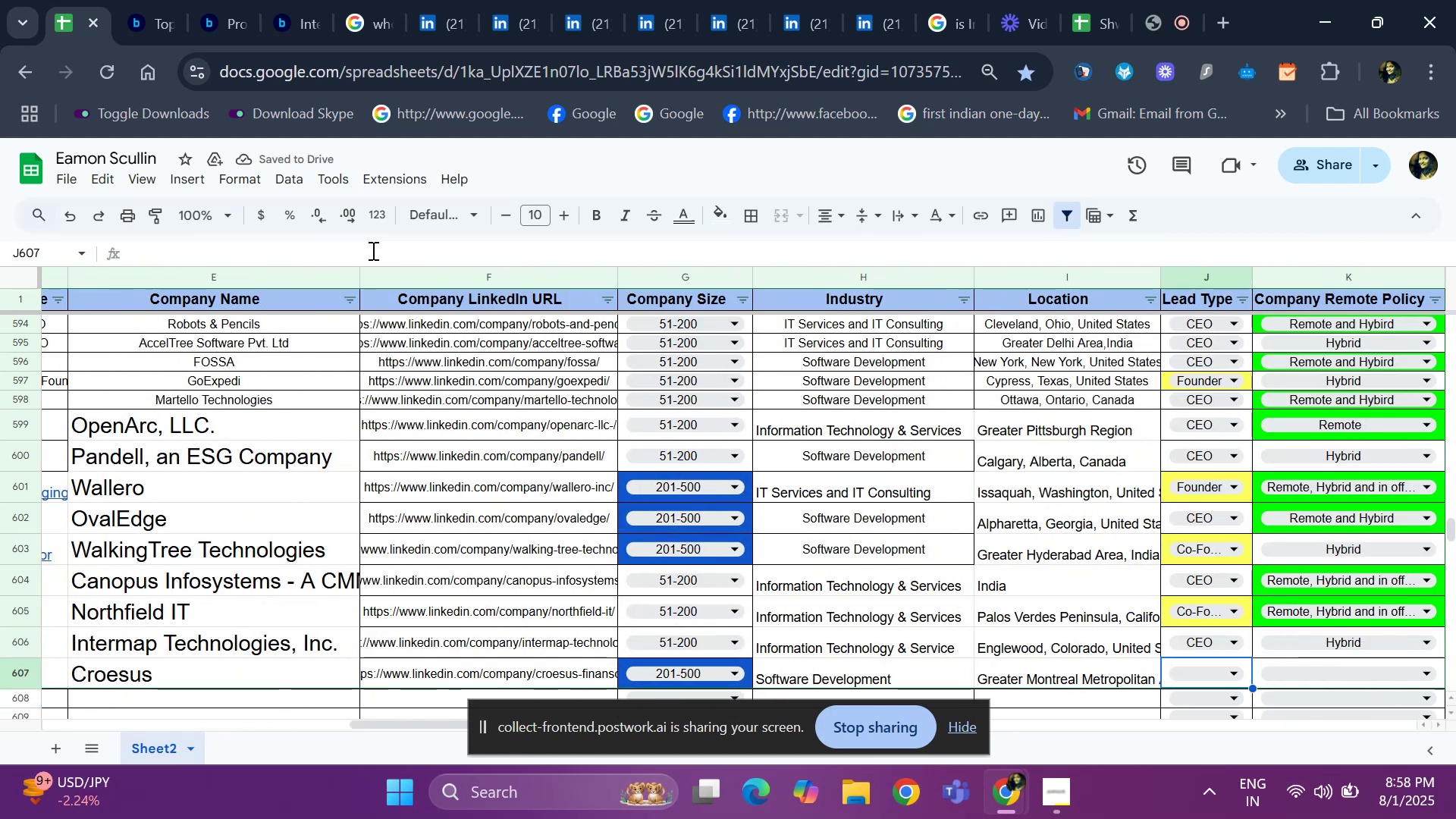 
key(Enter)
 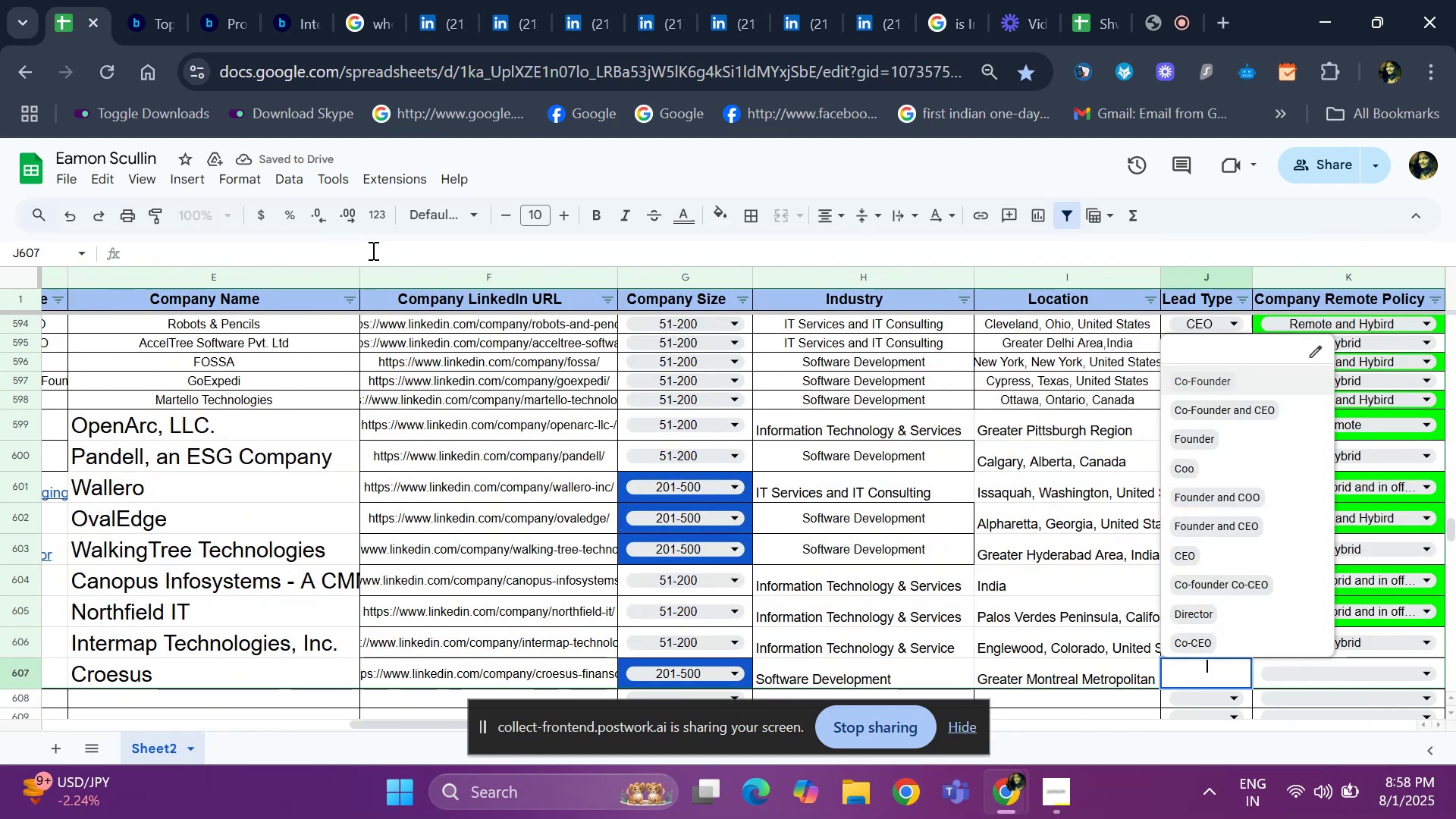 
key(ArrowDown)
 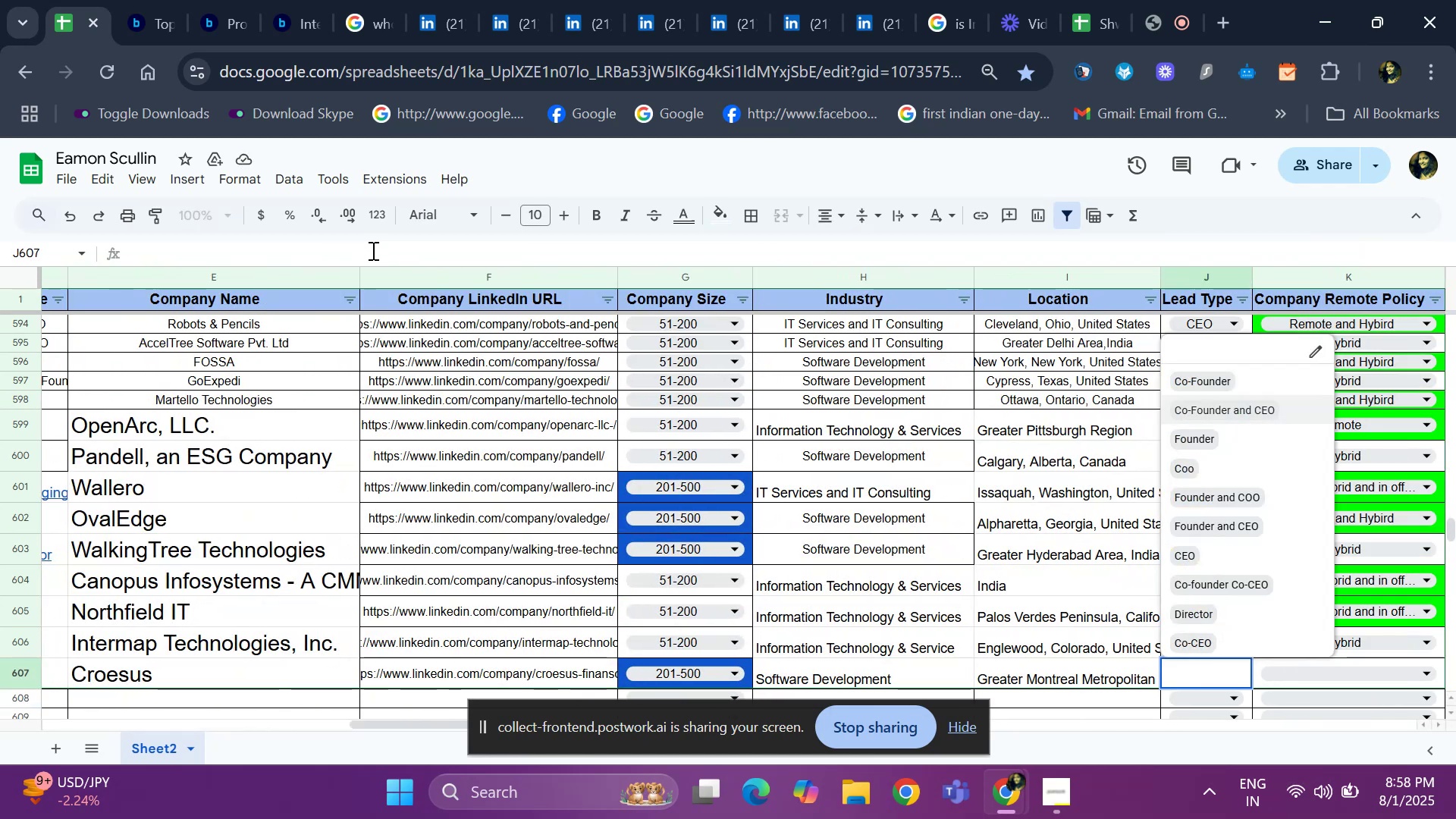 
key(ArrowDown)
 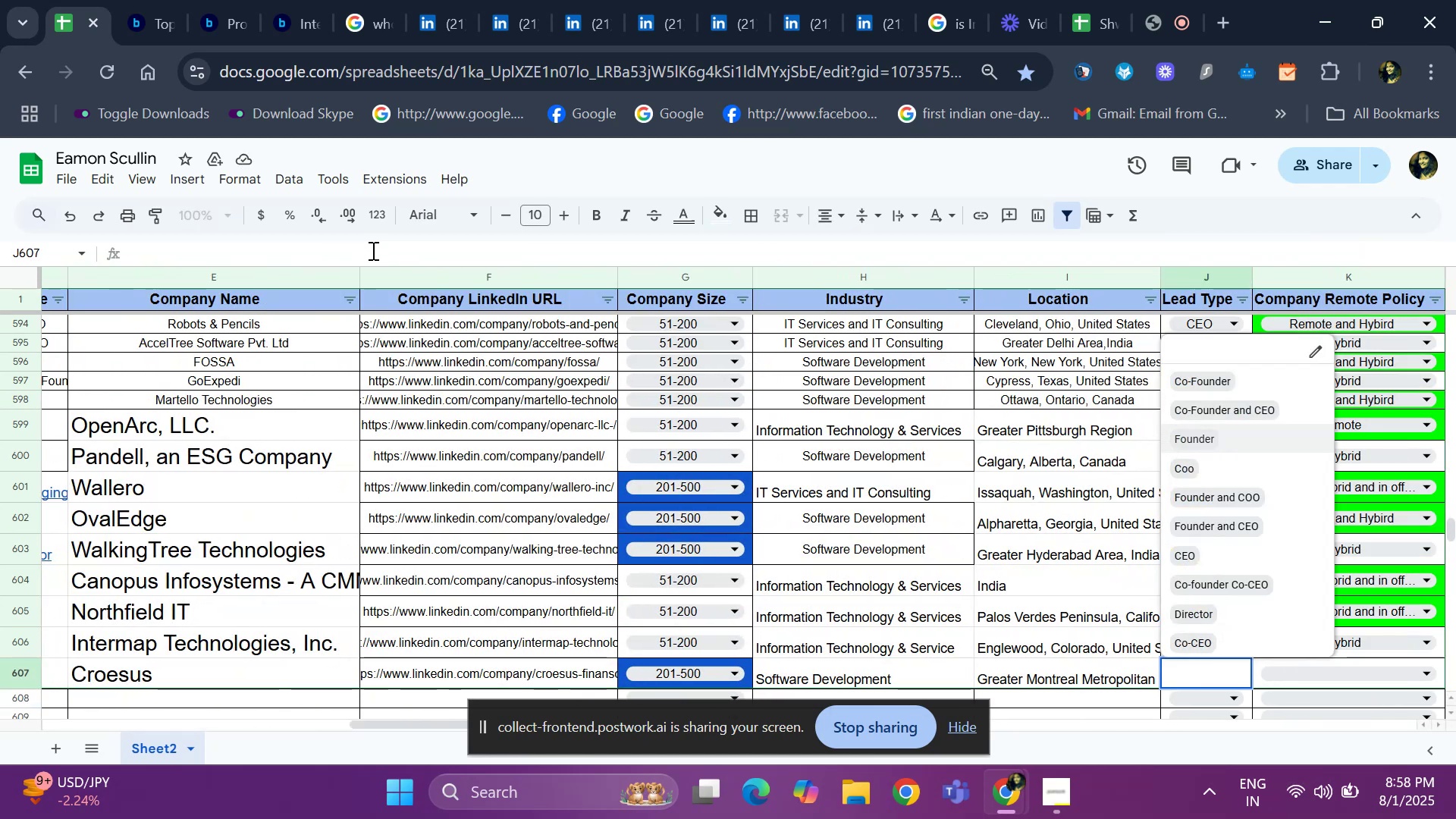 
key(ArrowDown)
 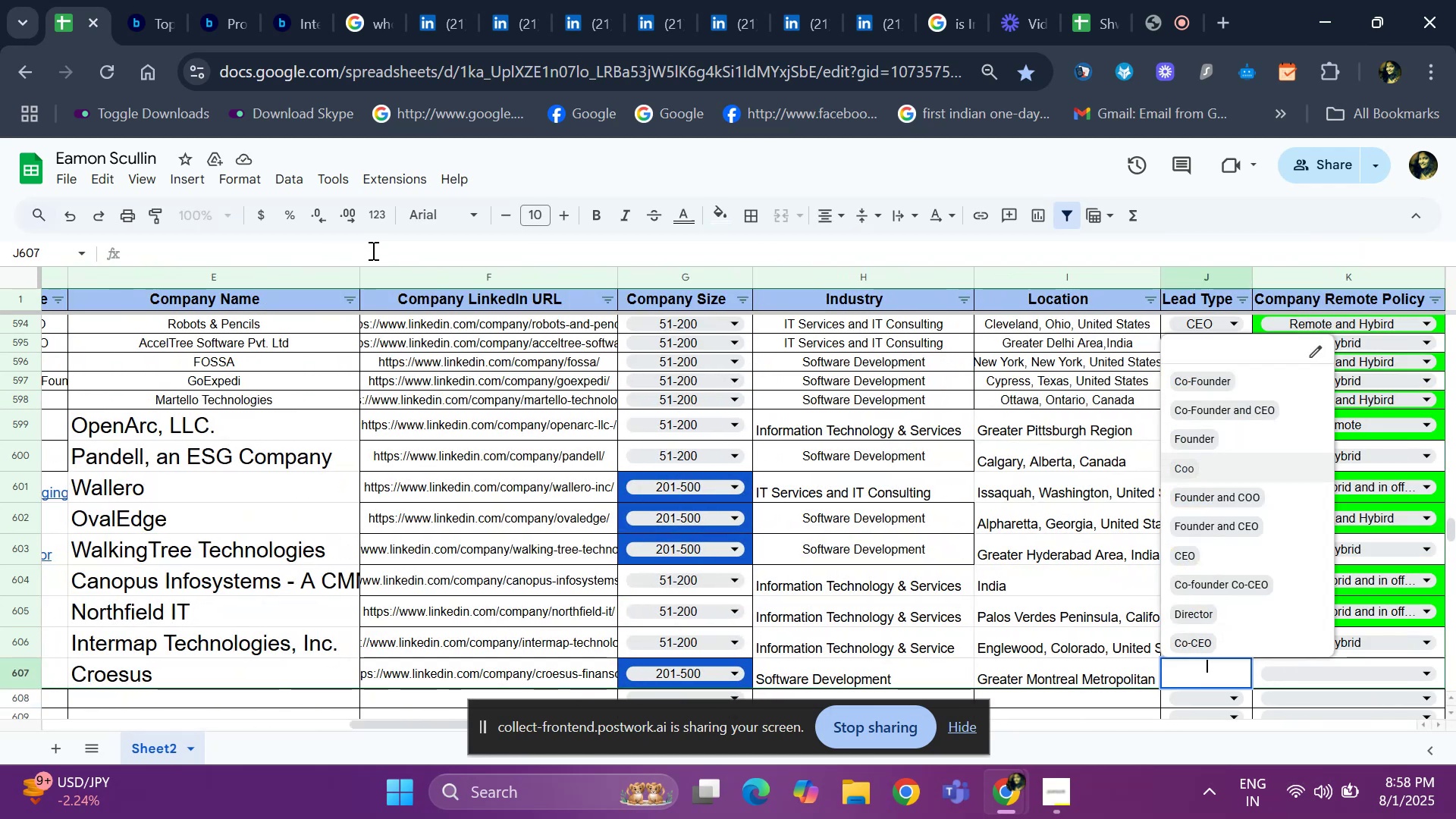 
key(ArrowDown)
 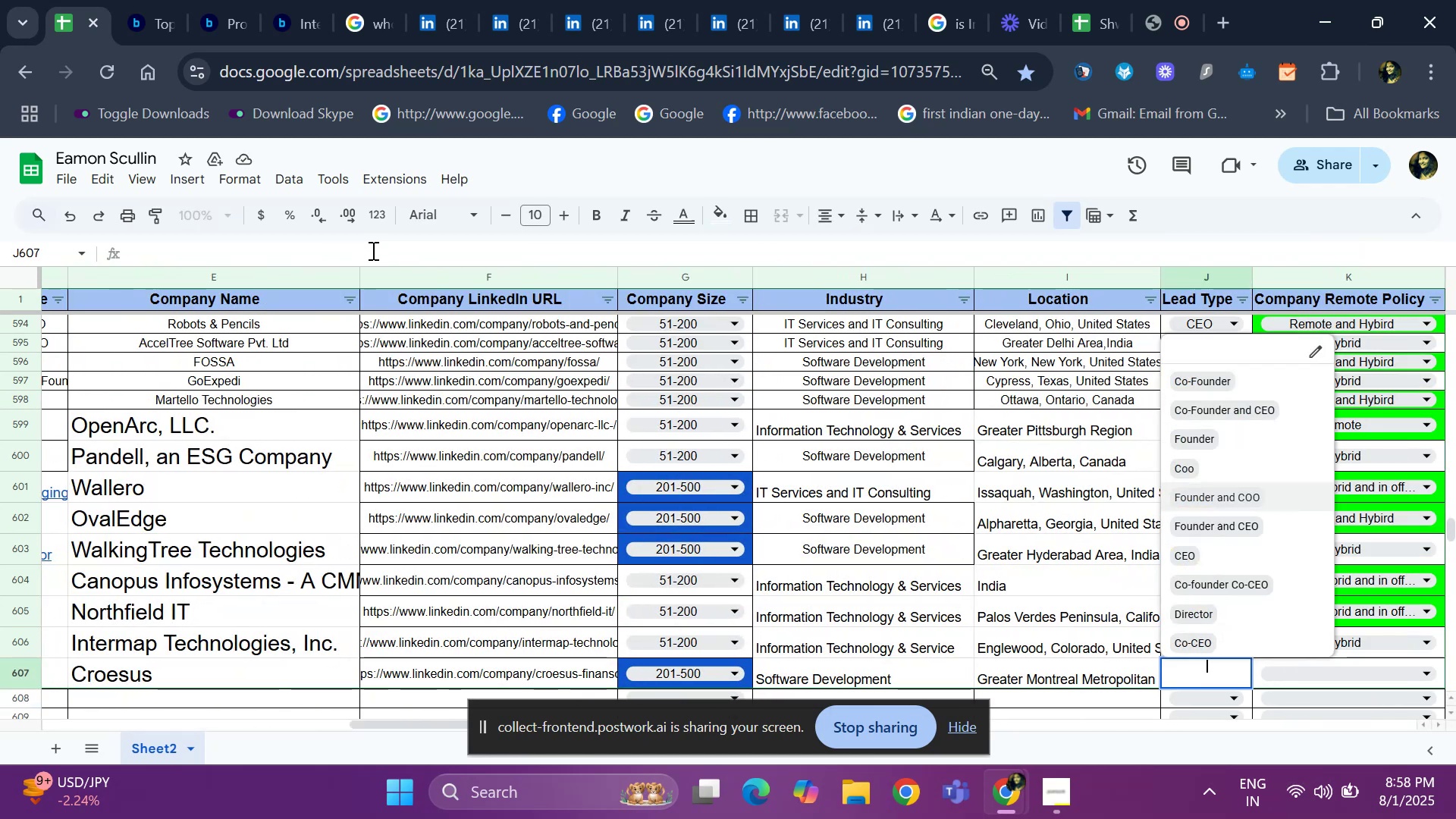 
key(ArrowDown)
 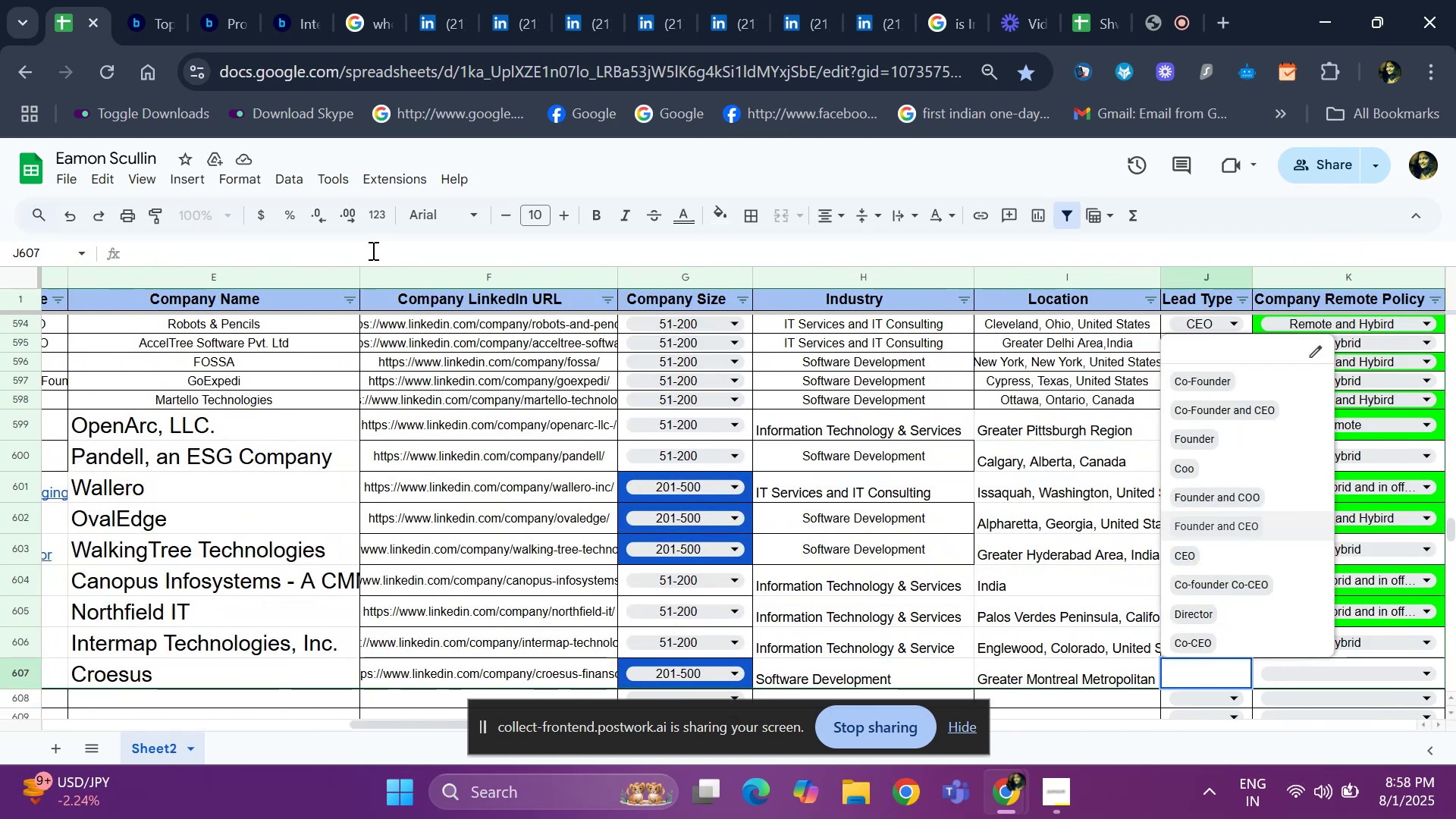 
key(ArrowDown)
 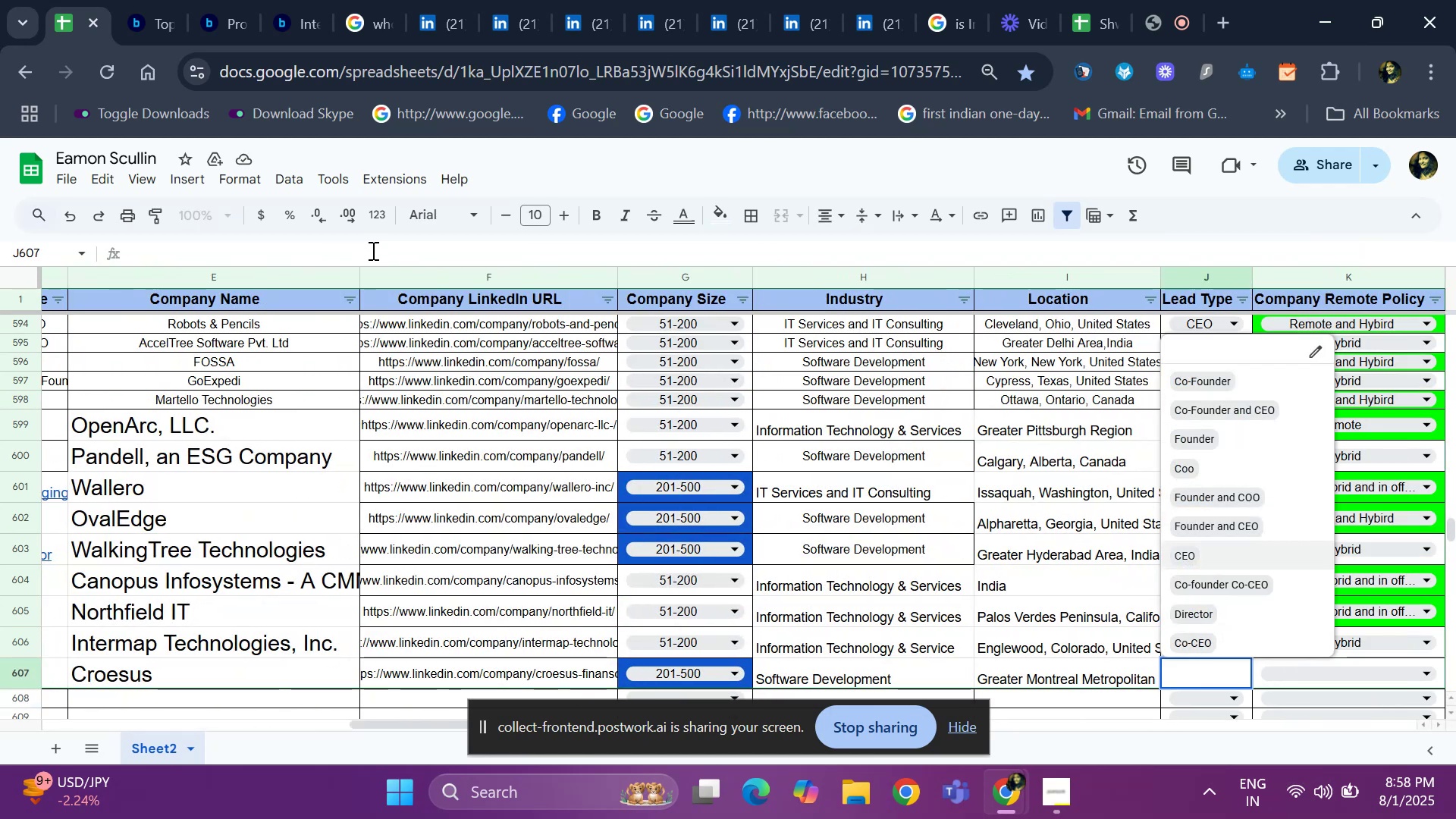 
key(Enter)
 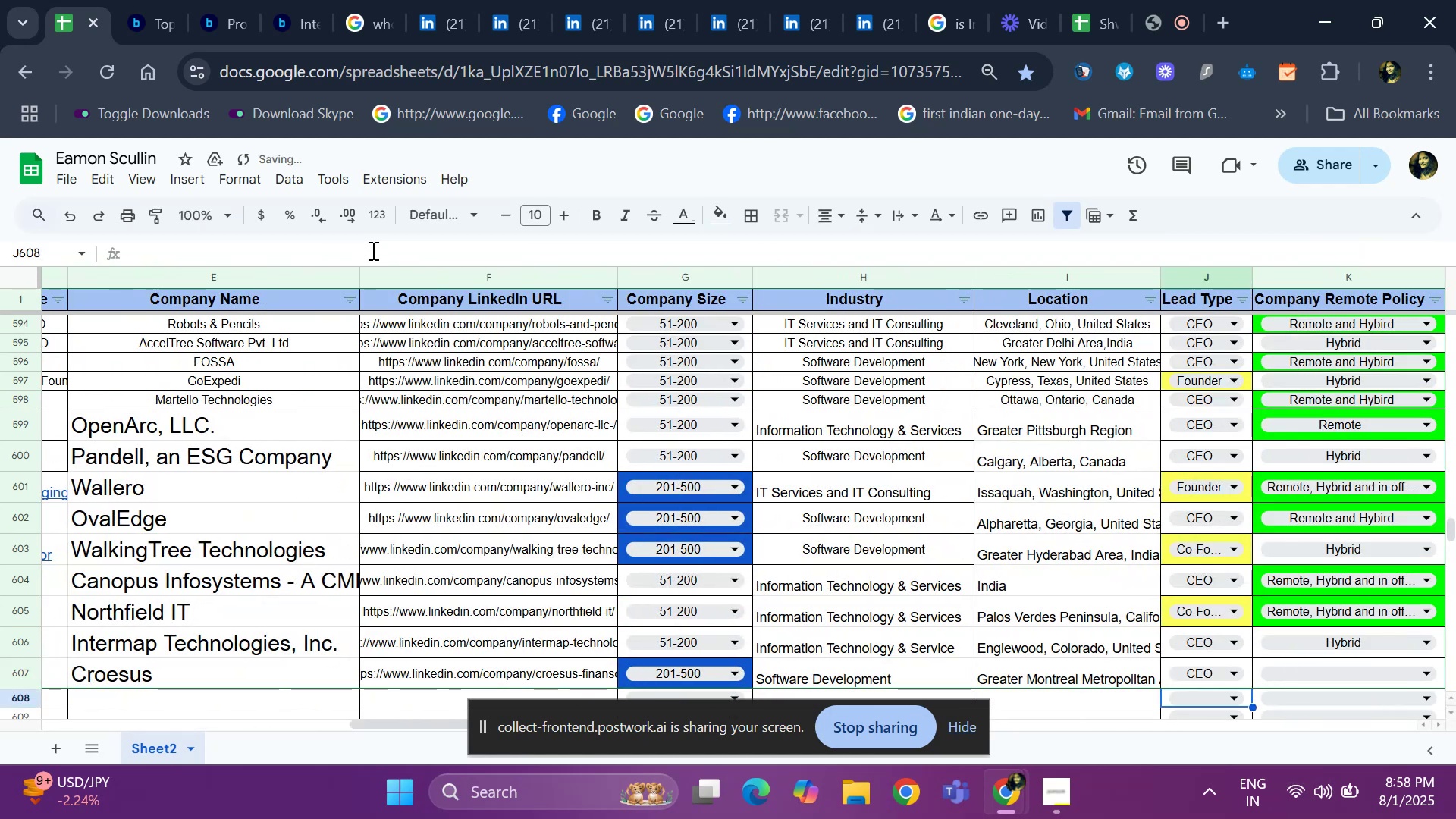 
key(ArrowUp)
 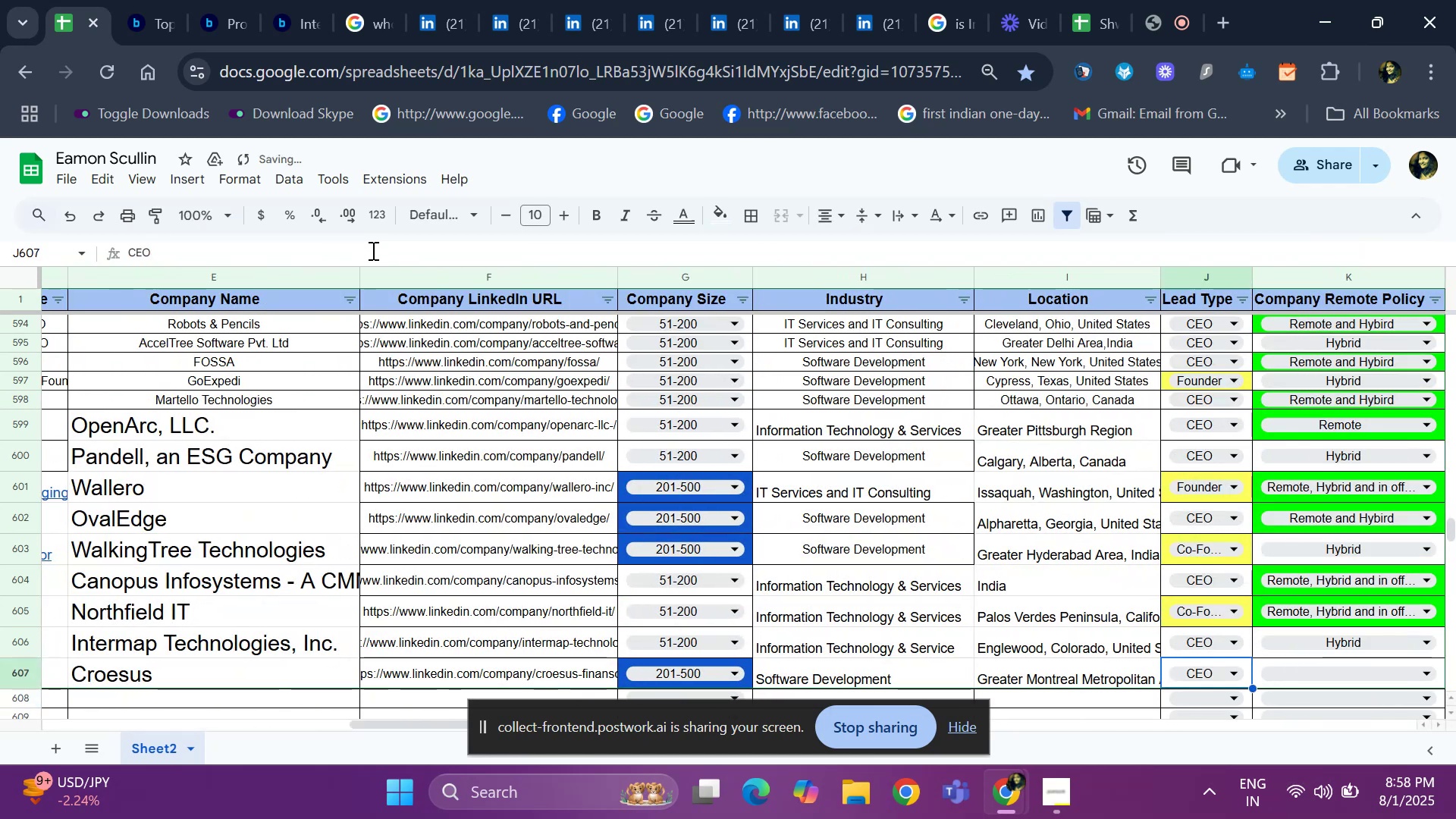 
key(ArrowLeft)
 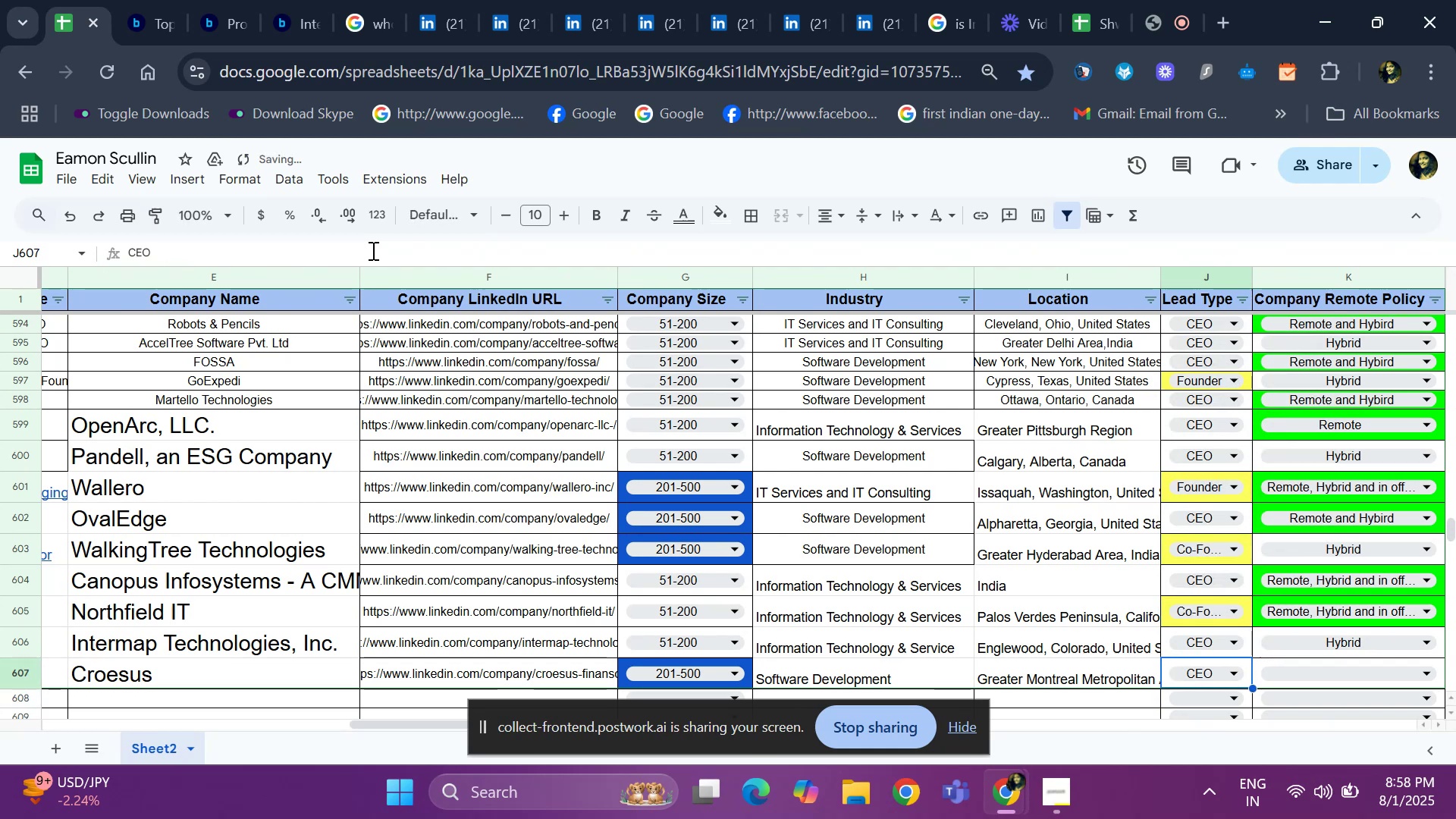 
key(ArrowLeft)
 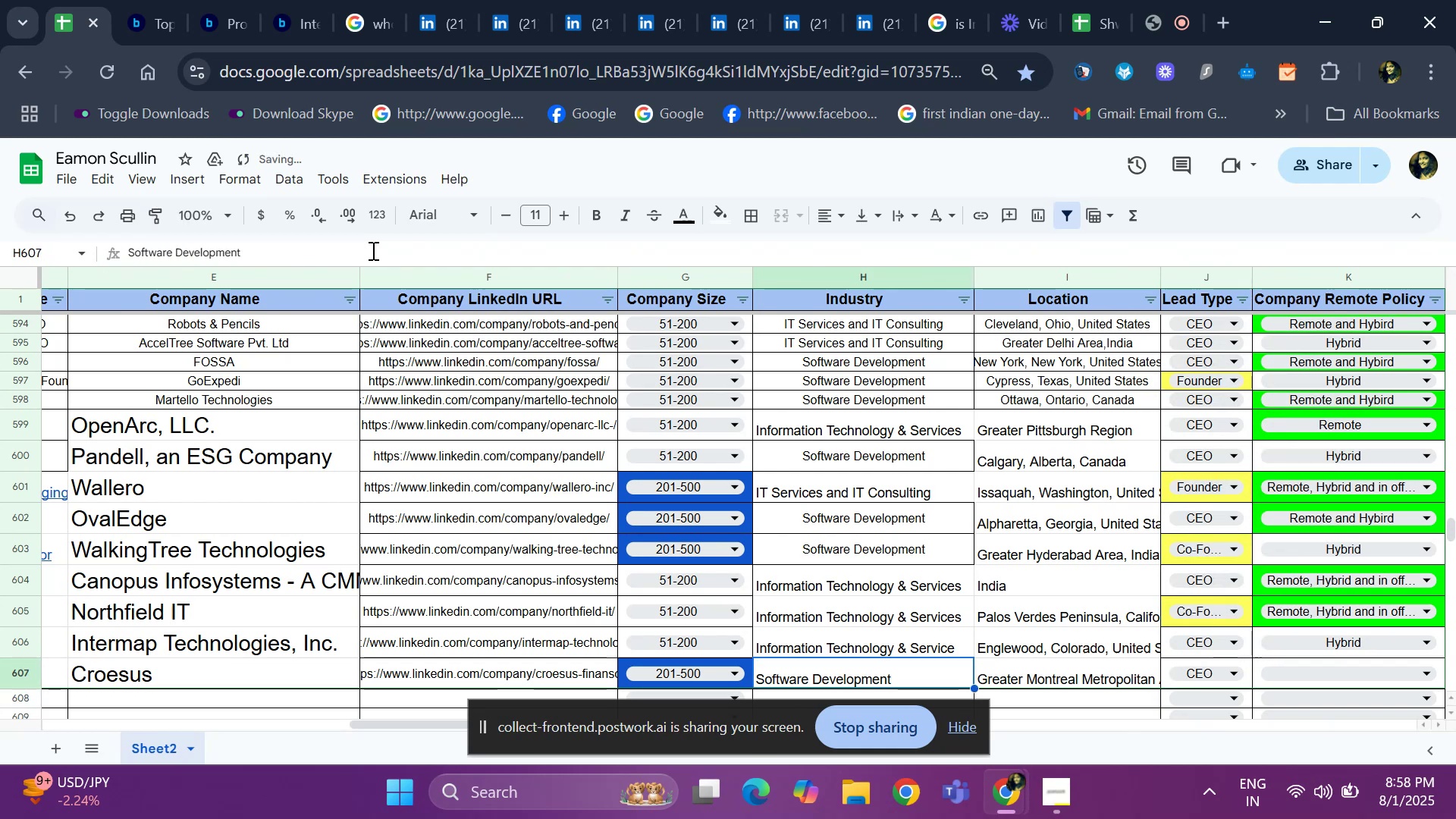 
key(ArrowLeft)
 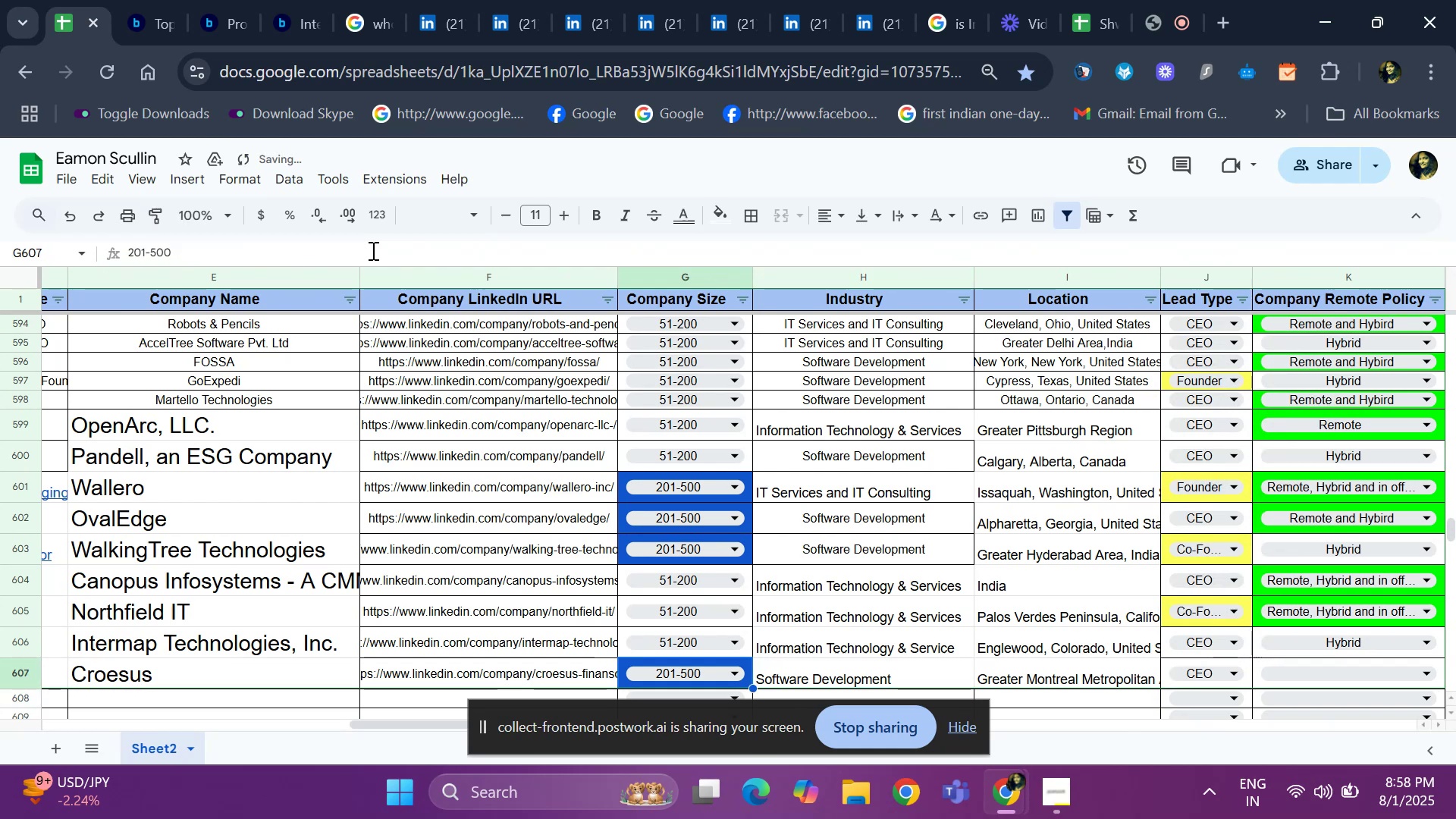 
key(ArrowLeft)
 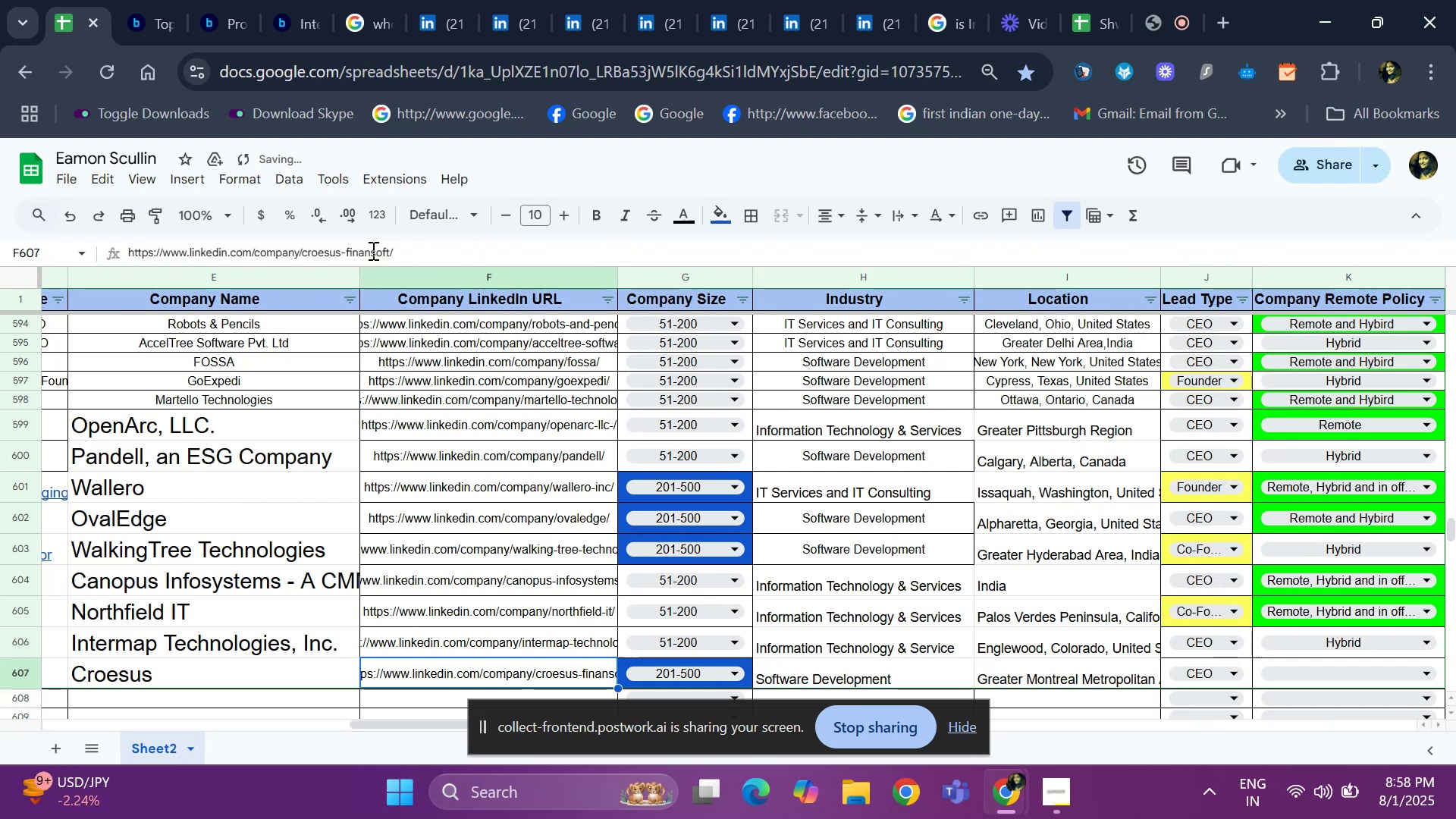 
key(ArrowLeft)
 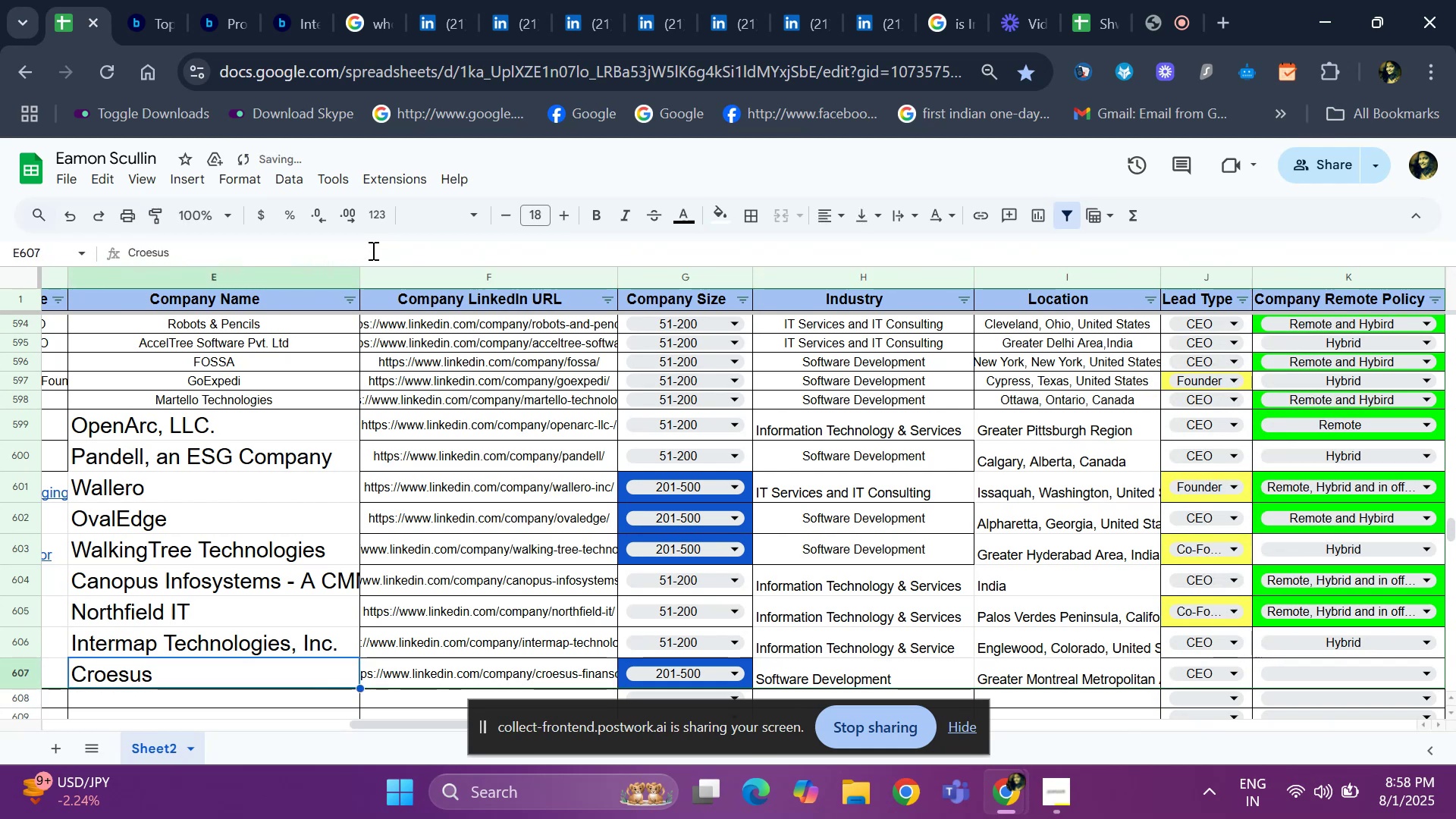 
key(Control+C)
 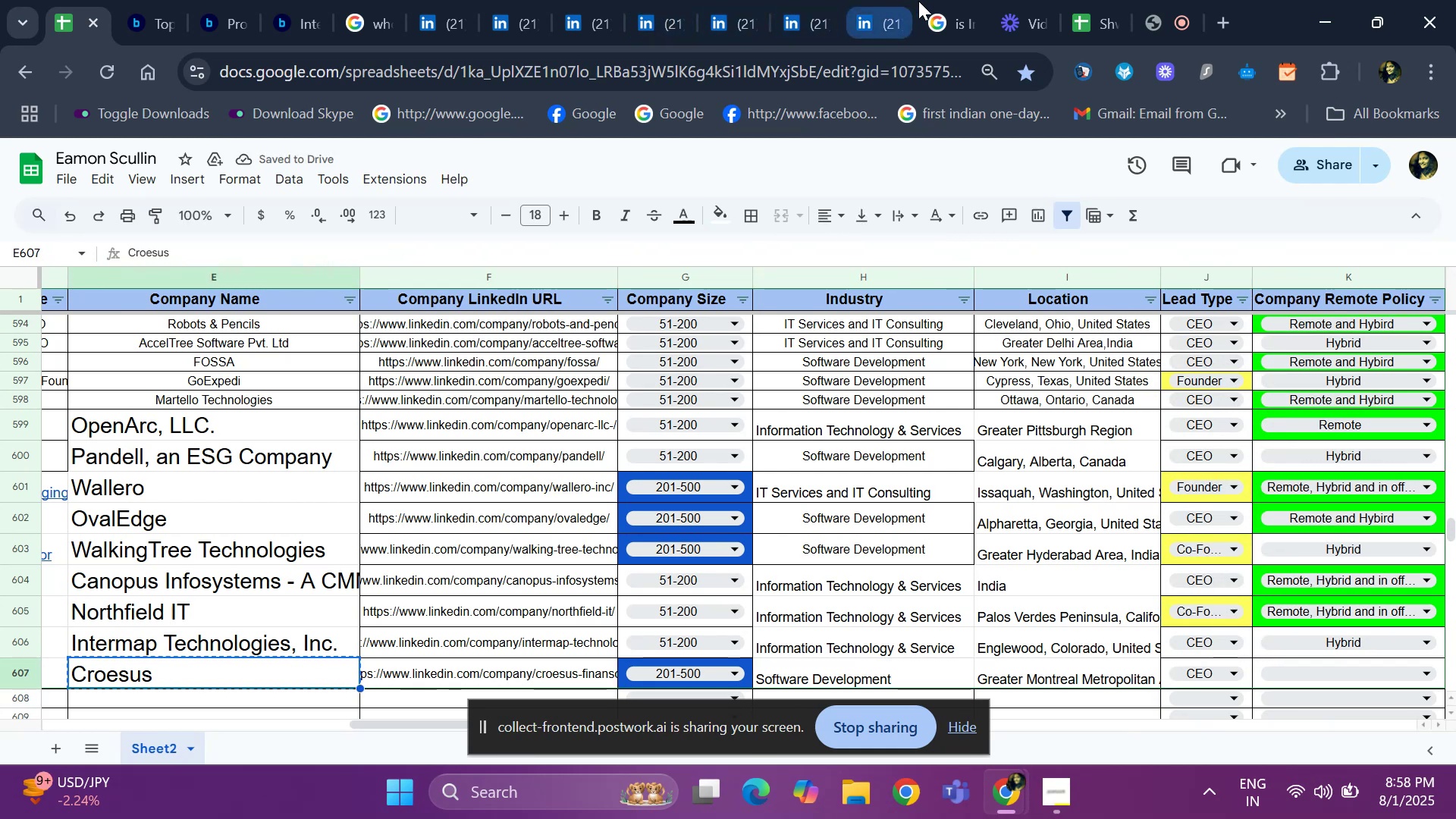 
left_click([934, 0])
 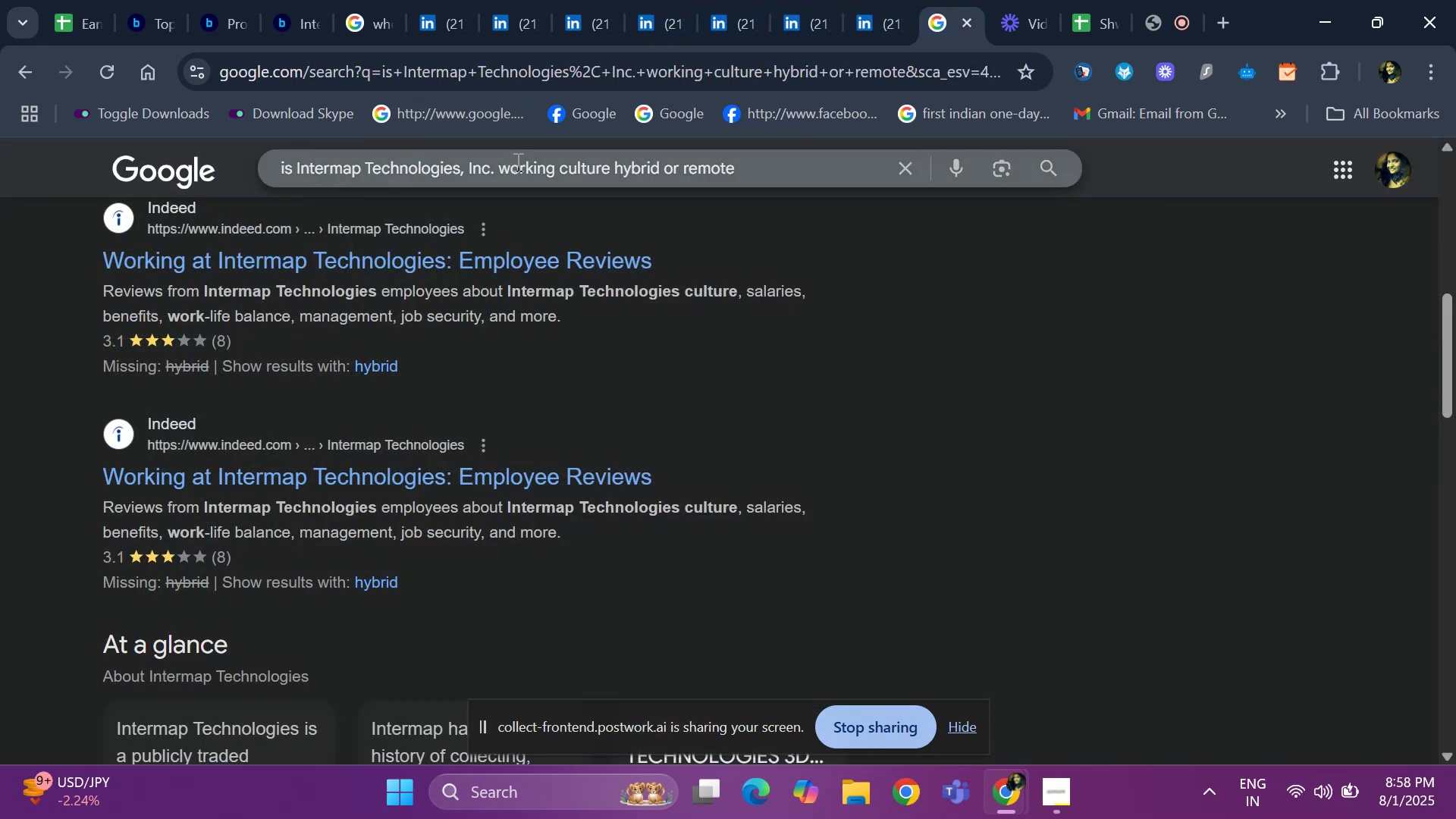 
left_click([519, 163])
 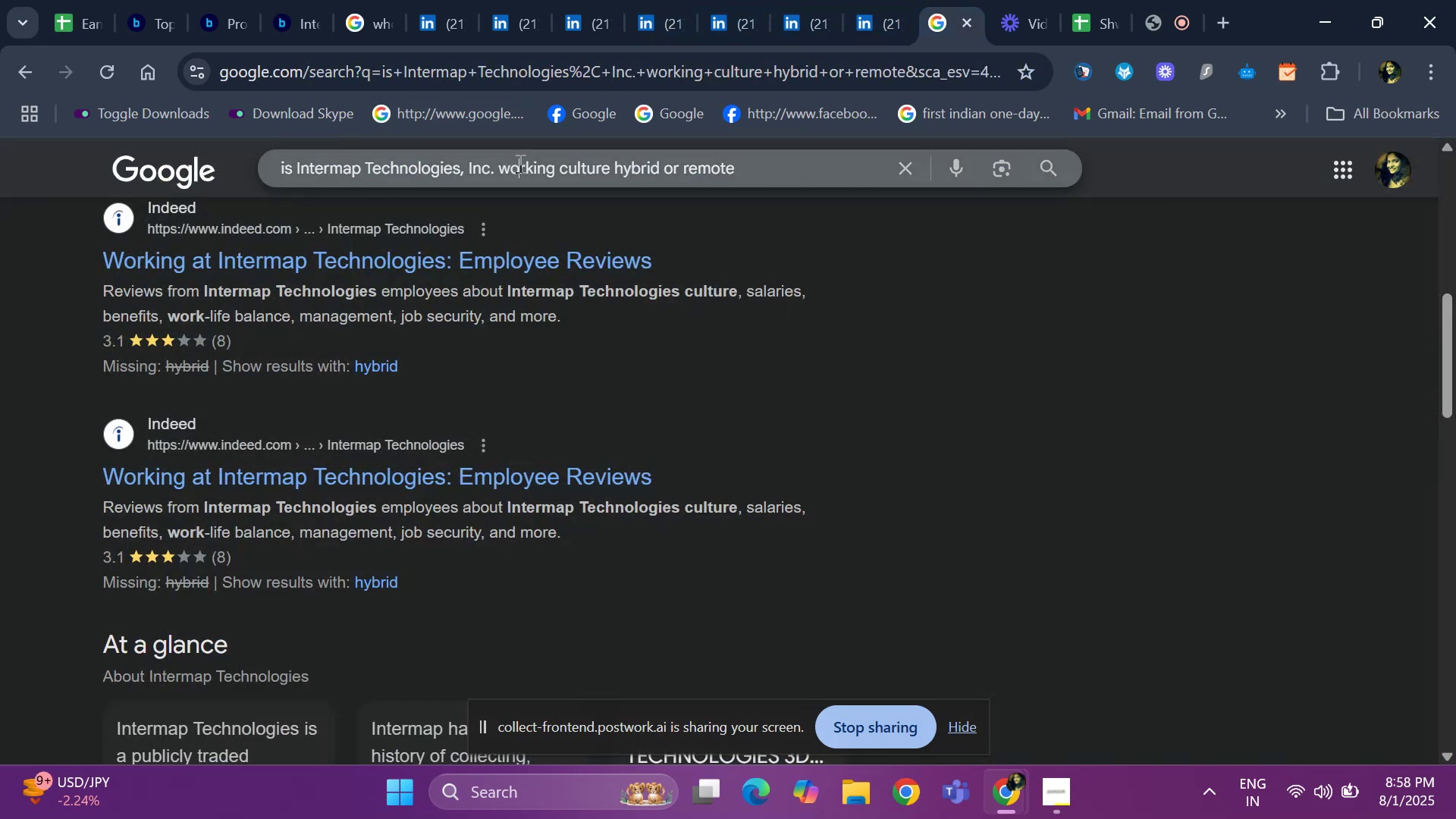 
key(ArrowLeft)
 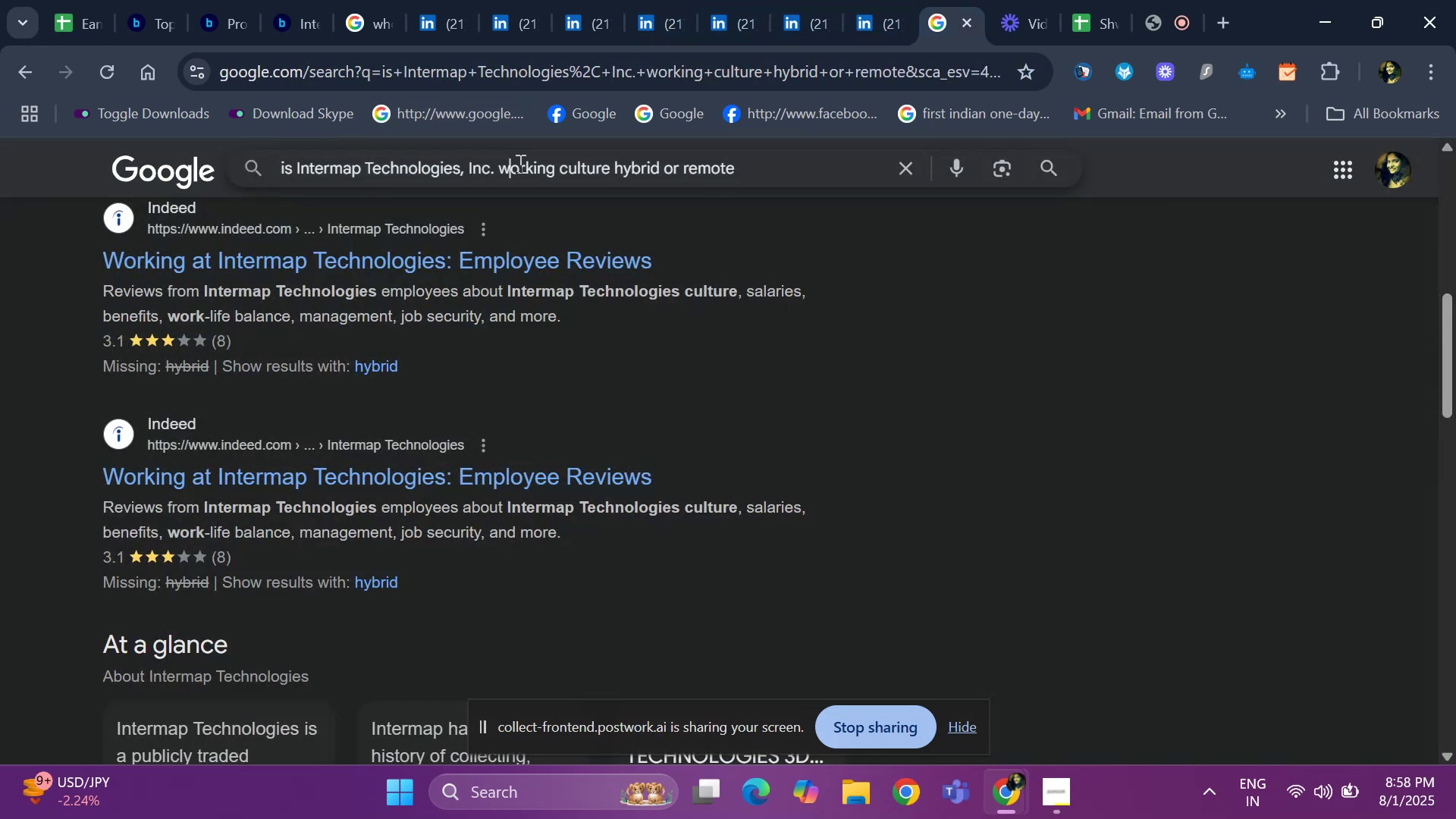 
key(ArrowLeft)
 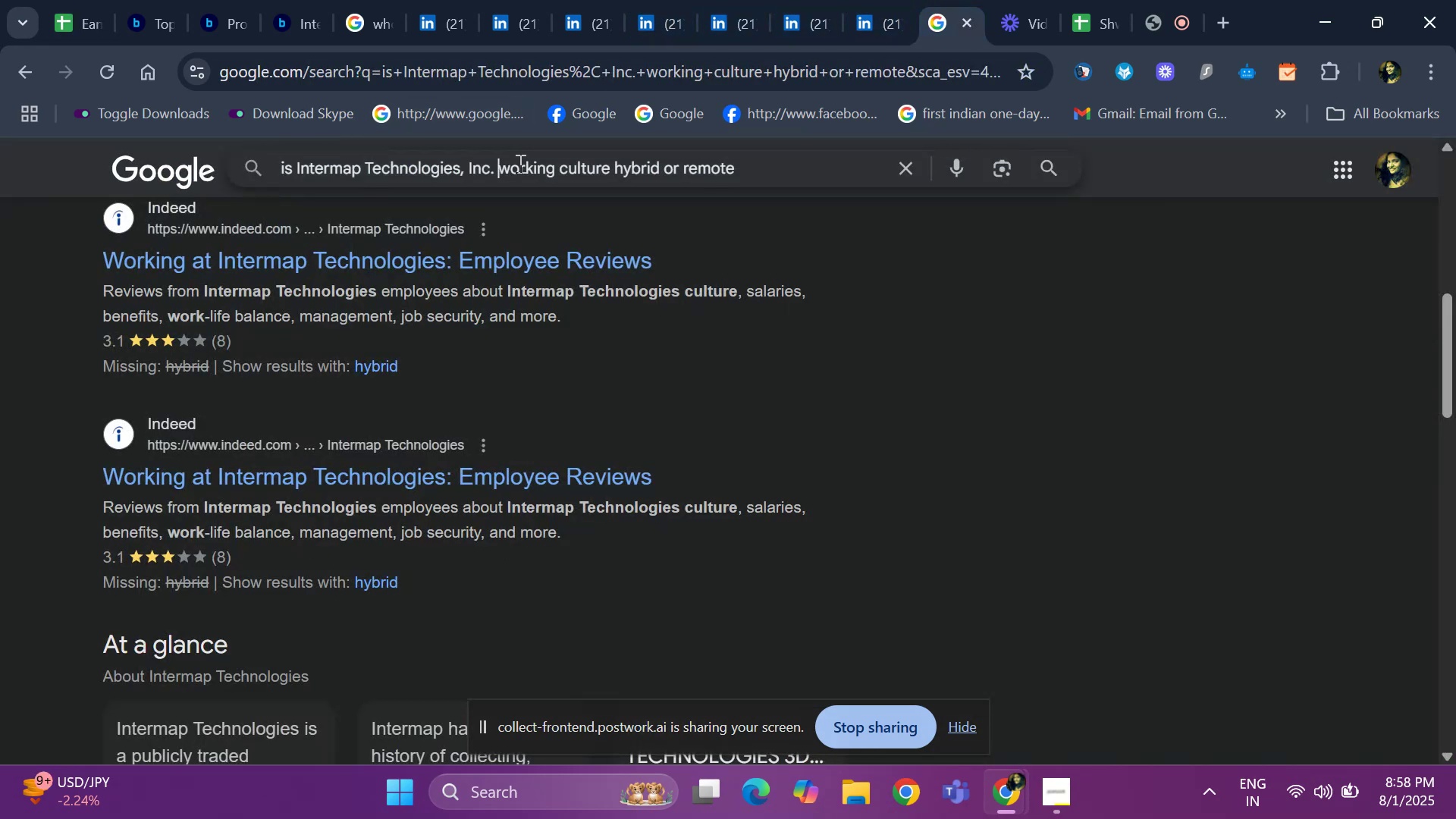 
key(ArrowLeft)
 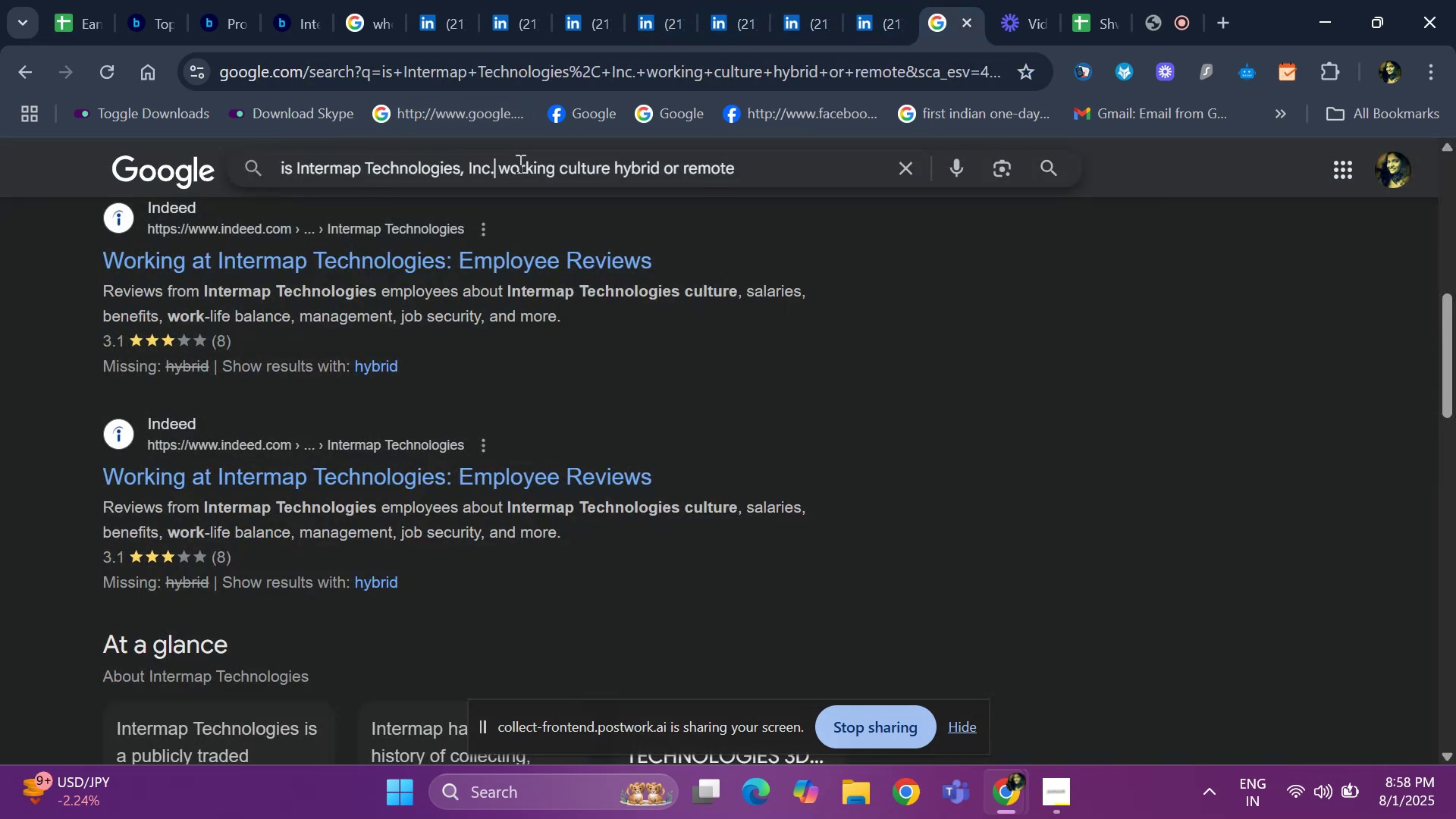 
key(Backspace)
 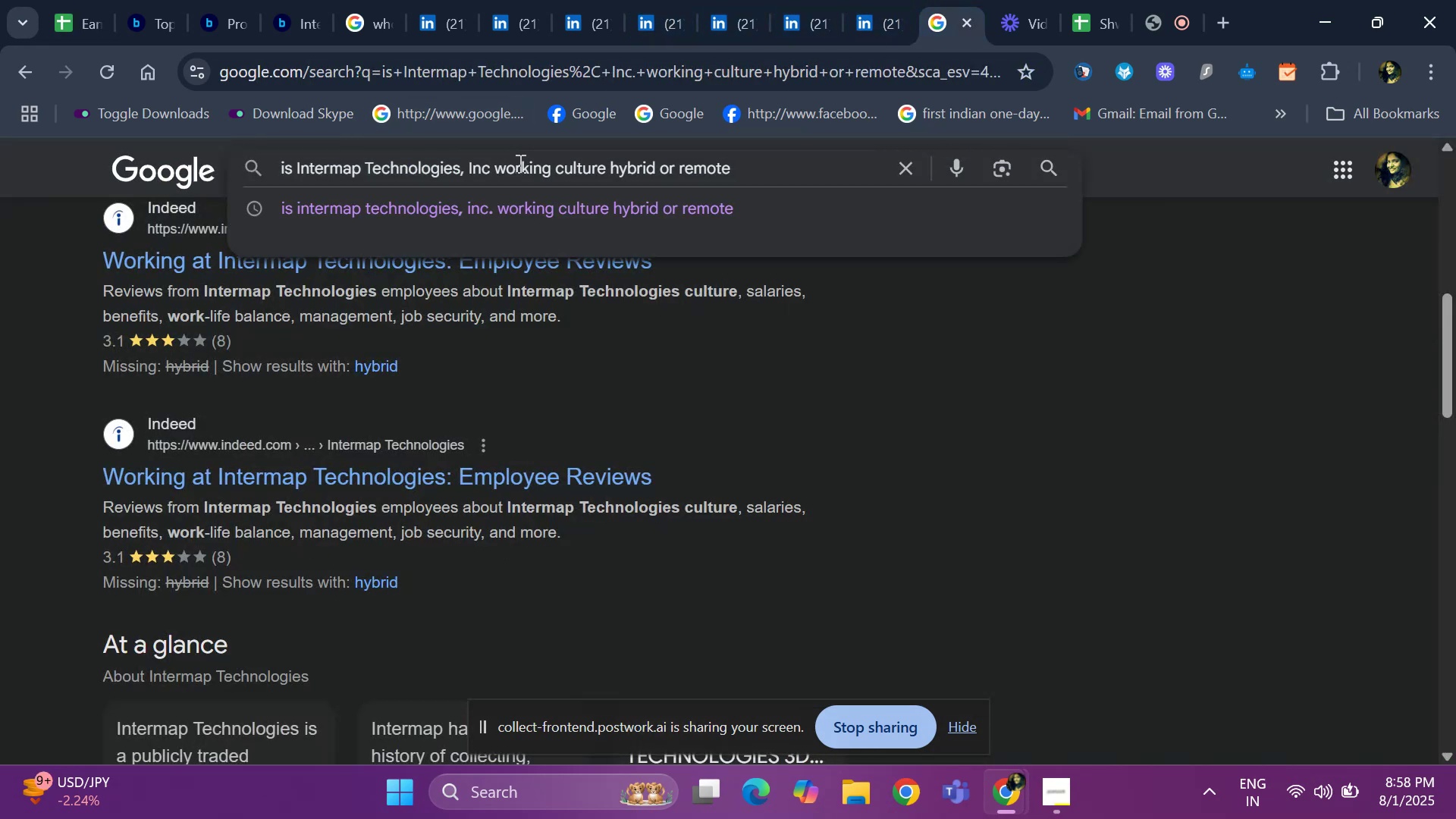 
key(Backspace)
 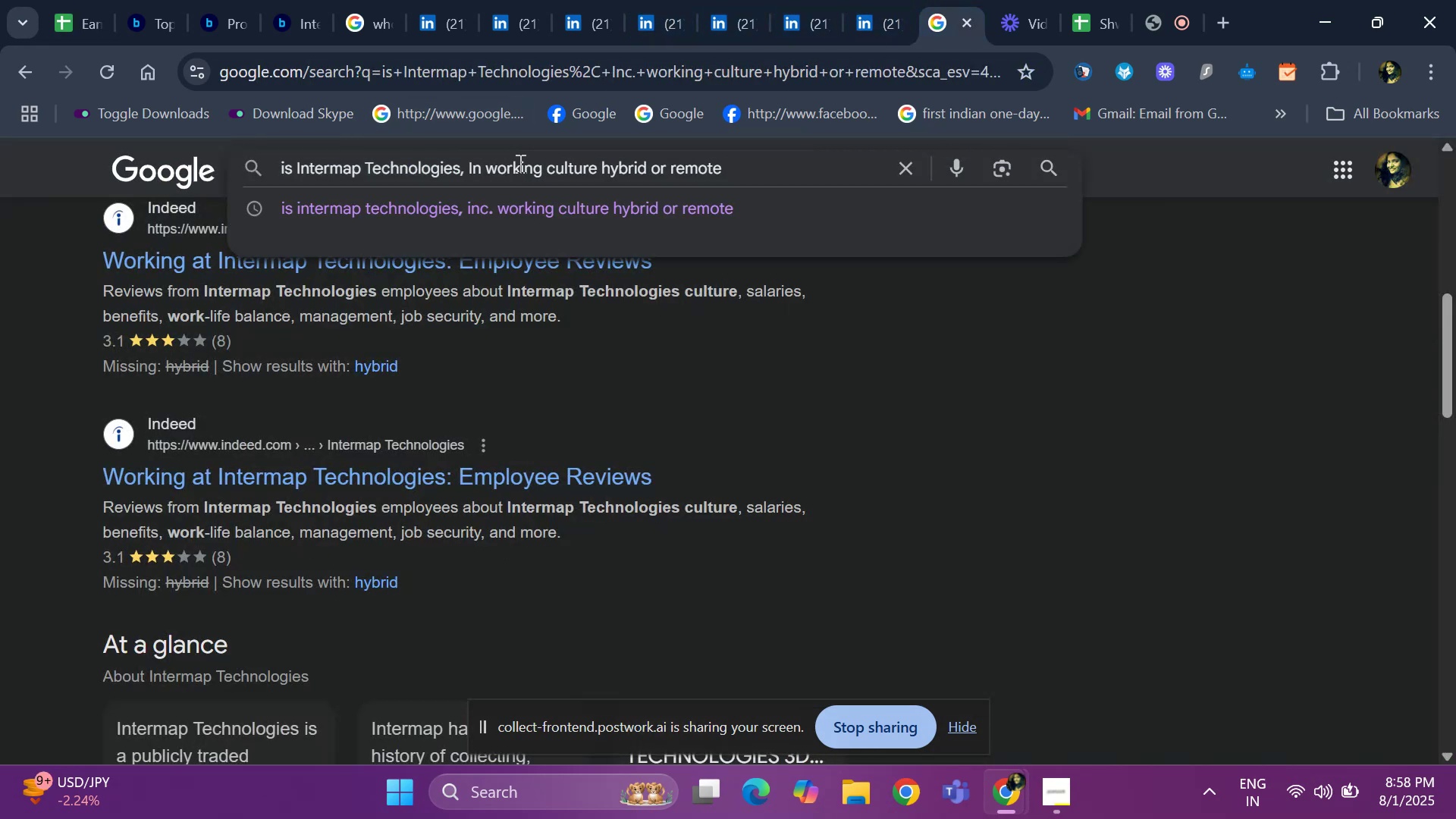 
key(Backspace)
 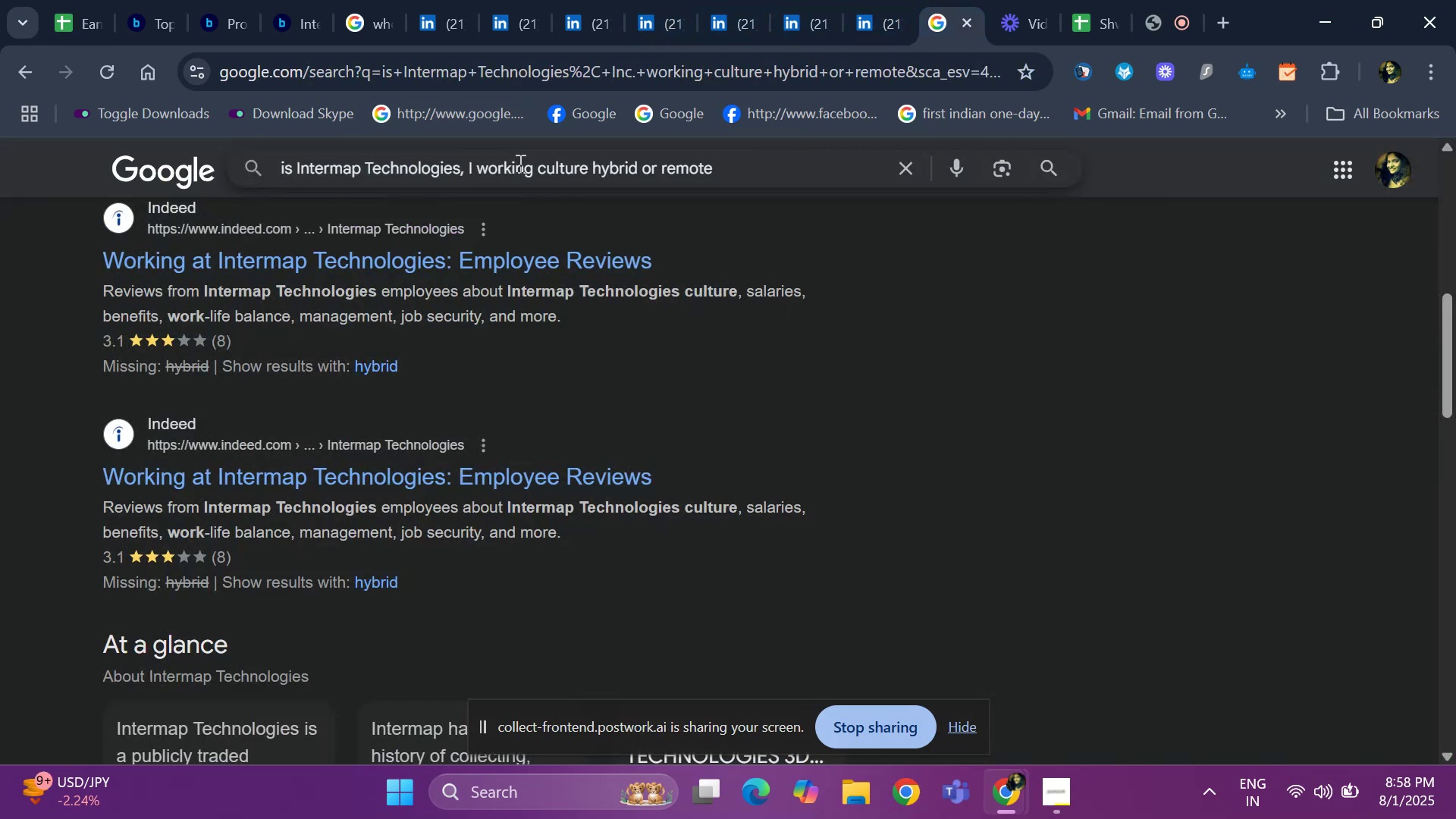 
key(Backspace)
 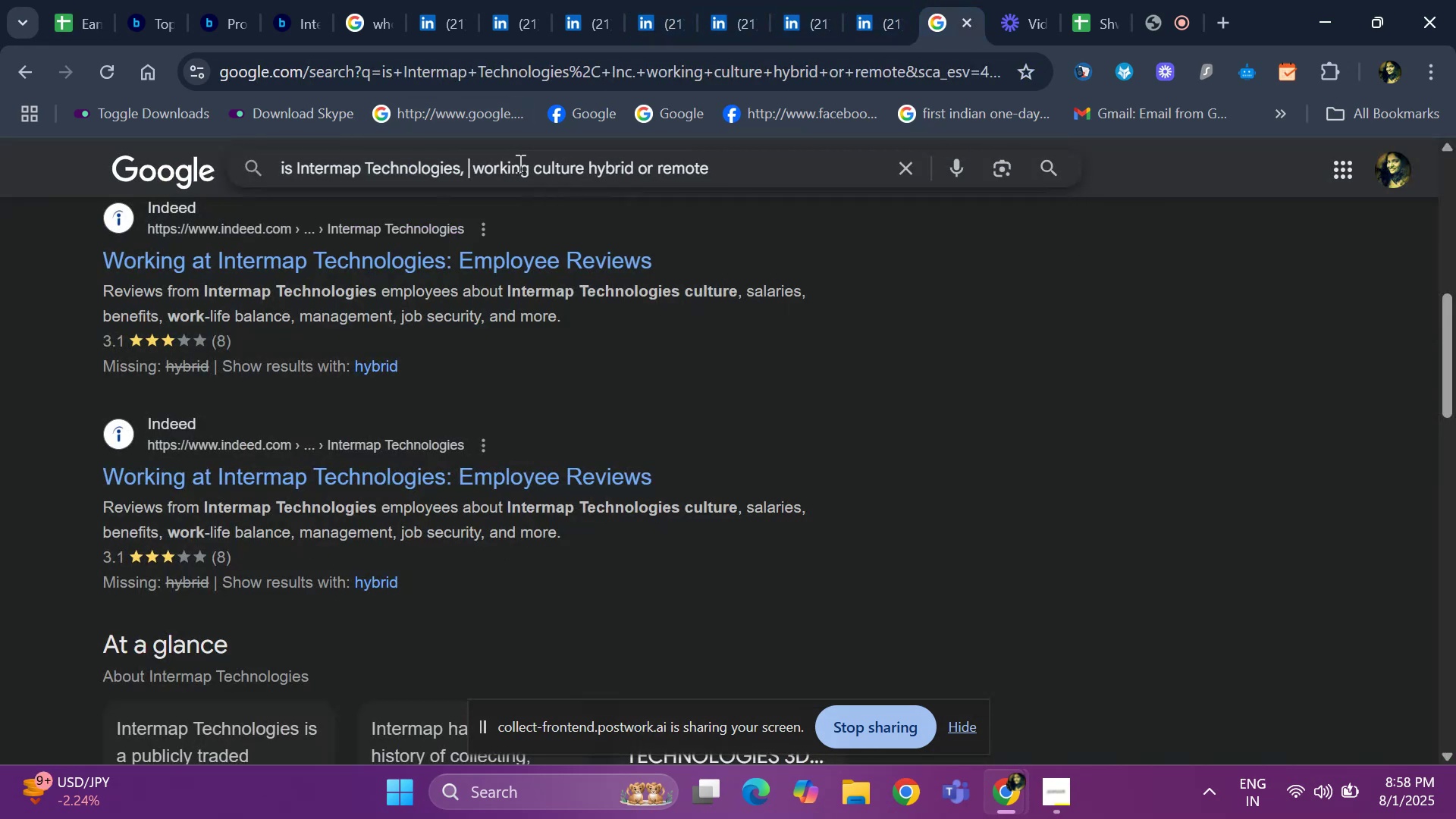 
key(Backspace)
 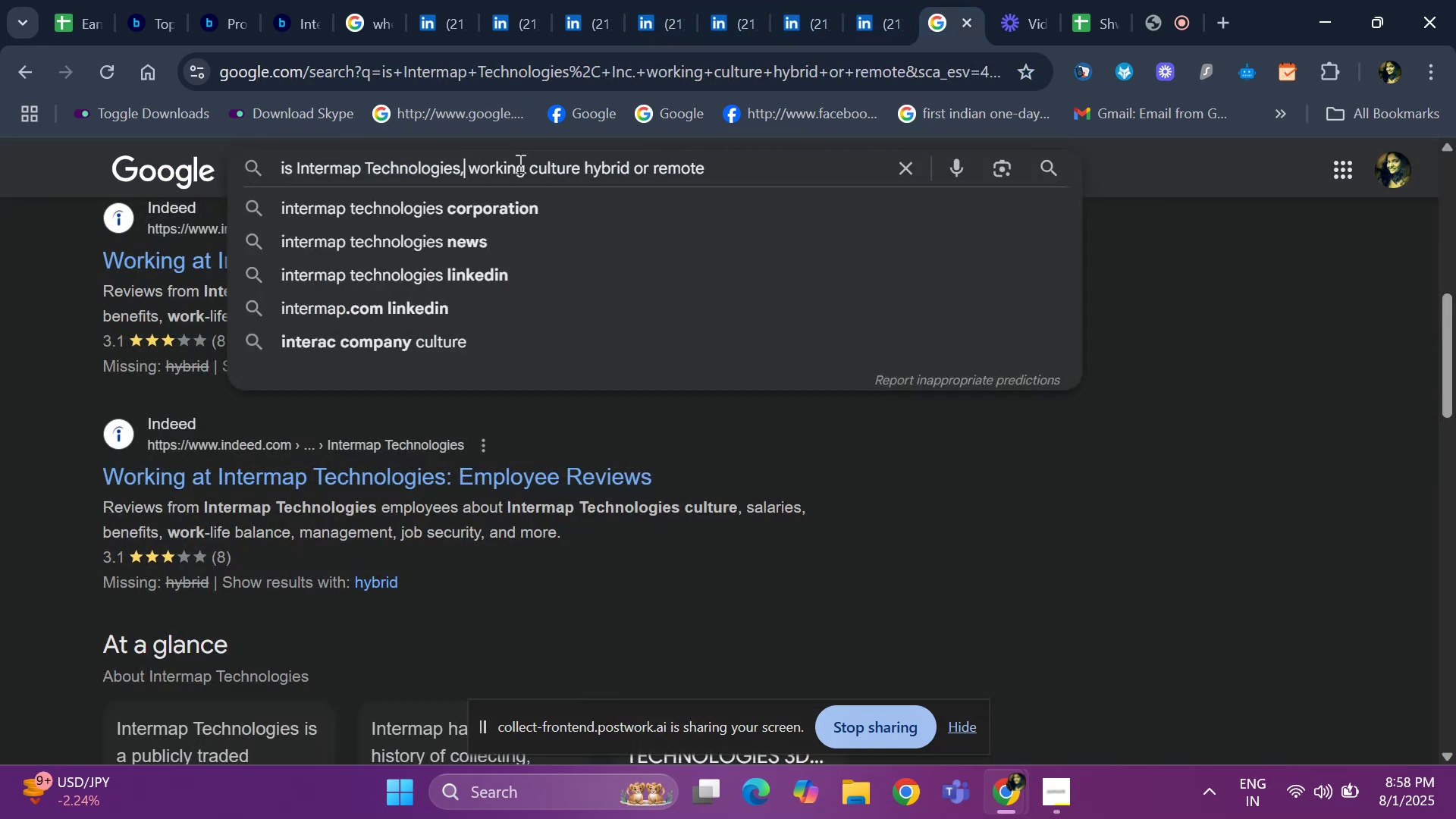 
key(Backspace)
 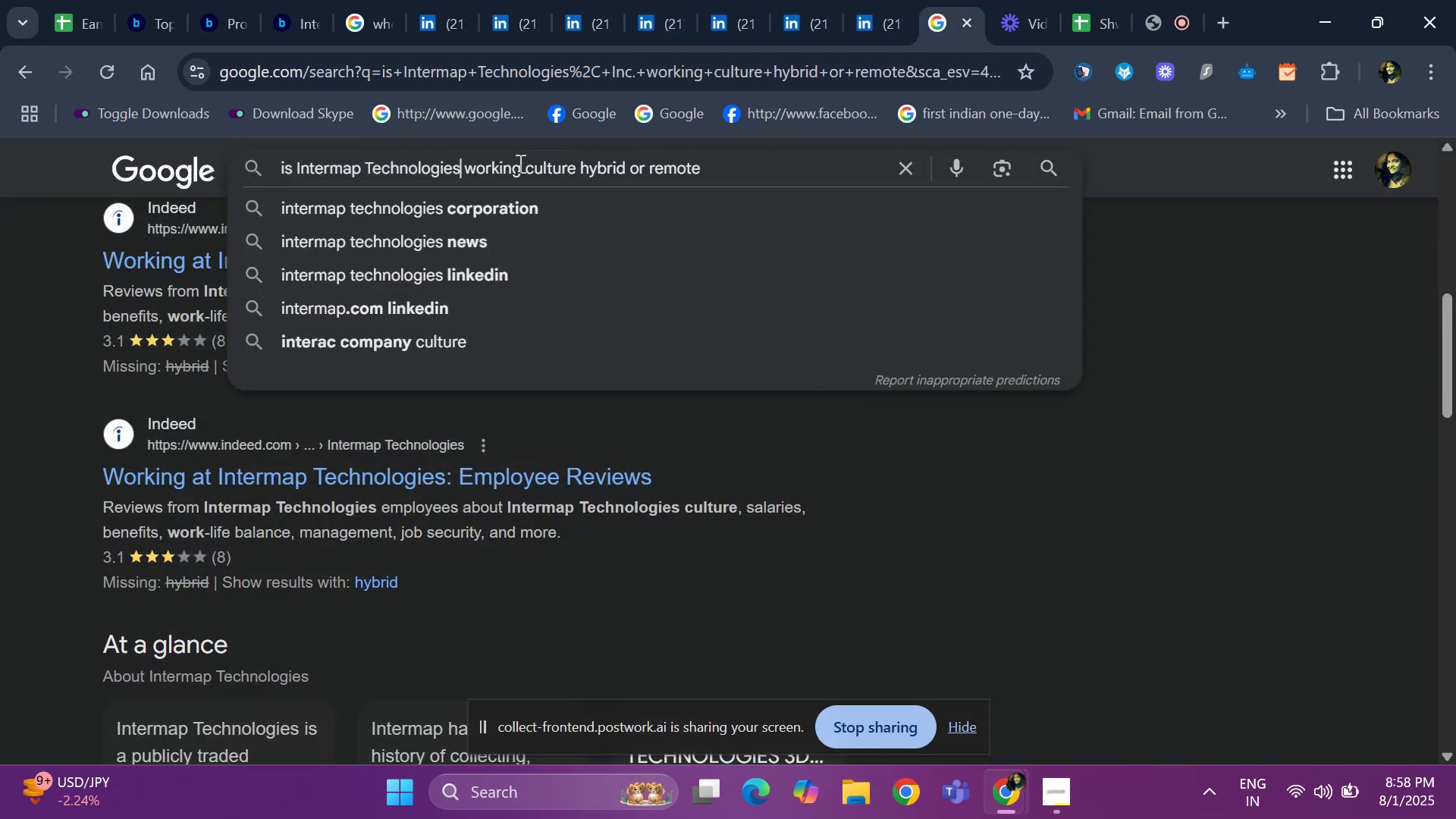 
hold_key(key=Backspace, duration=0.7)
 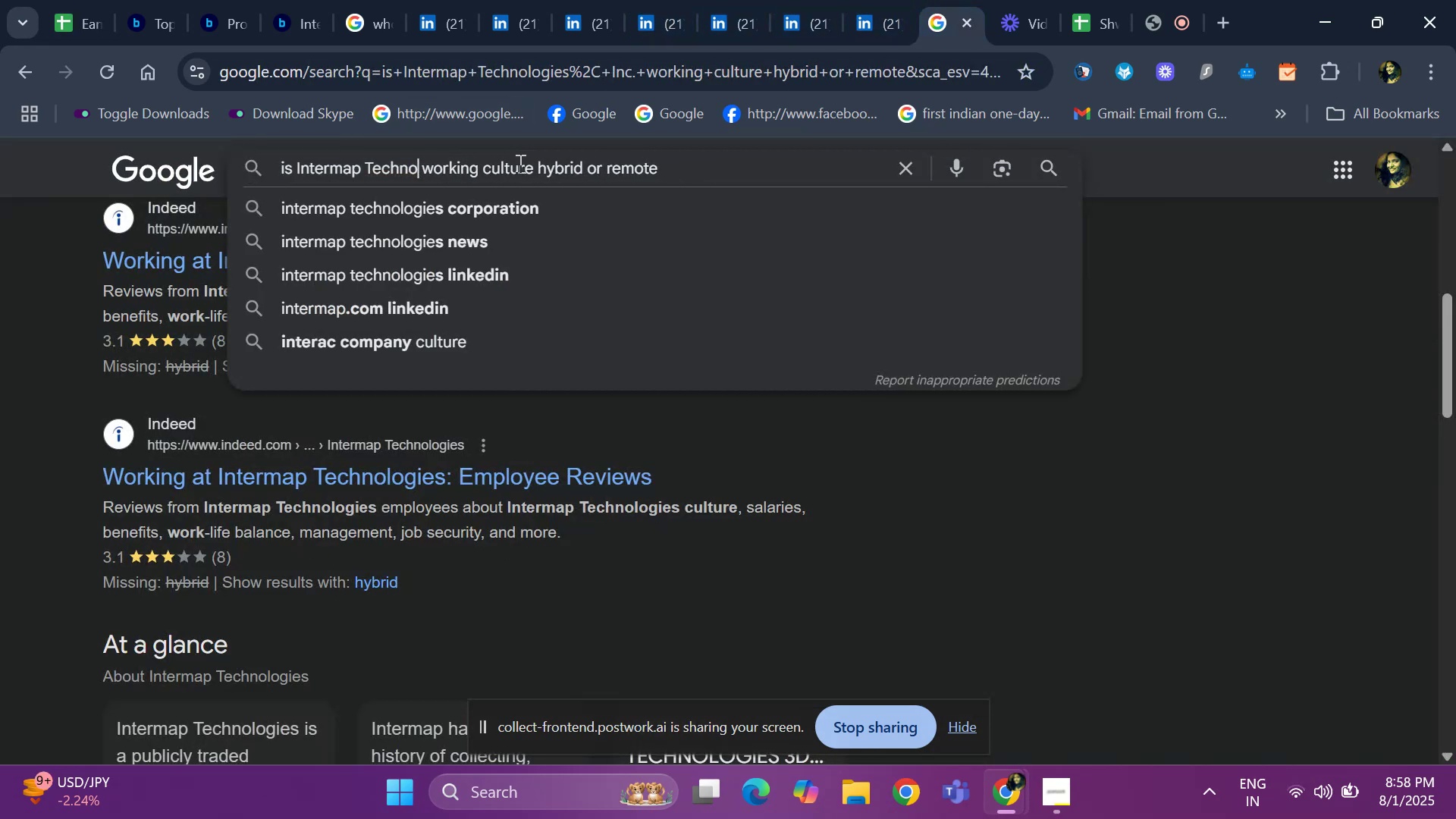 
key(Backspace)
 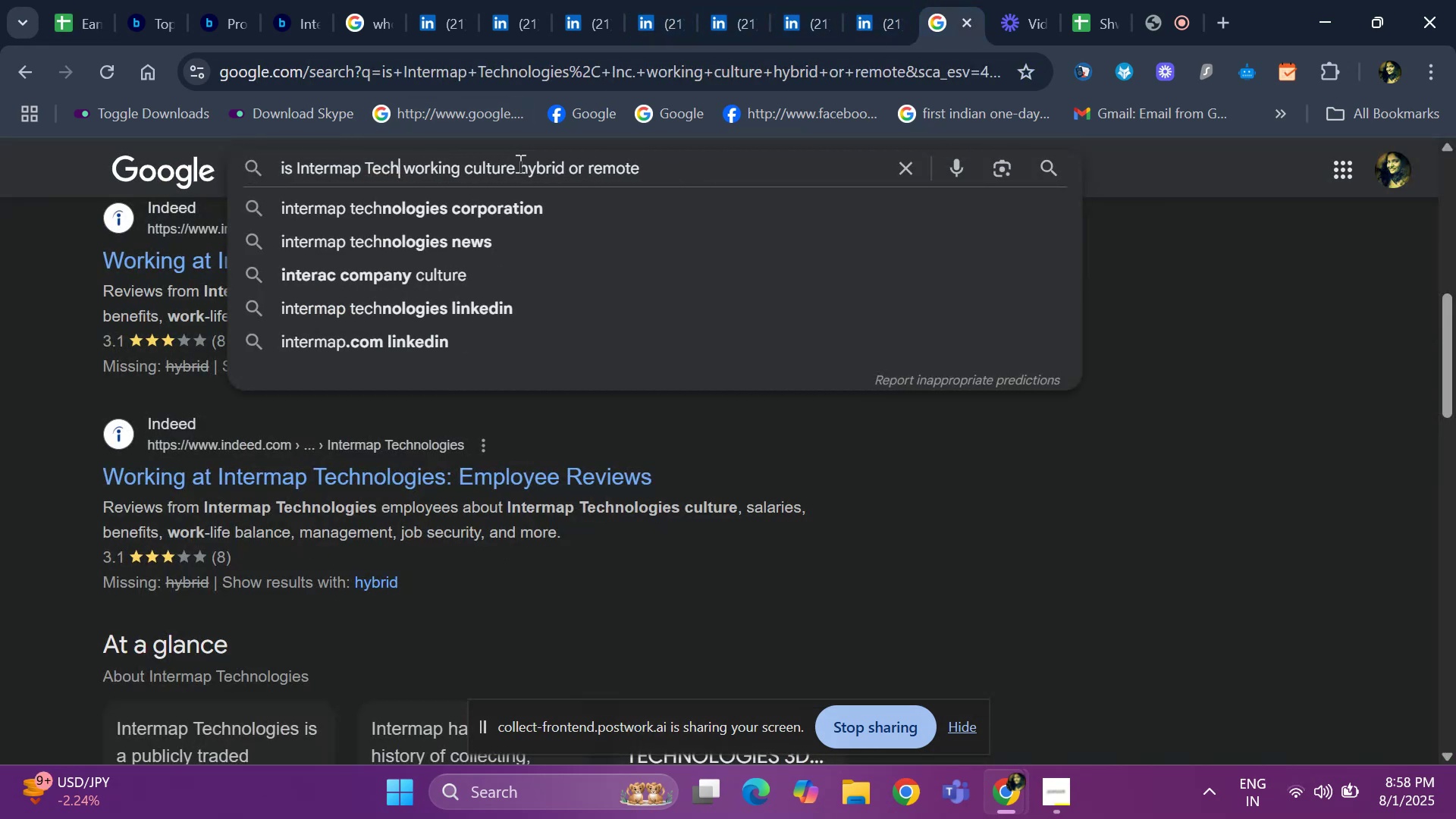 
key(Backspace)
 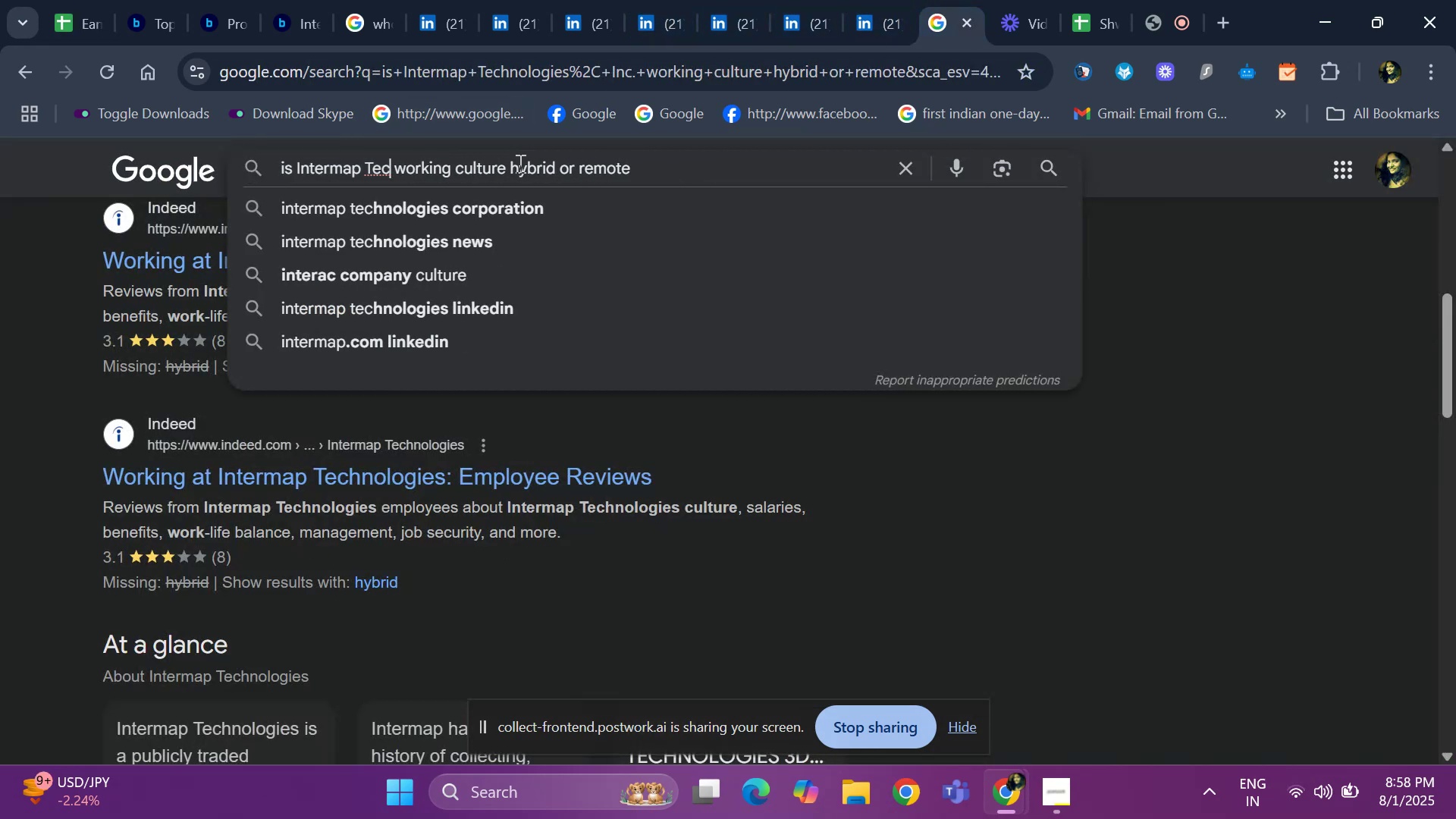 
key(Backspace)
 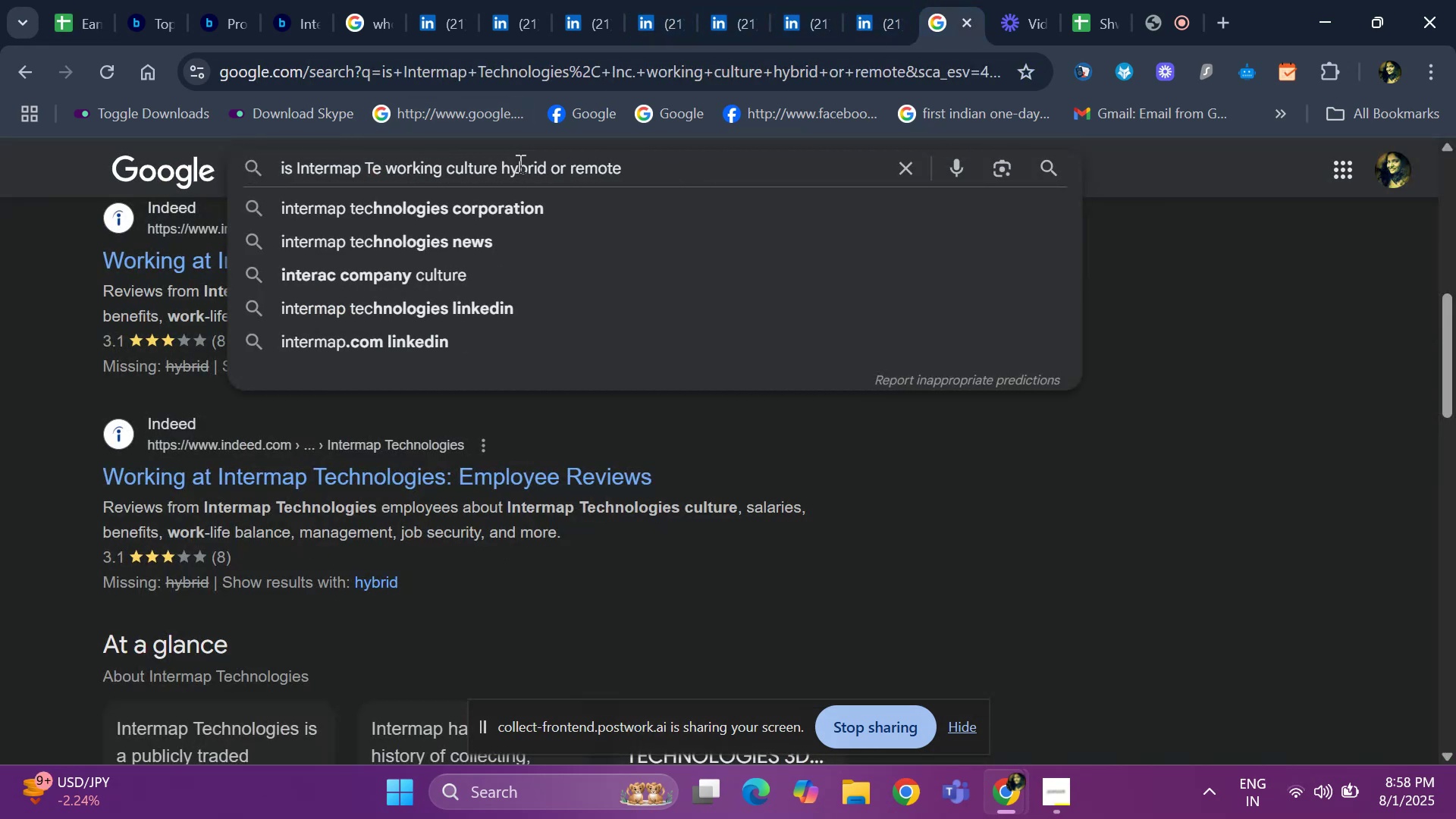 
key(Backspace)
 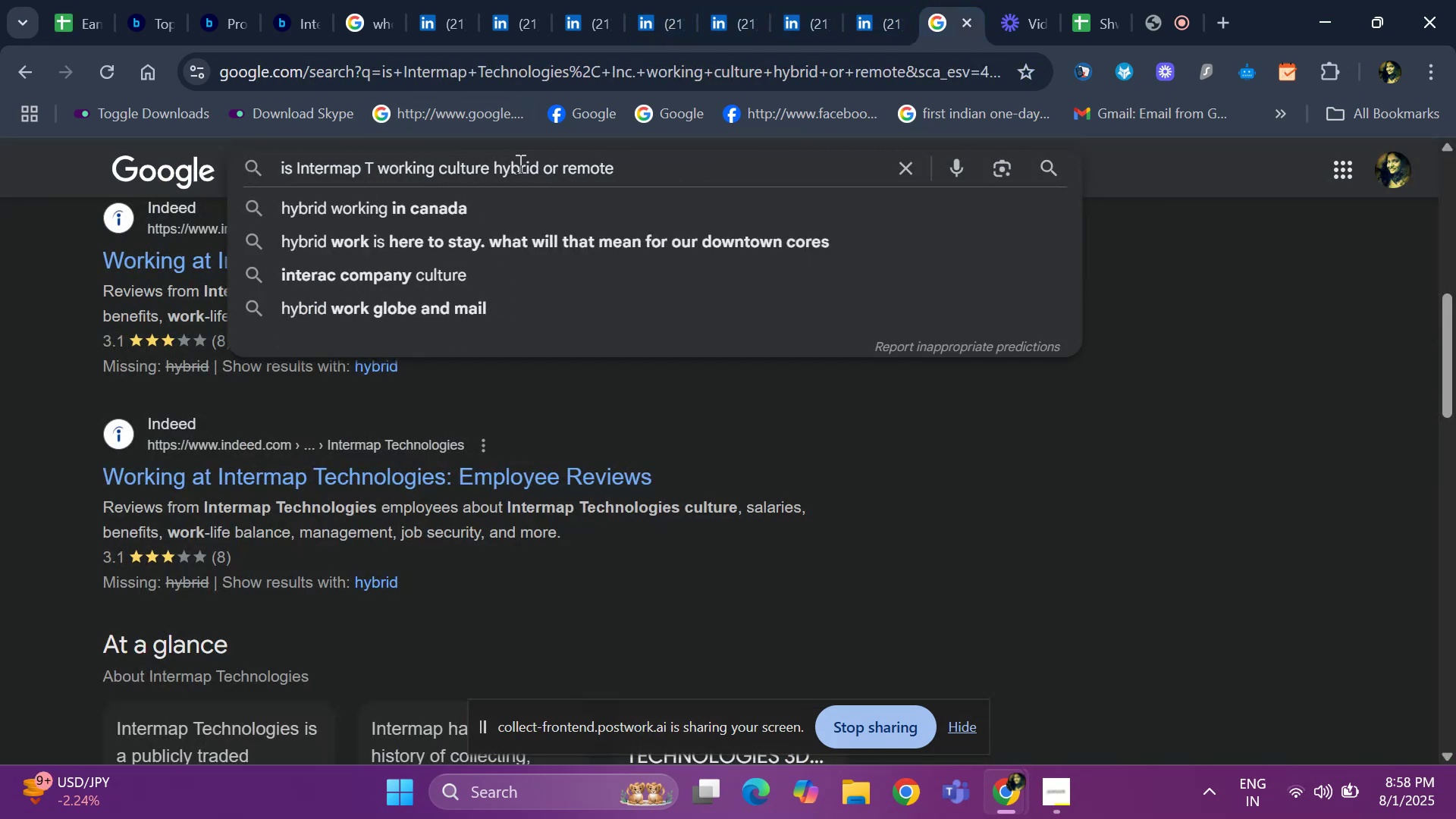 
key(Backspace)
 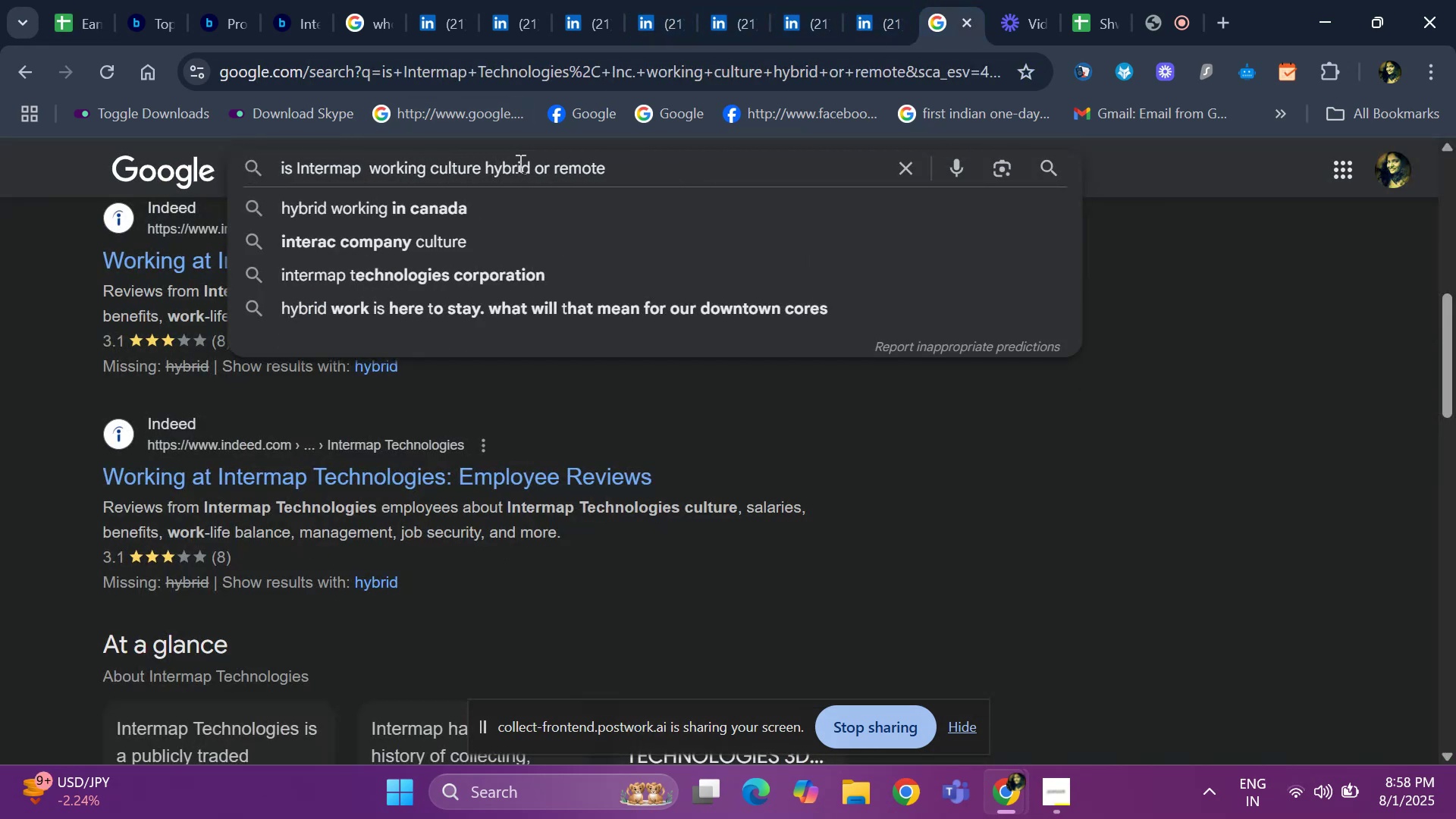 
key(Backspace)
 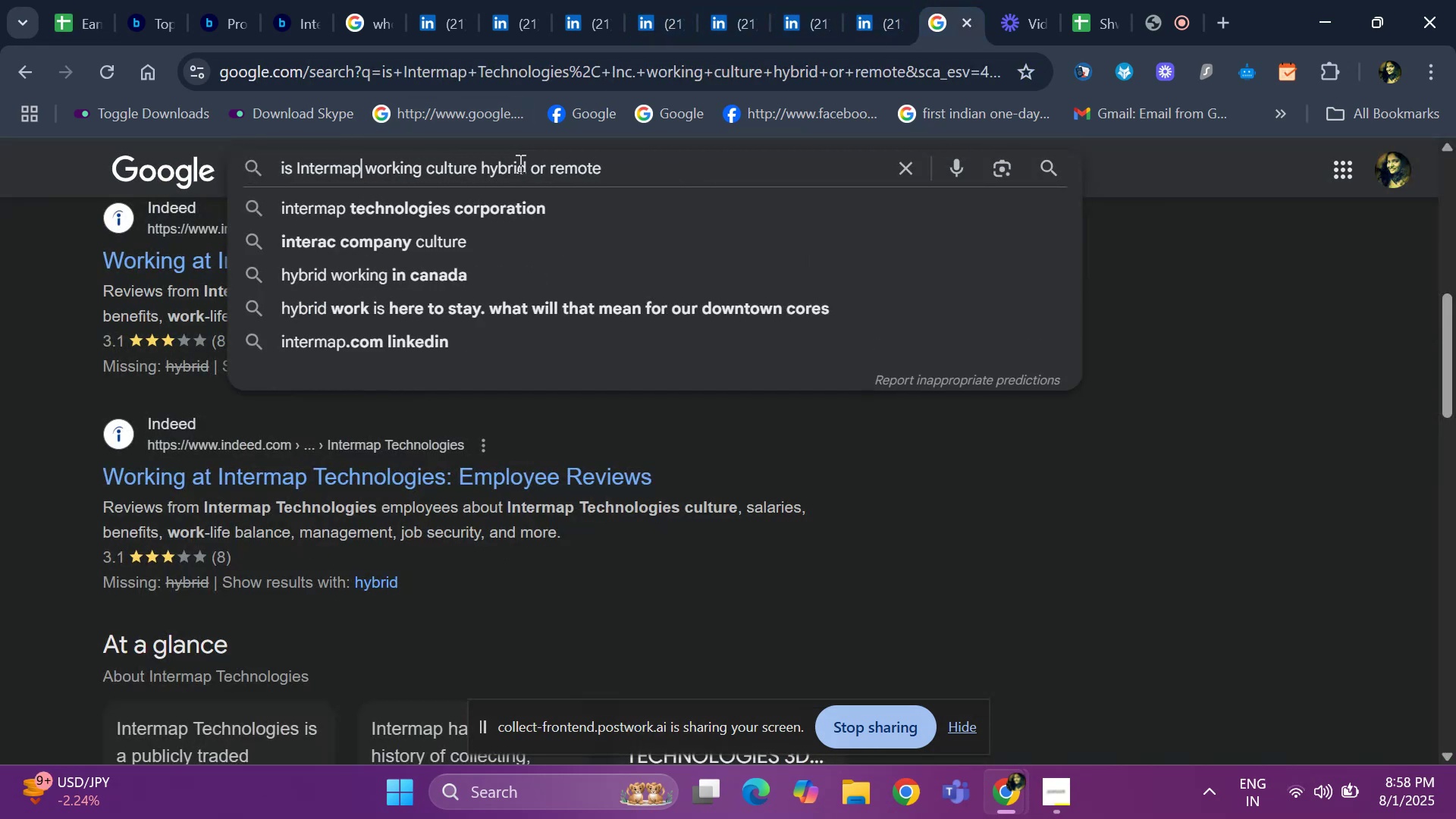 
key(Backspace)
 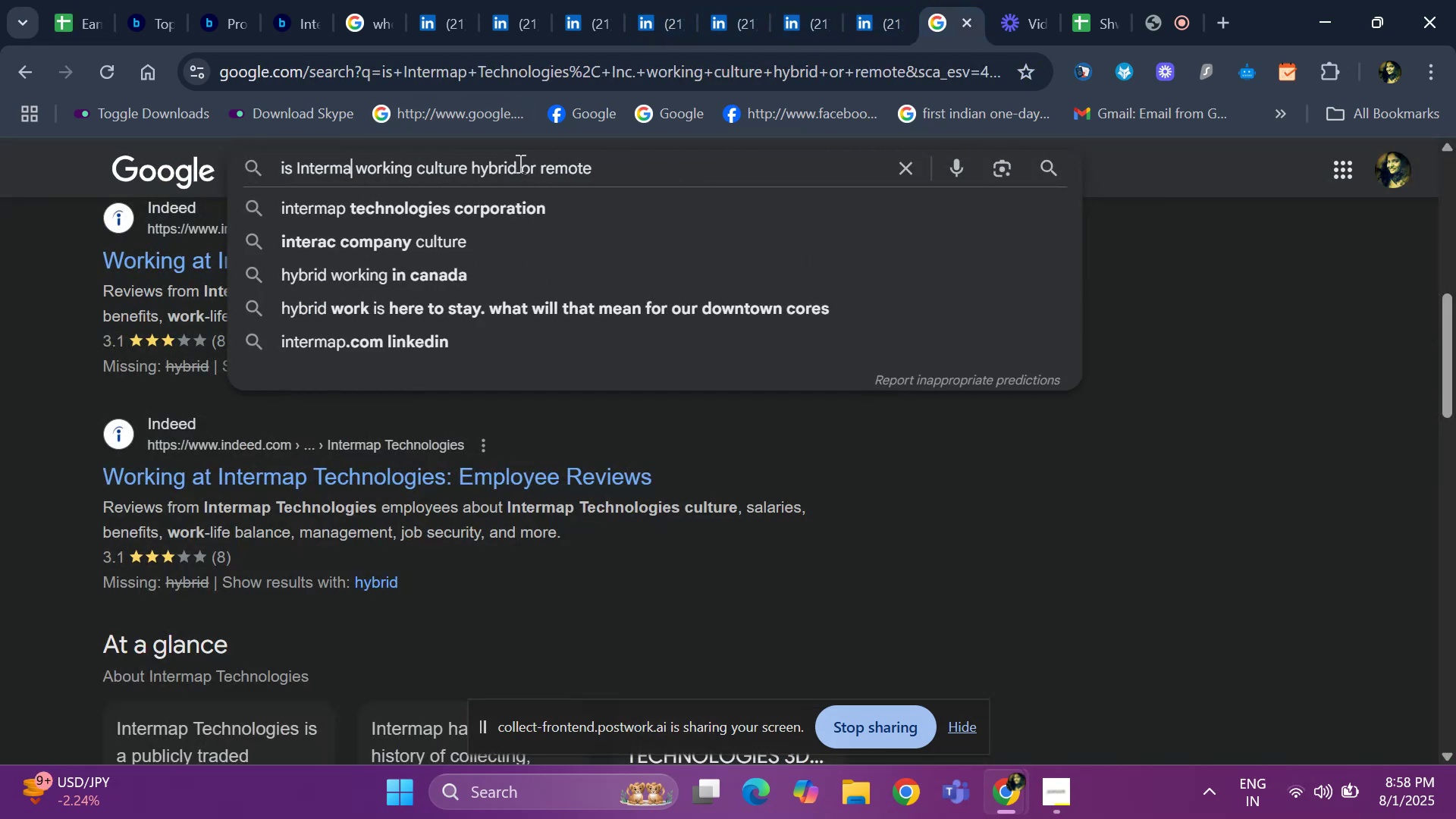 
key(Backspace)
 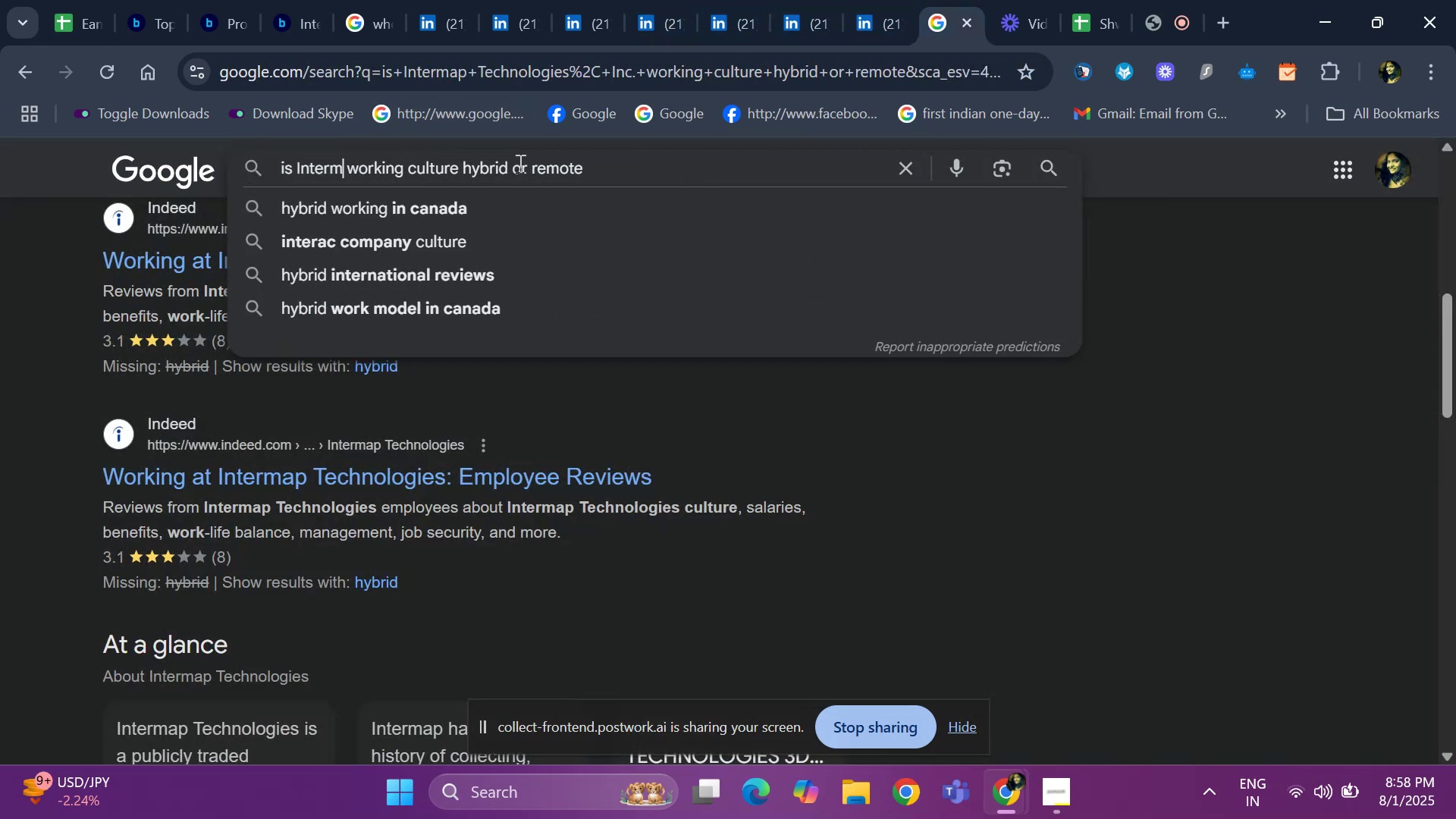 
key(Backspace)
 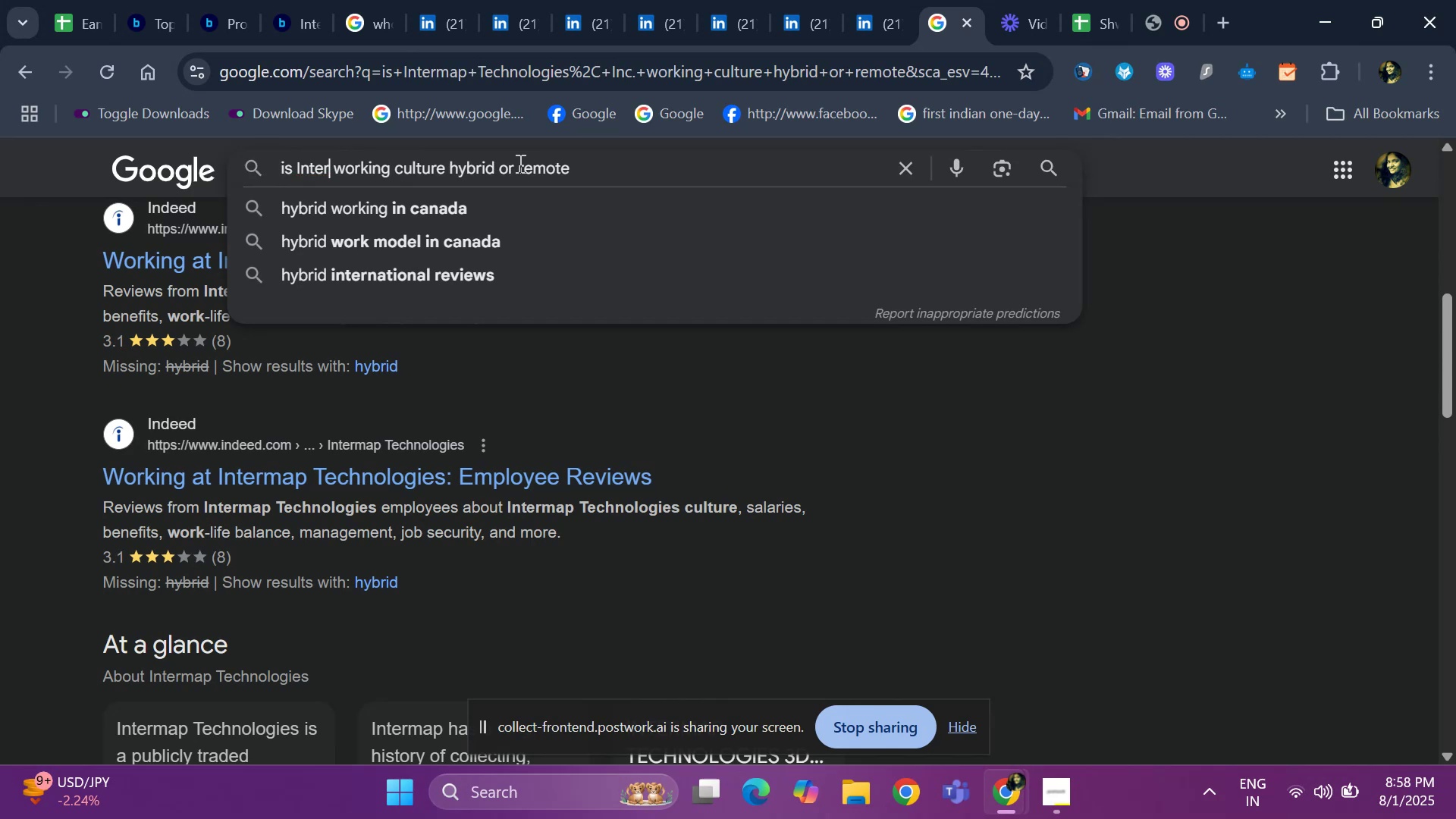 
key(Backspace)
 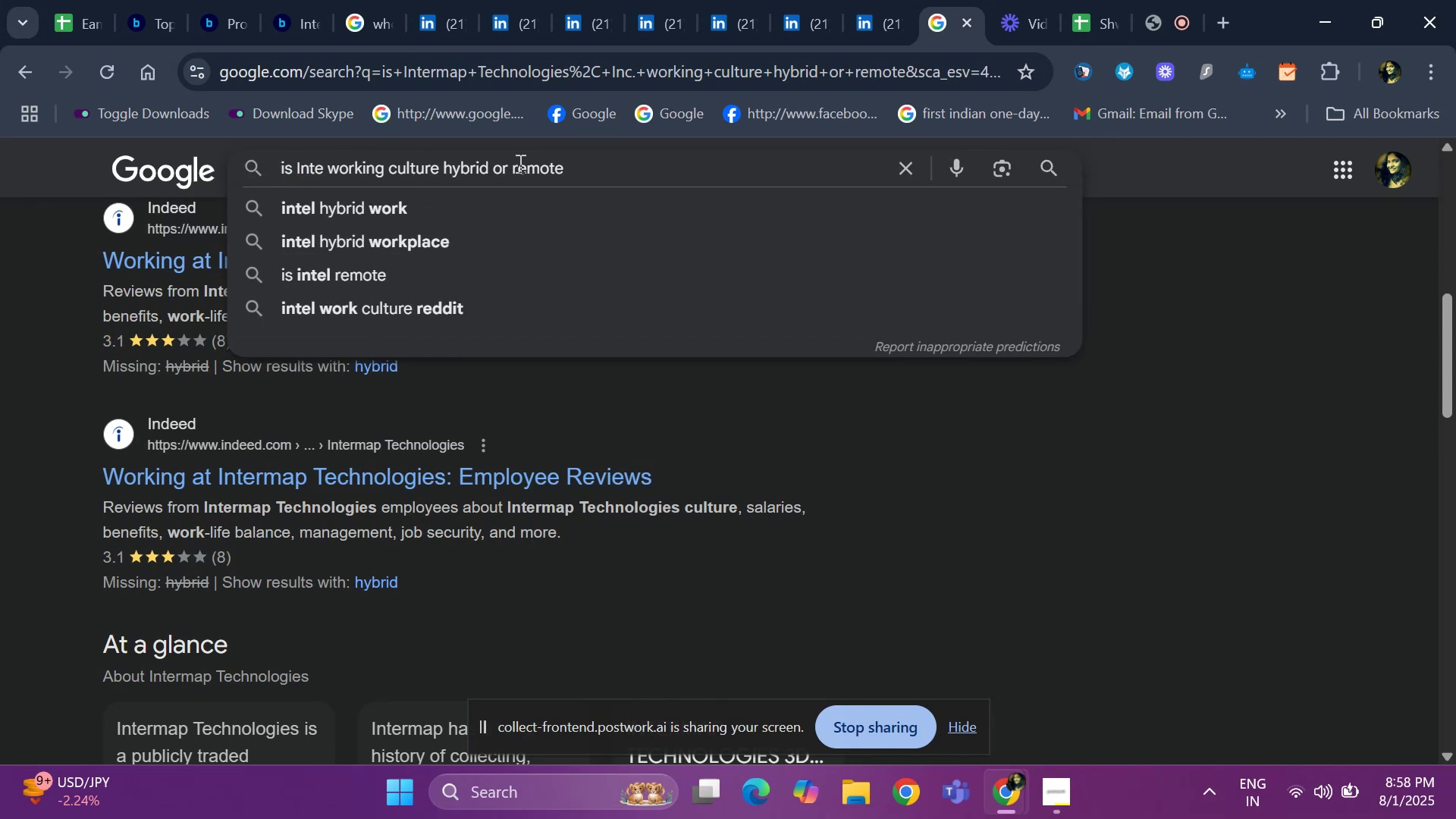 
key(Backspace)
 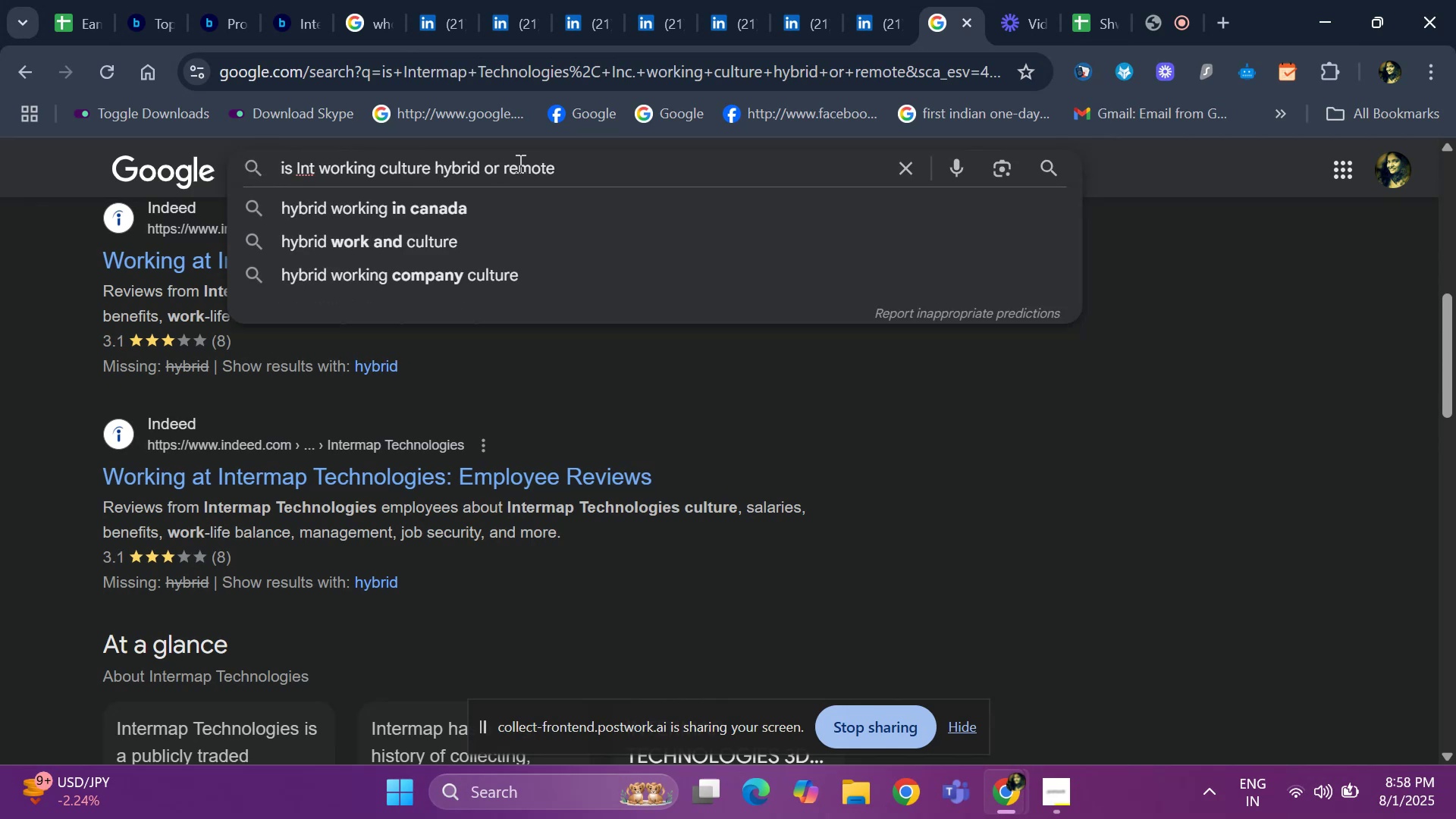 
key(Backspace)
 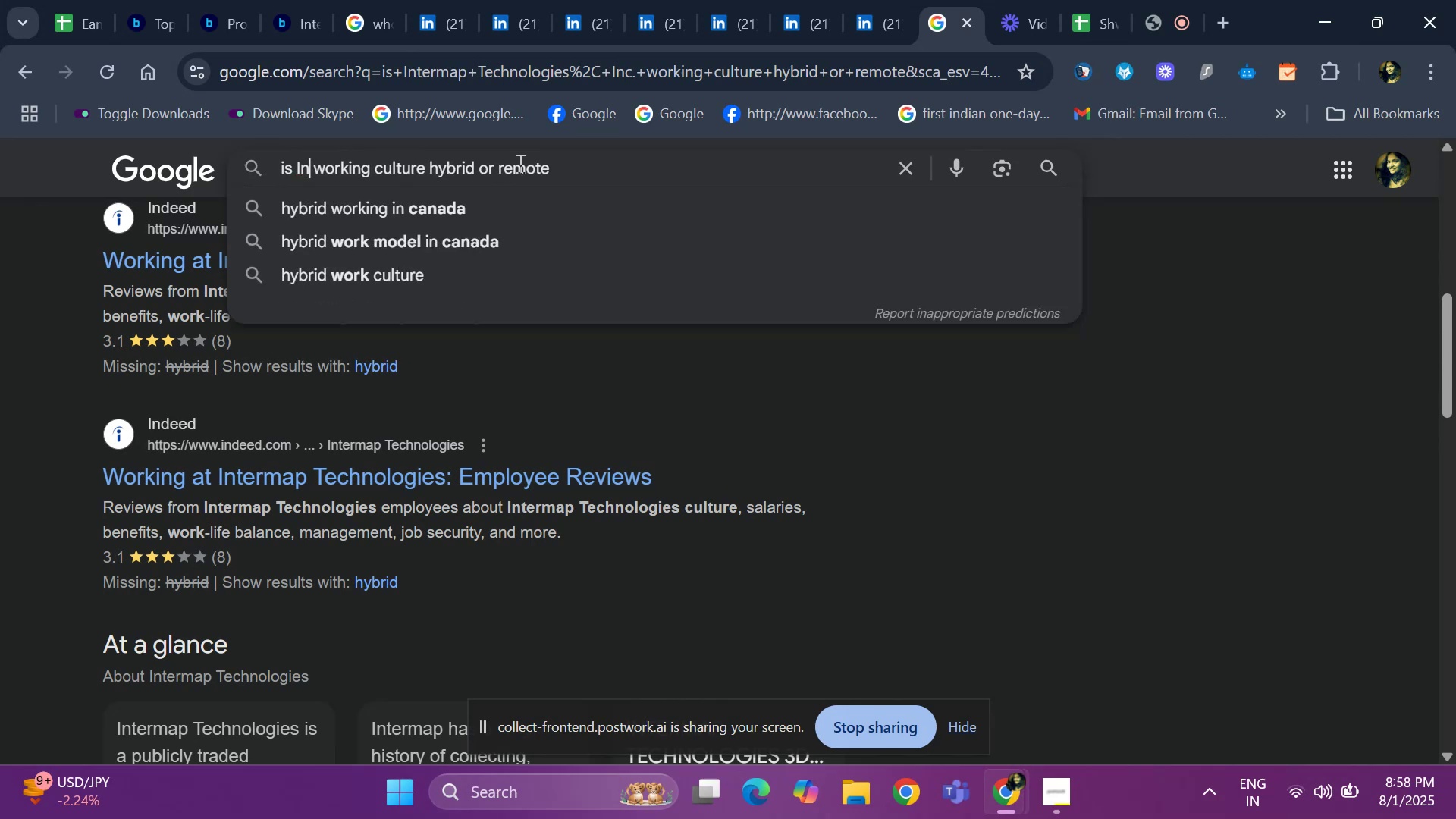 
key(Backspace)
 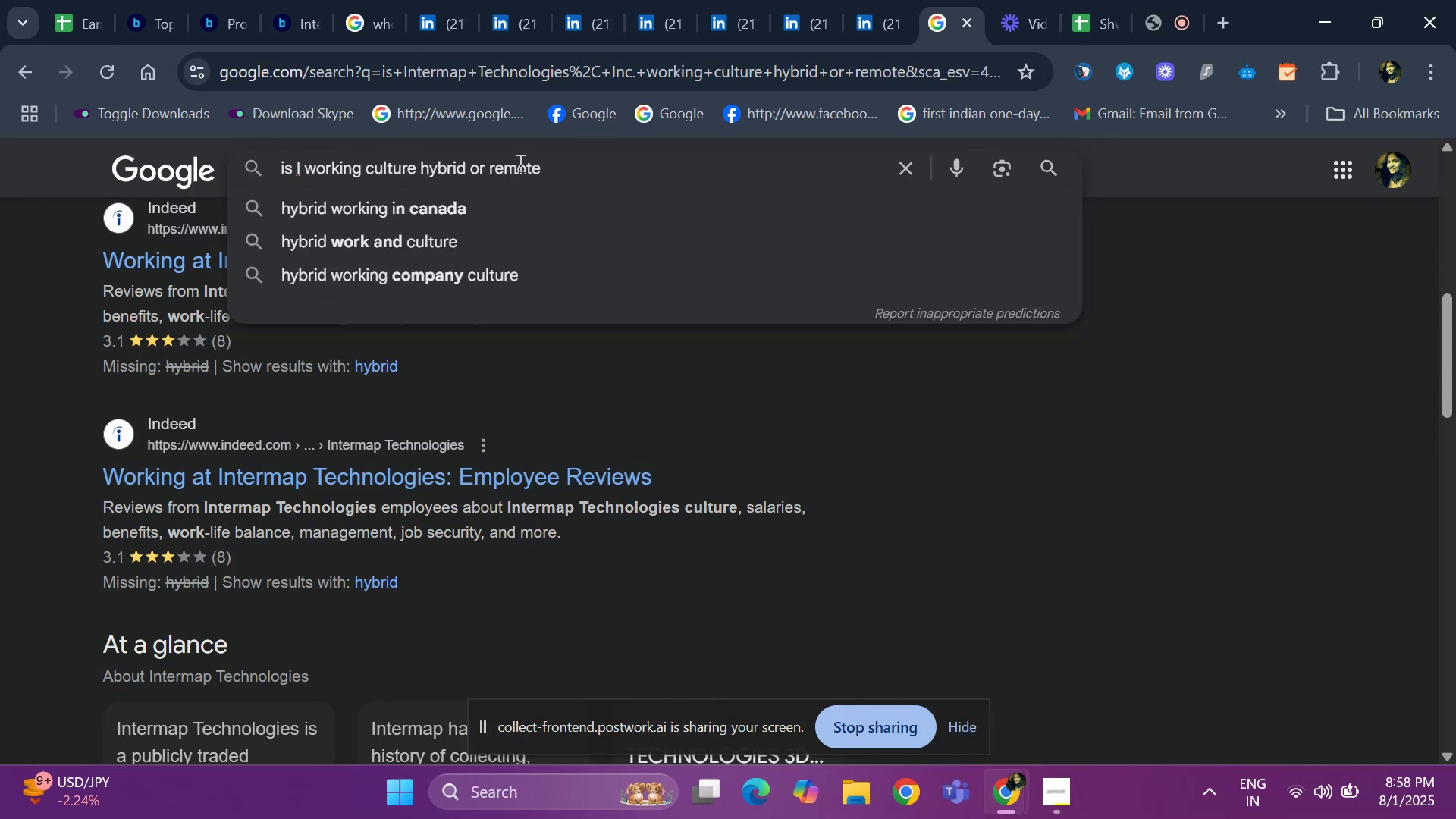 
key(Backspace)
 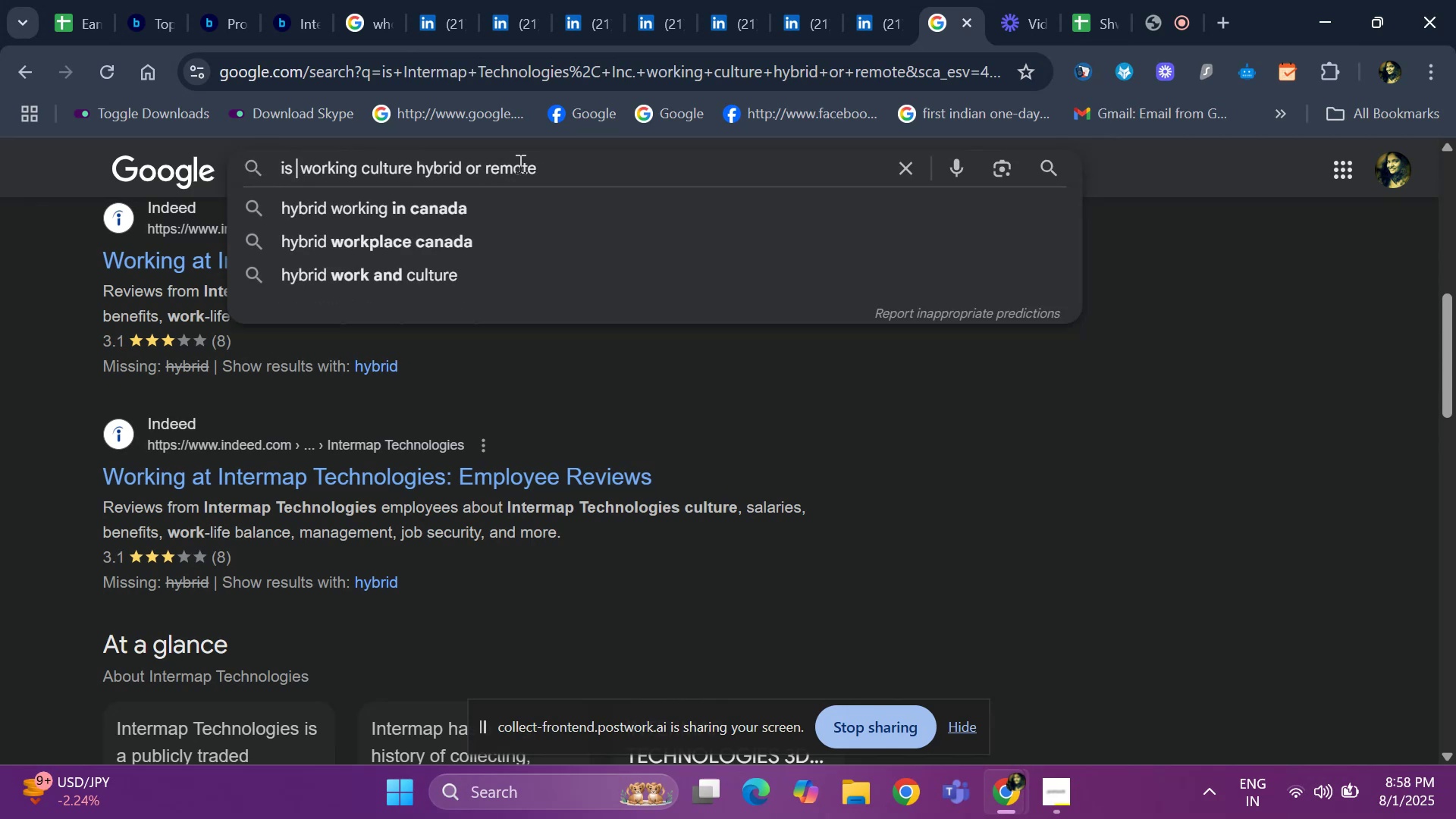 
key(Control+V)
 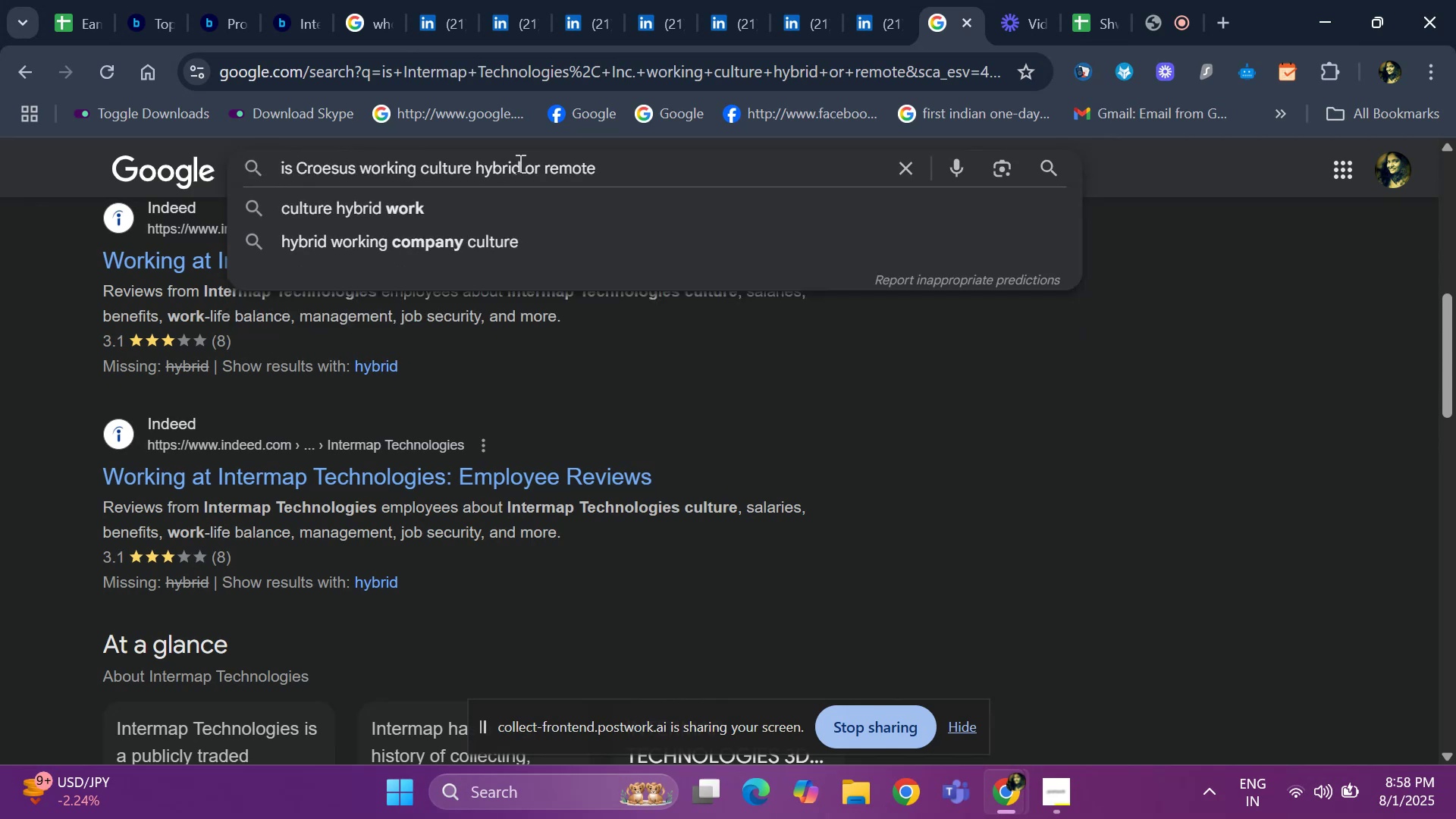 
key(Enter)
 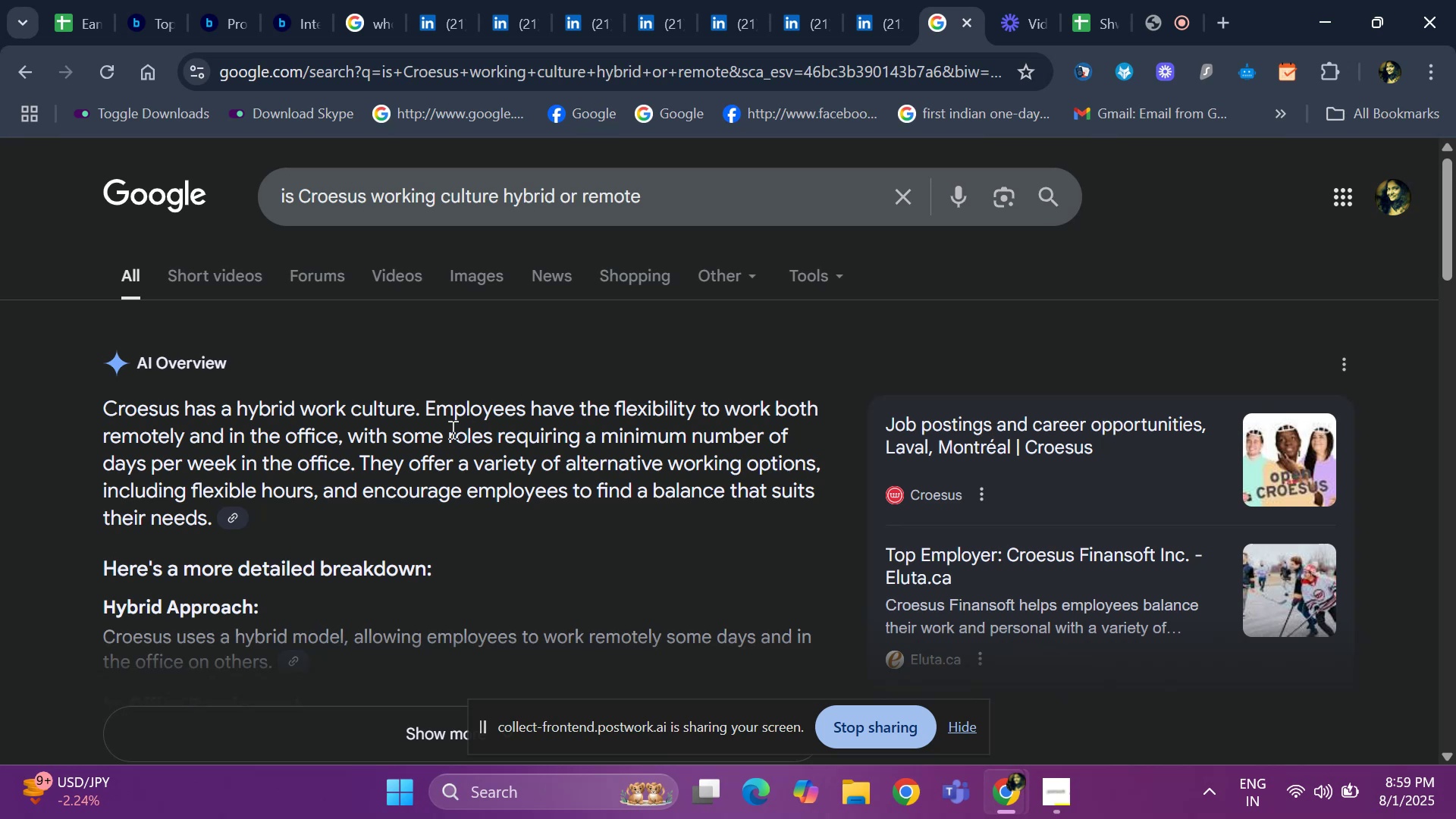 
wait(11.58)
 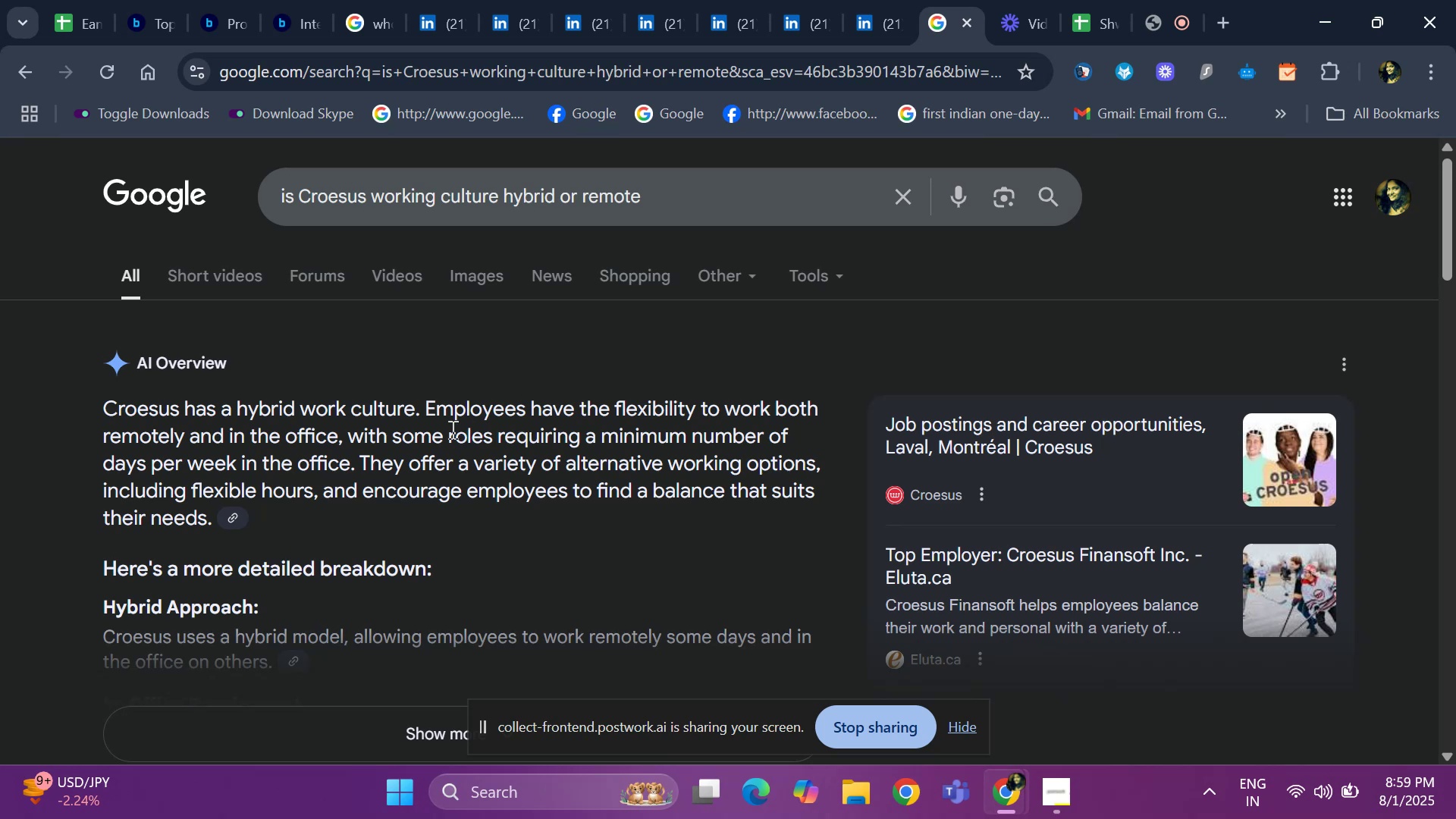 
left_click([80, 28])
 